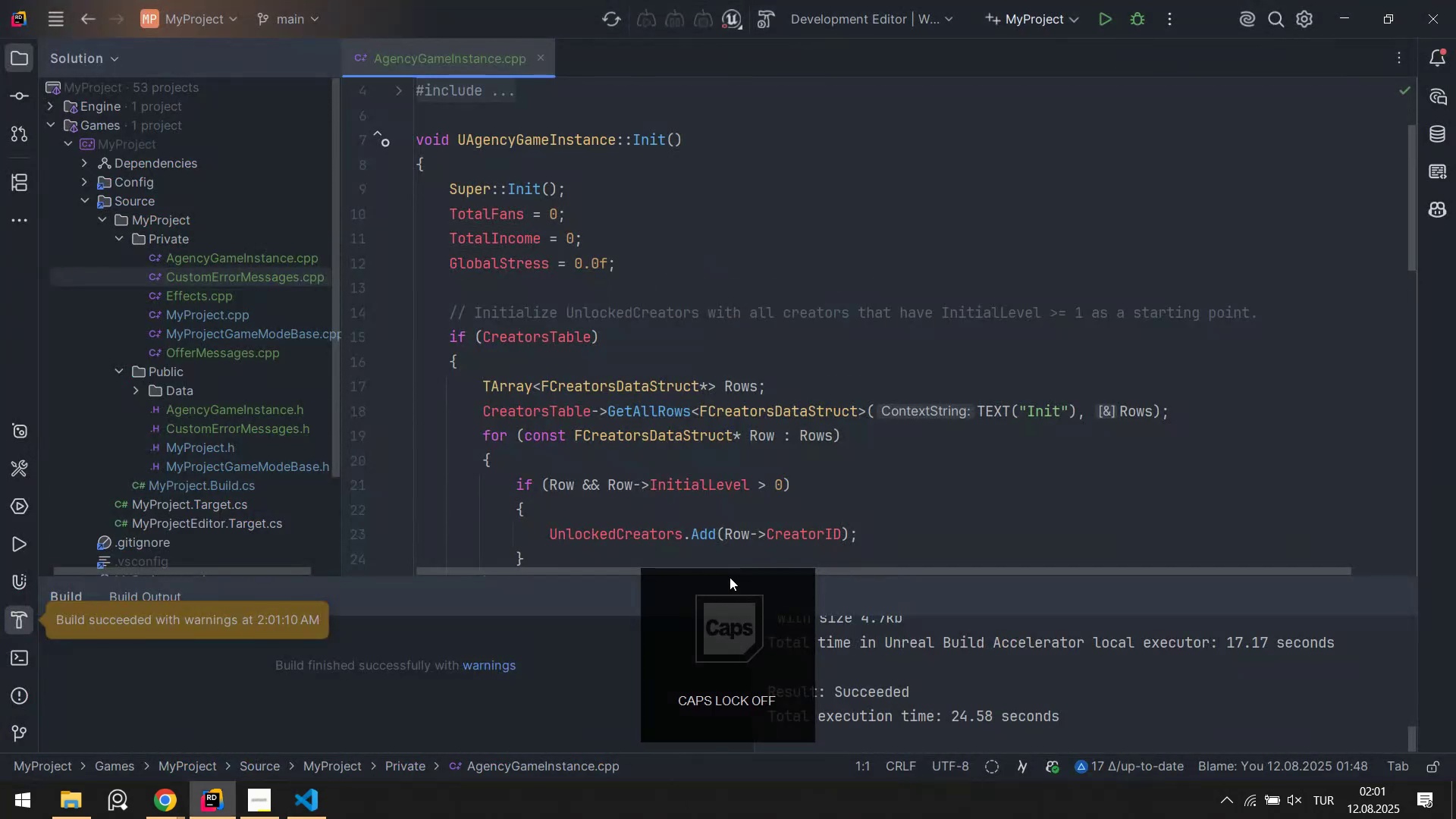 
key(Tab)
type('ce! You can cont'nue and )
 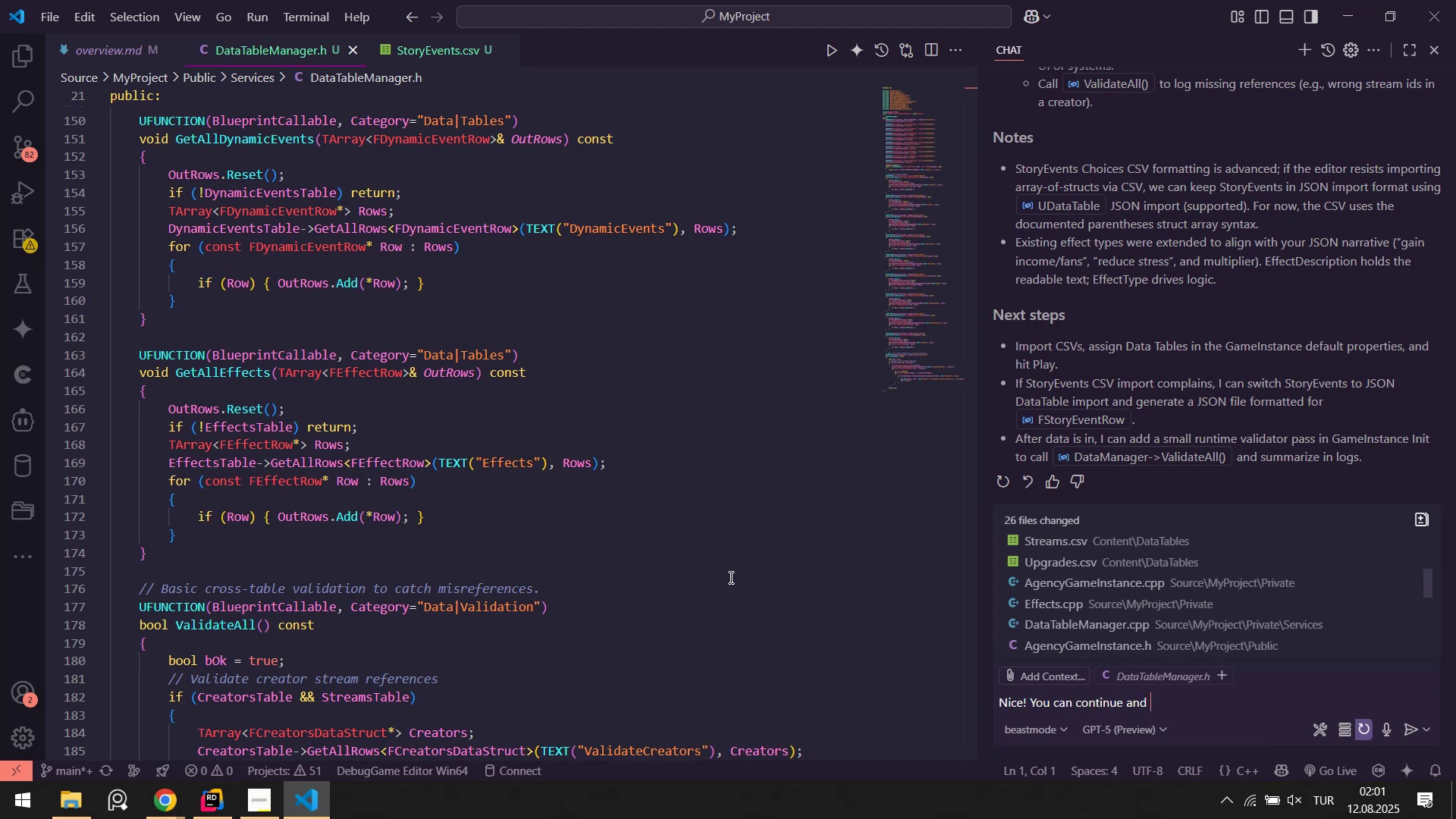 
type(don@t stop unt'l pro)
key(Backspace)
key(Backspace)
key(Backspace)
type(be sure product'on ready!)
key(Backspace)
type(.)
 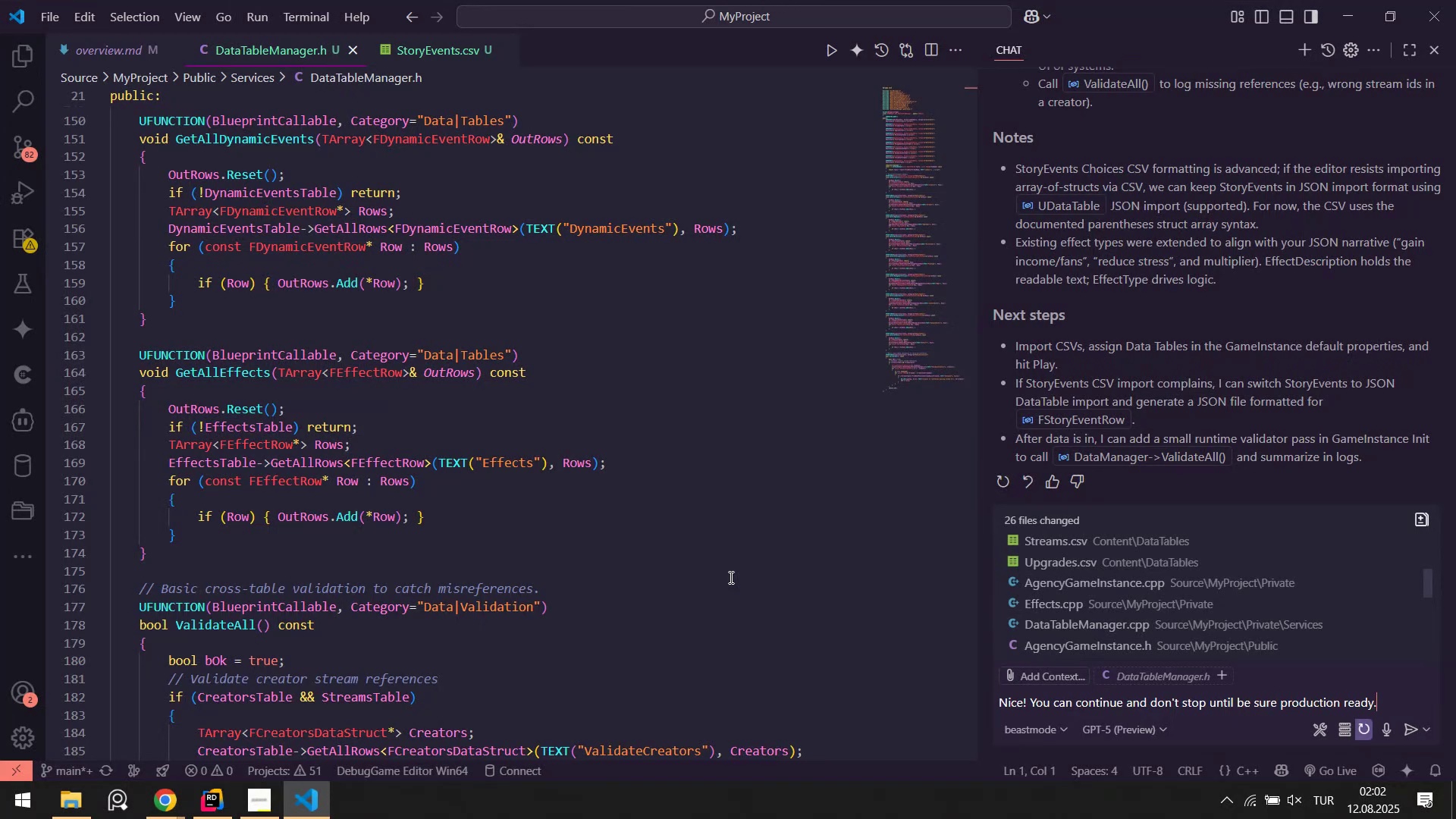 
 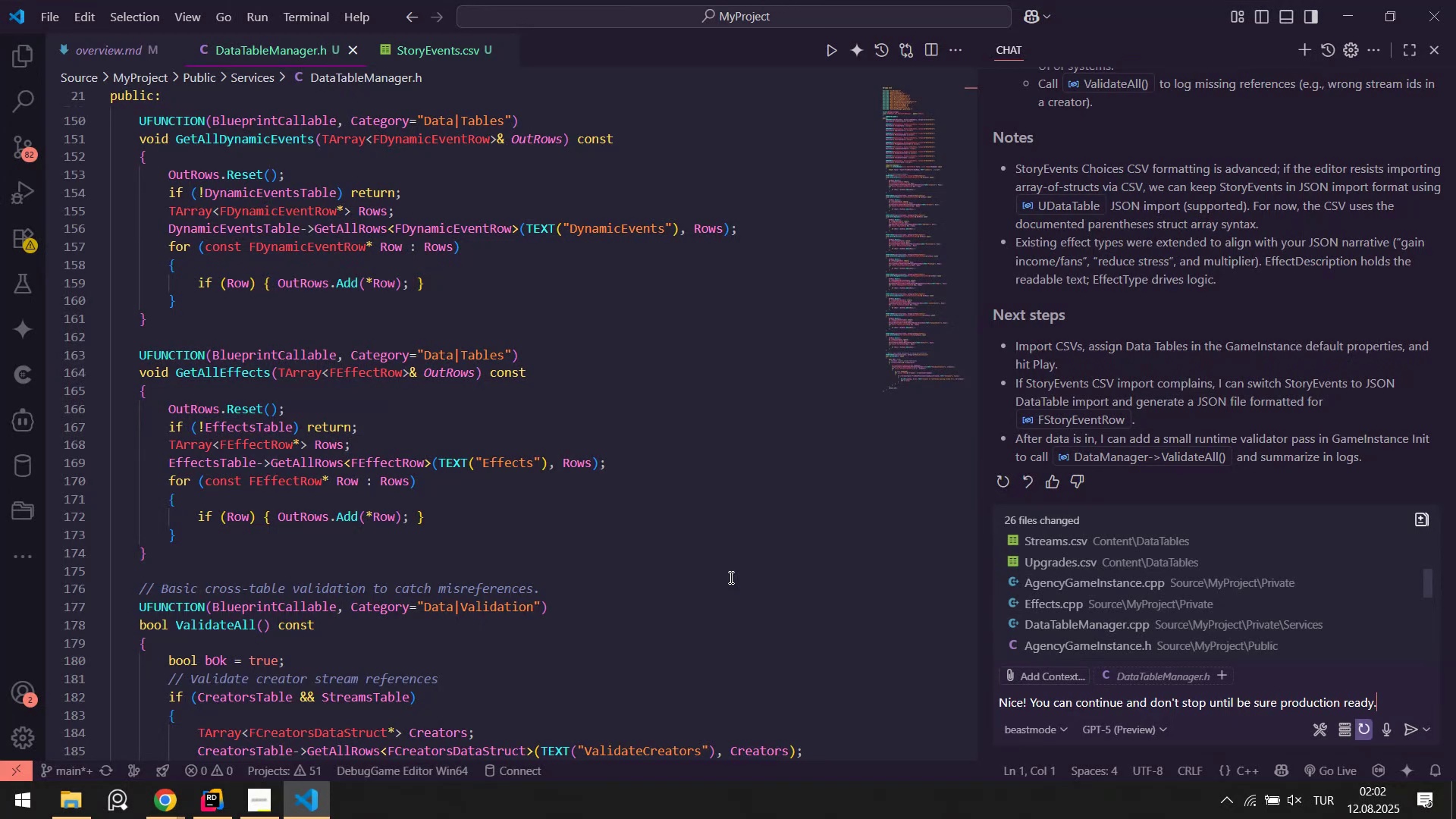 
key(Enter)
 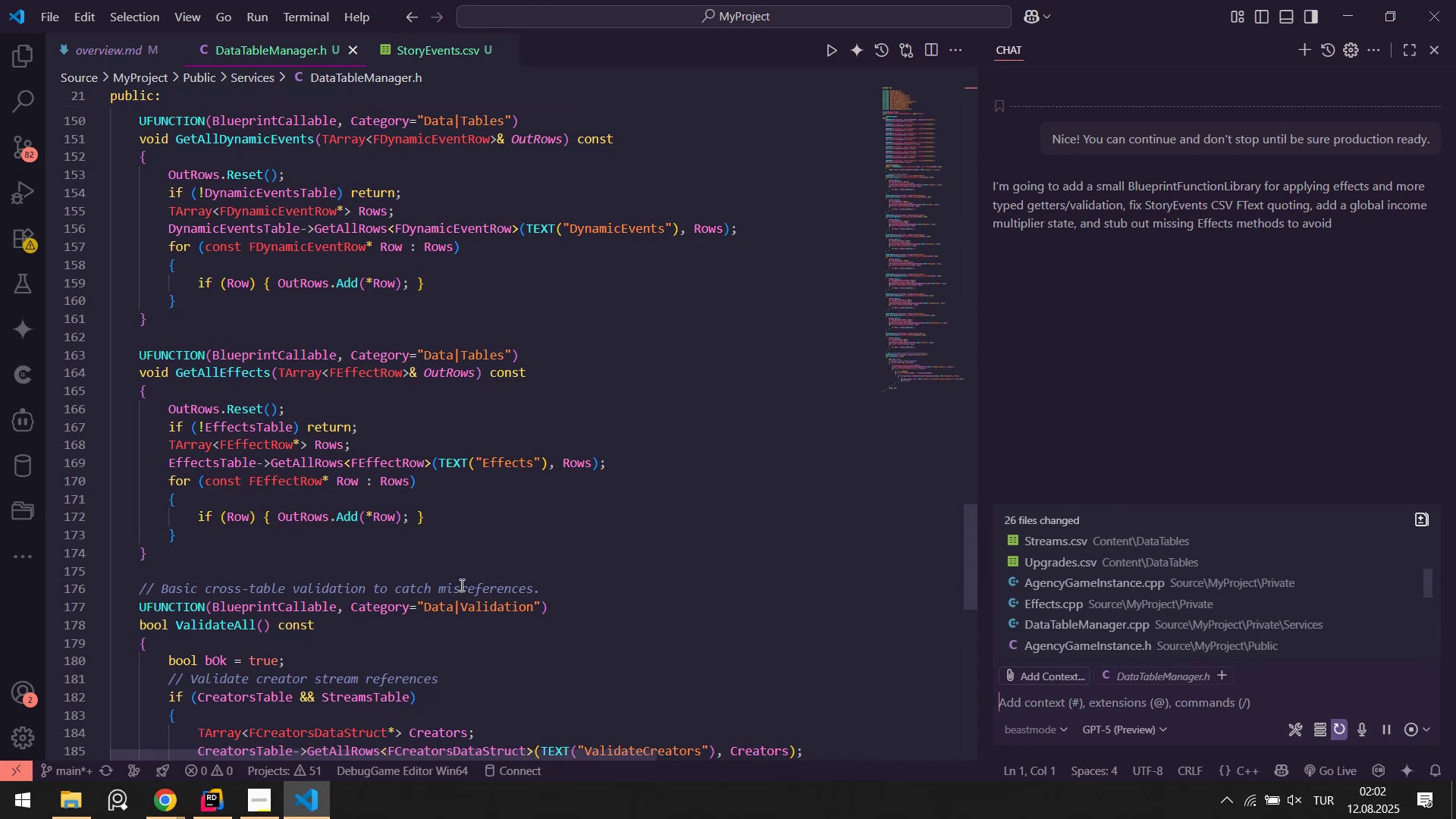 
wait(41.54)
 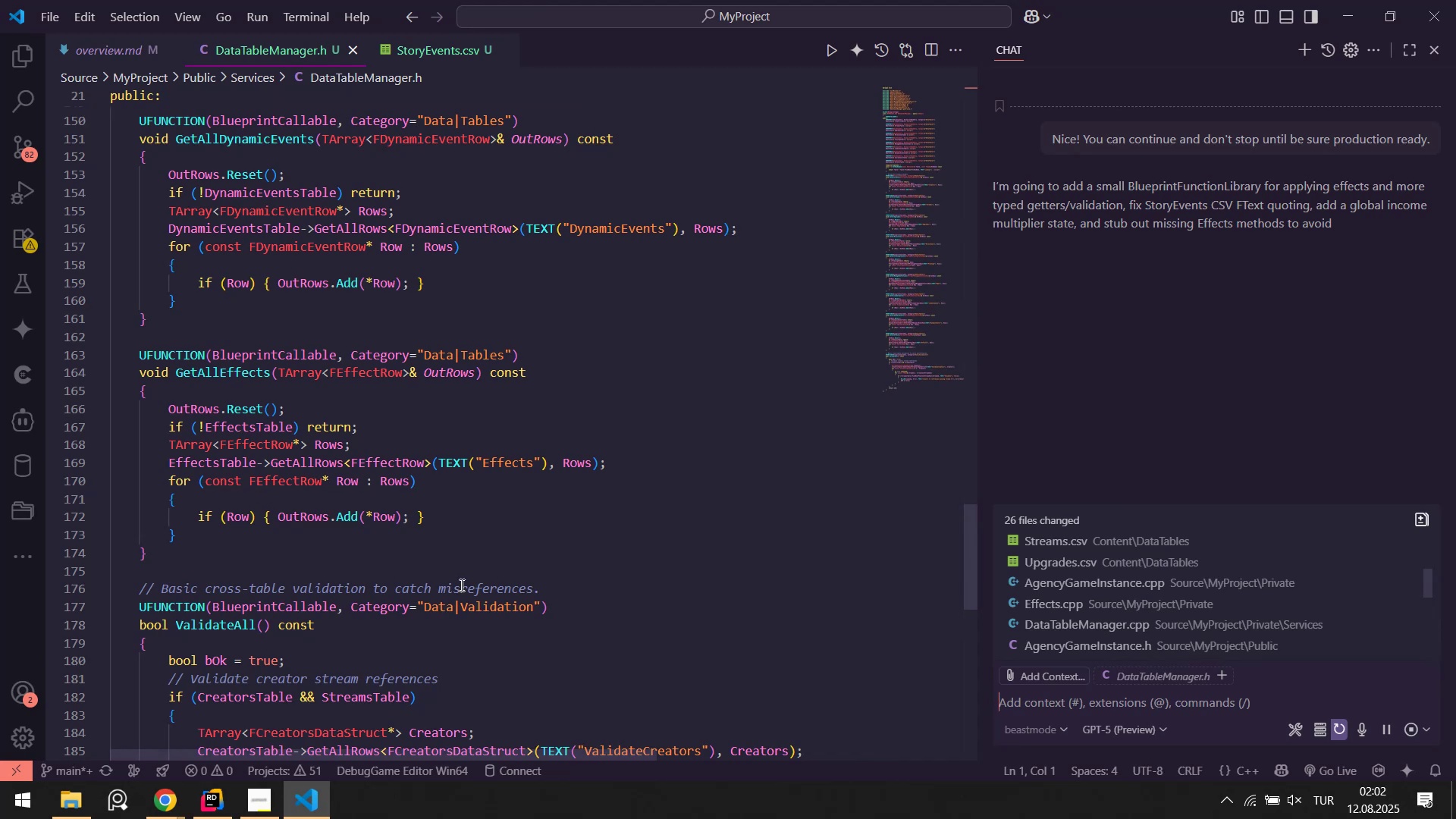 
left_click([206, 805])
 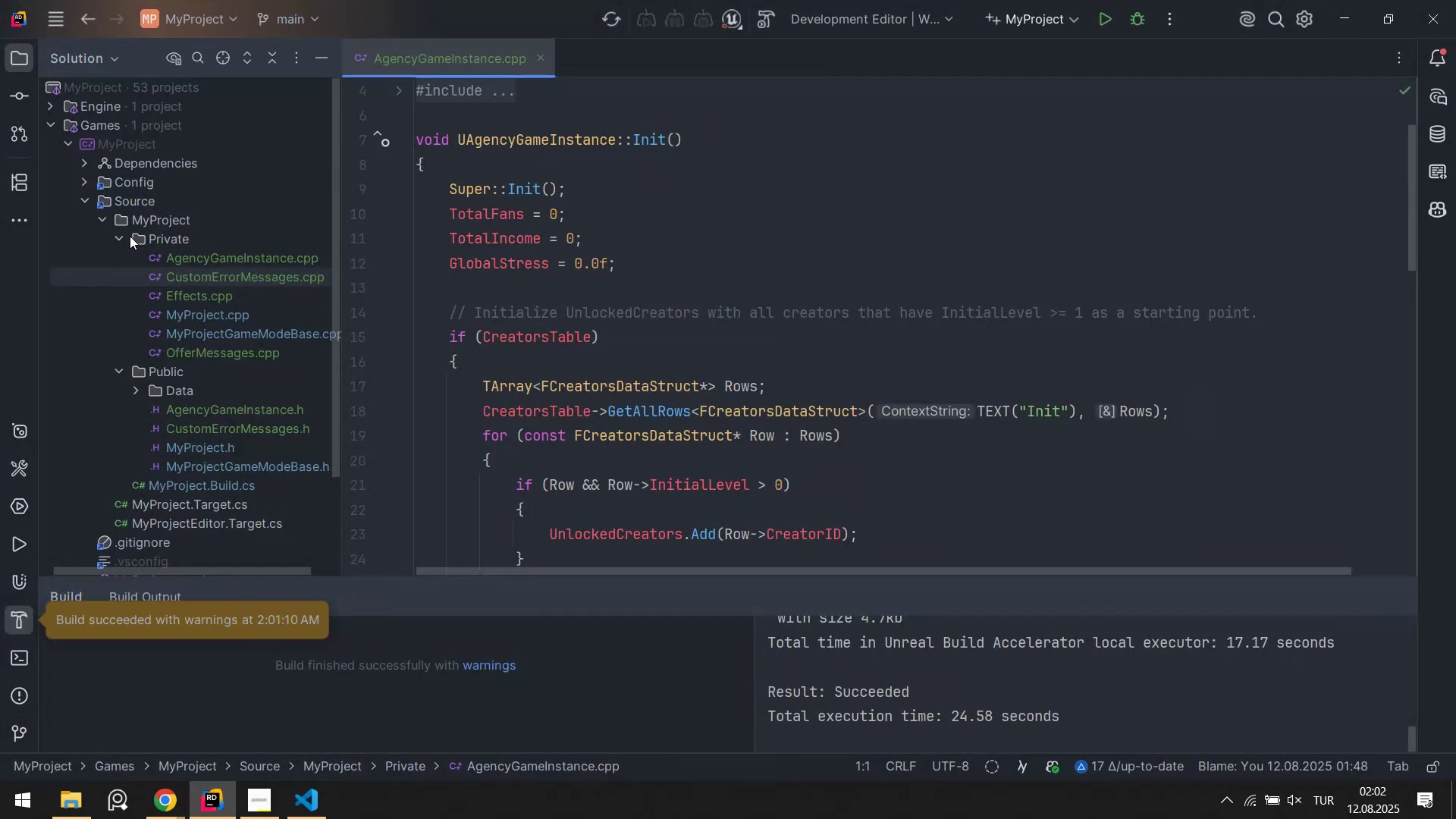 
left_click([115, 239])
 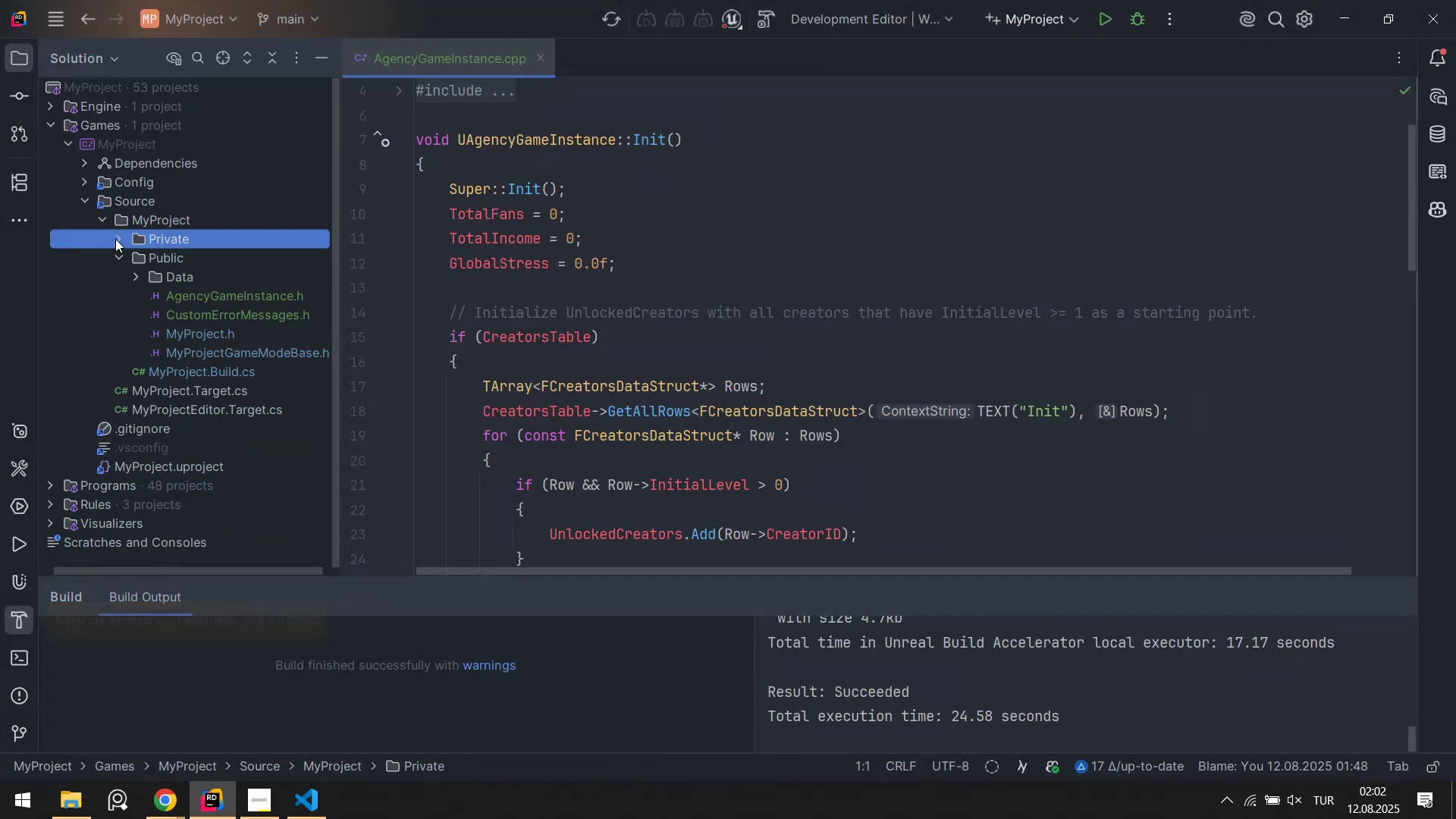 
left_click([115, 239])
 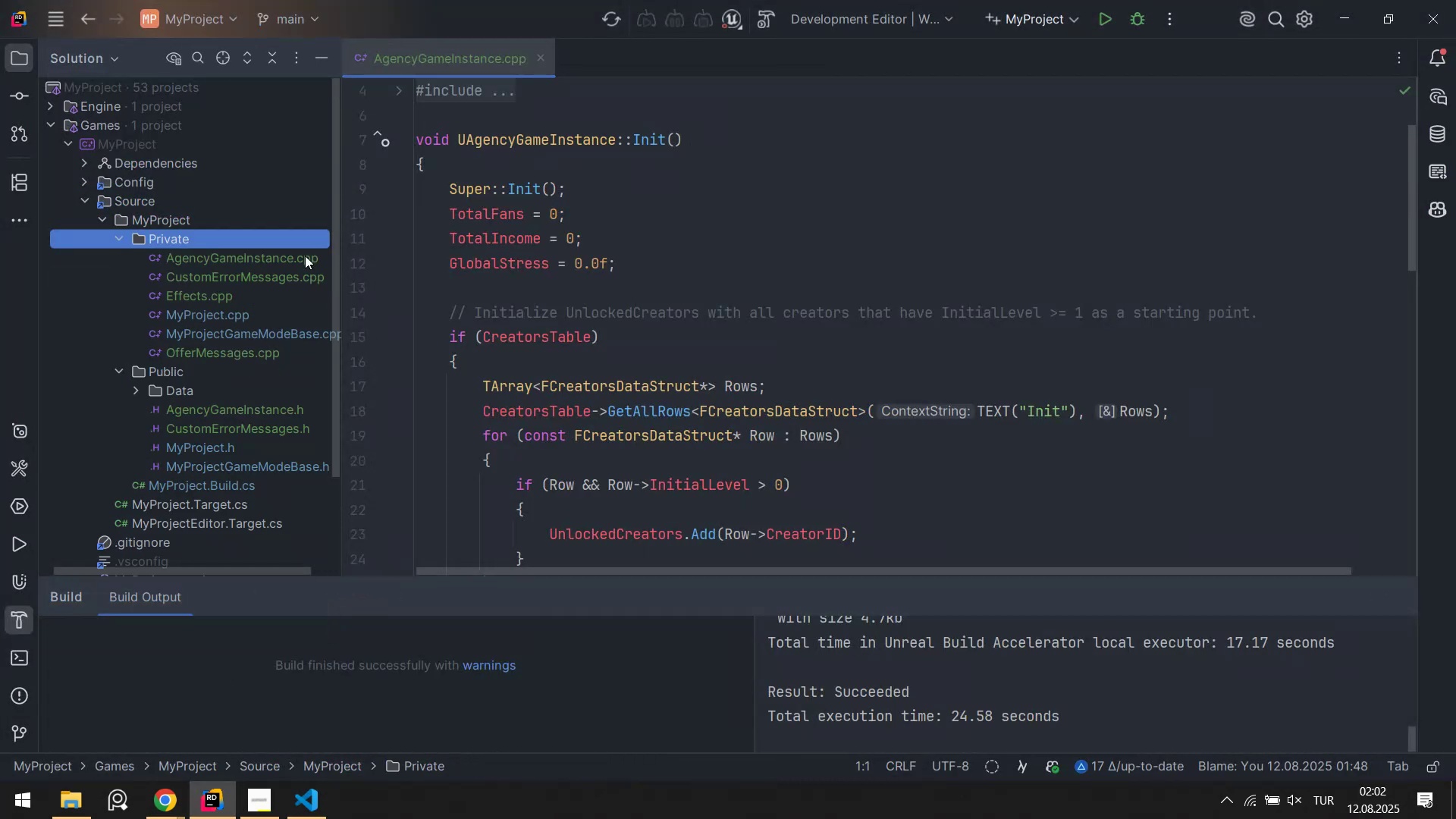 
mouse_move([488, 246])
 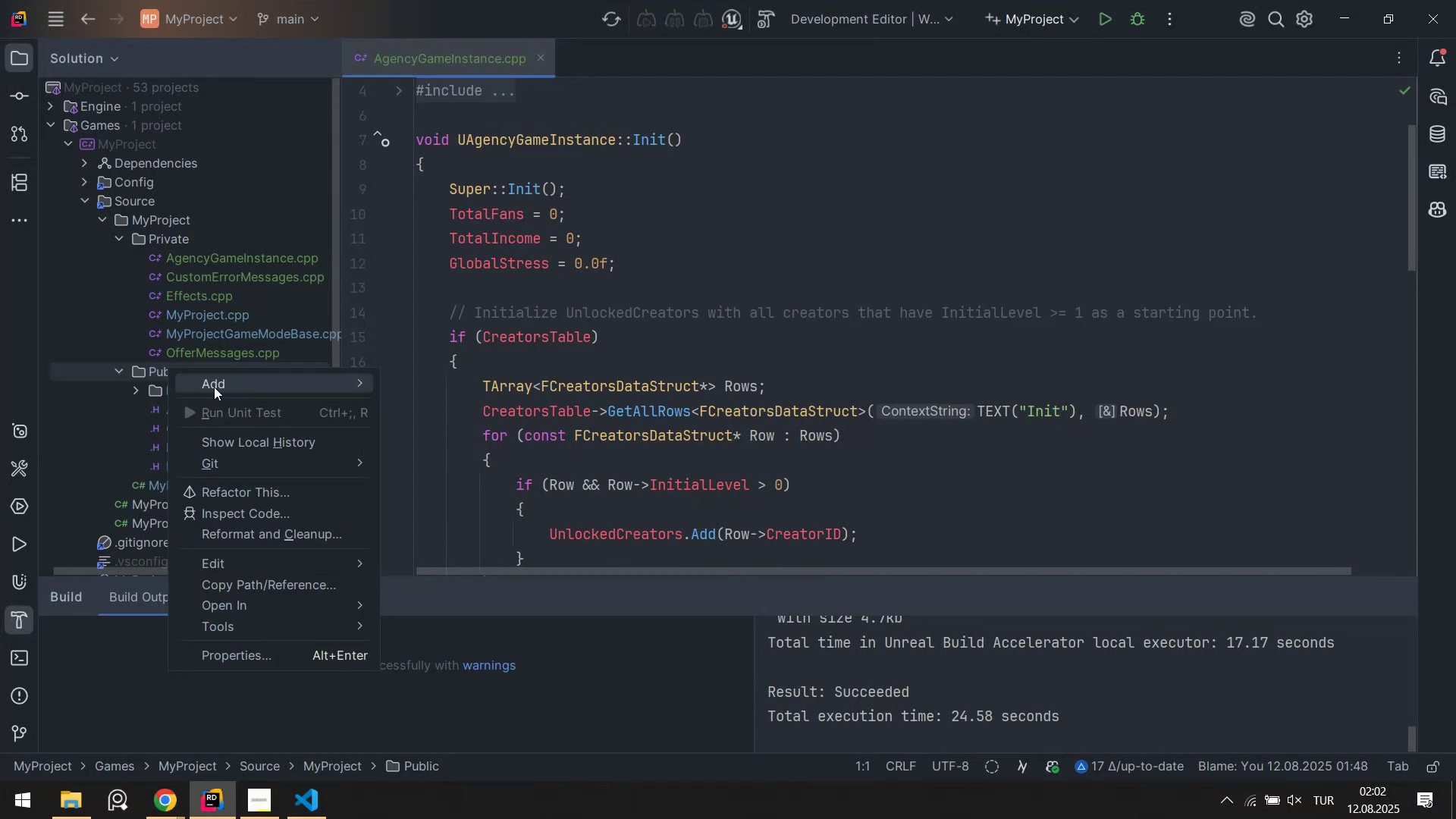 
left_click([428, 410])
 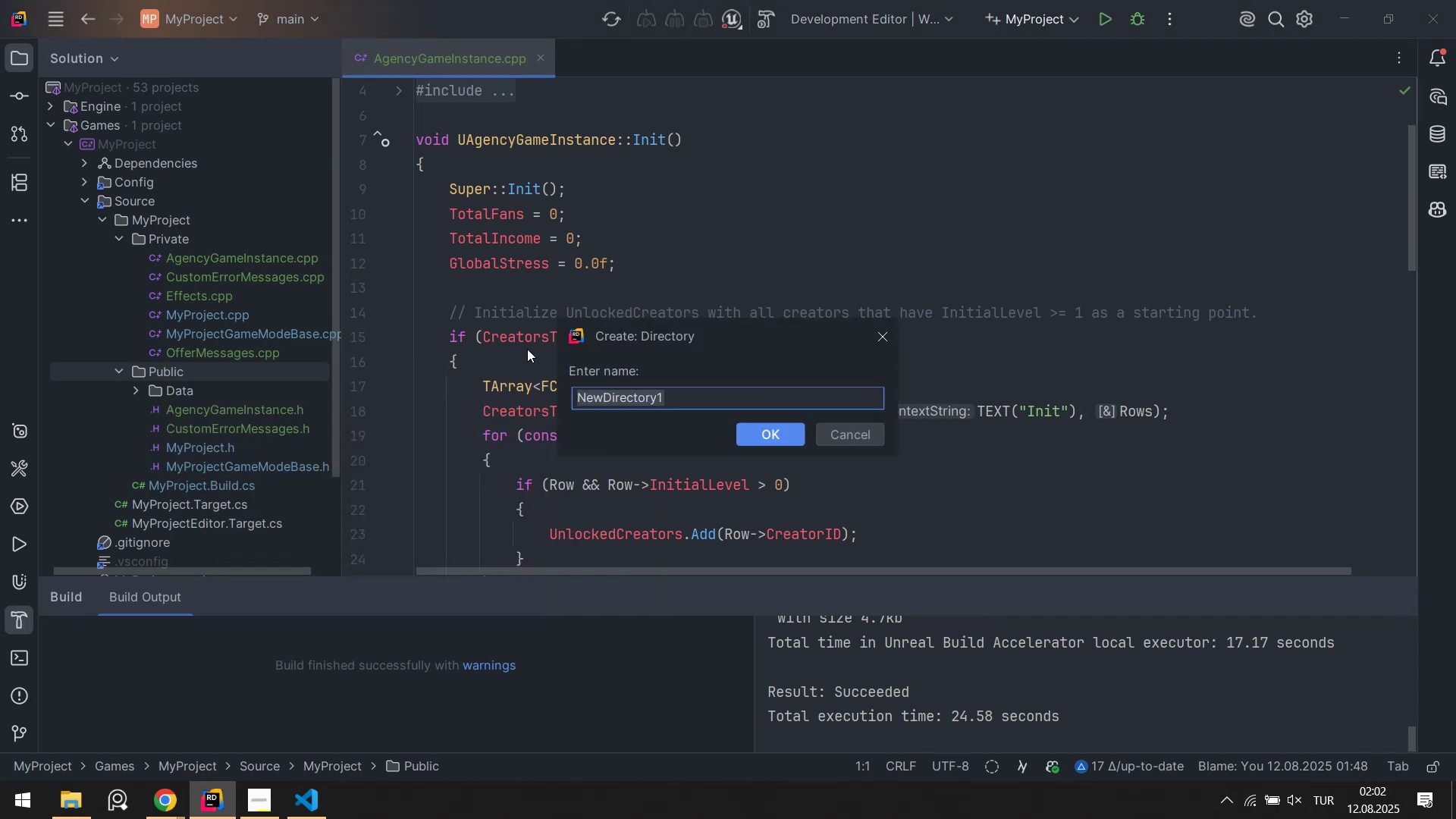 
type(Controller)
 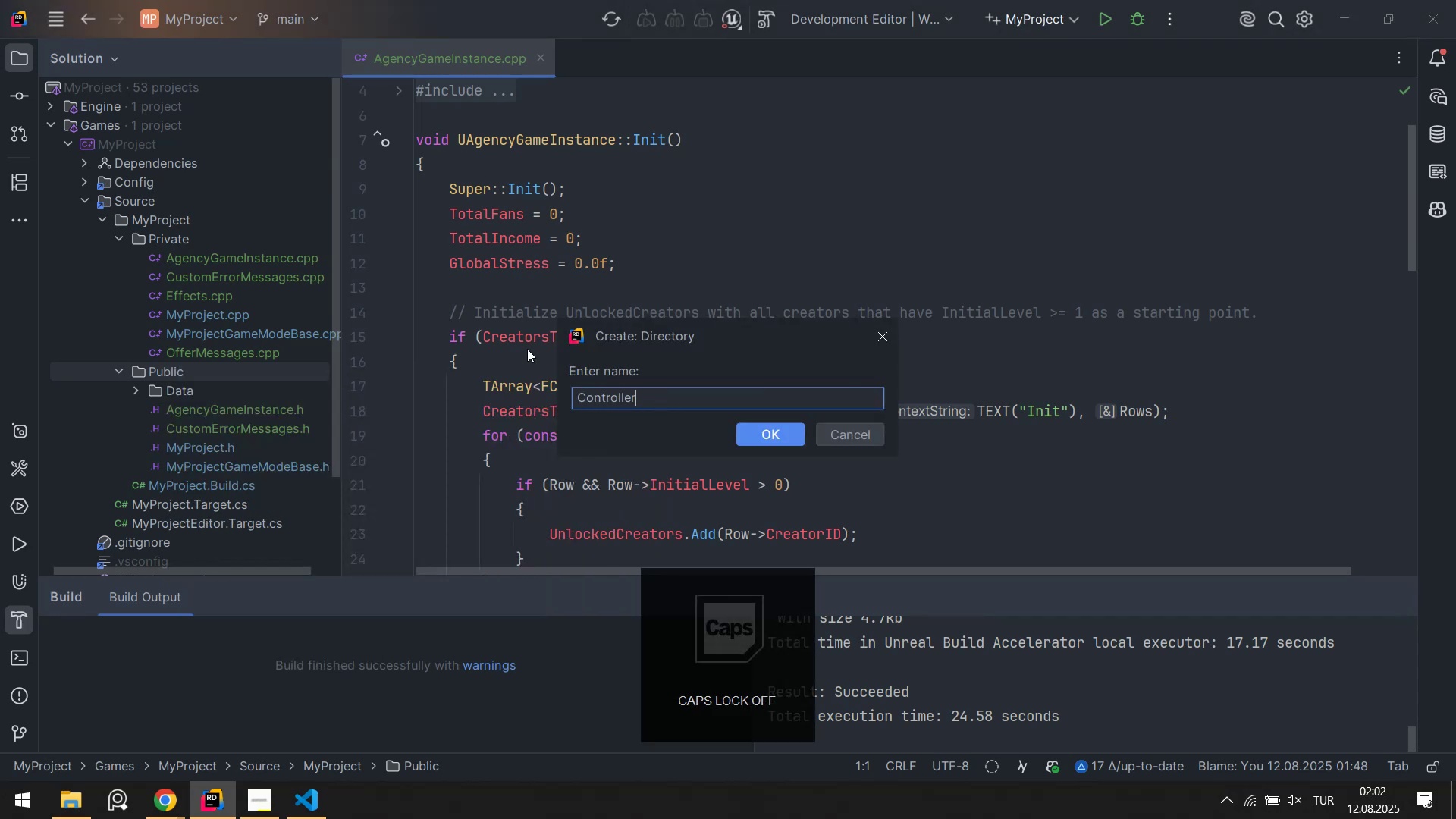 
key(Enter)
 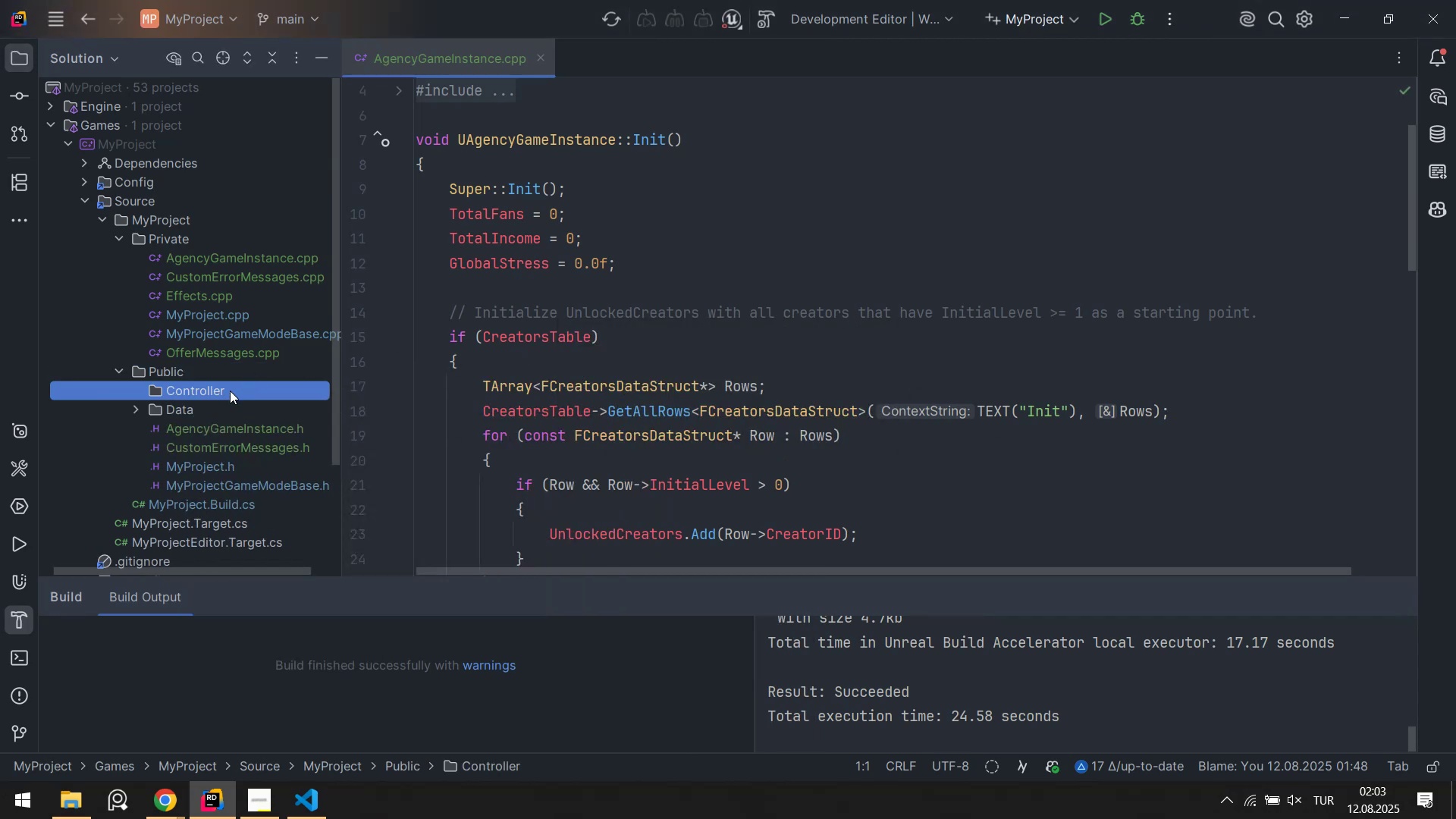 
right_click([230, 391])
 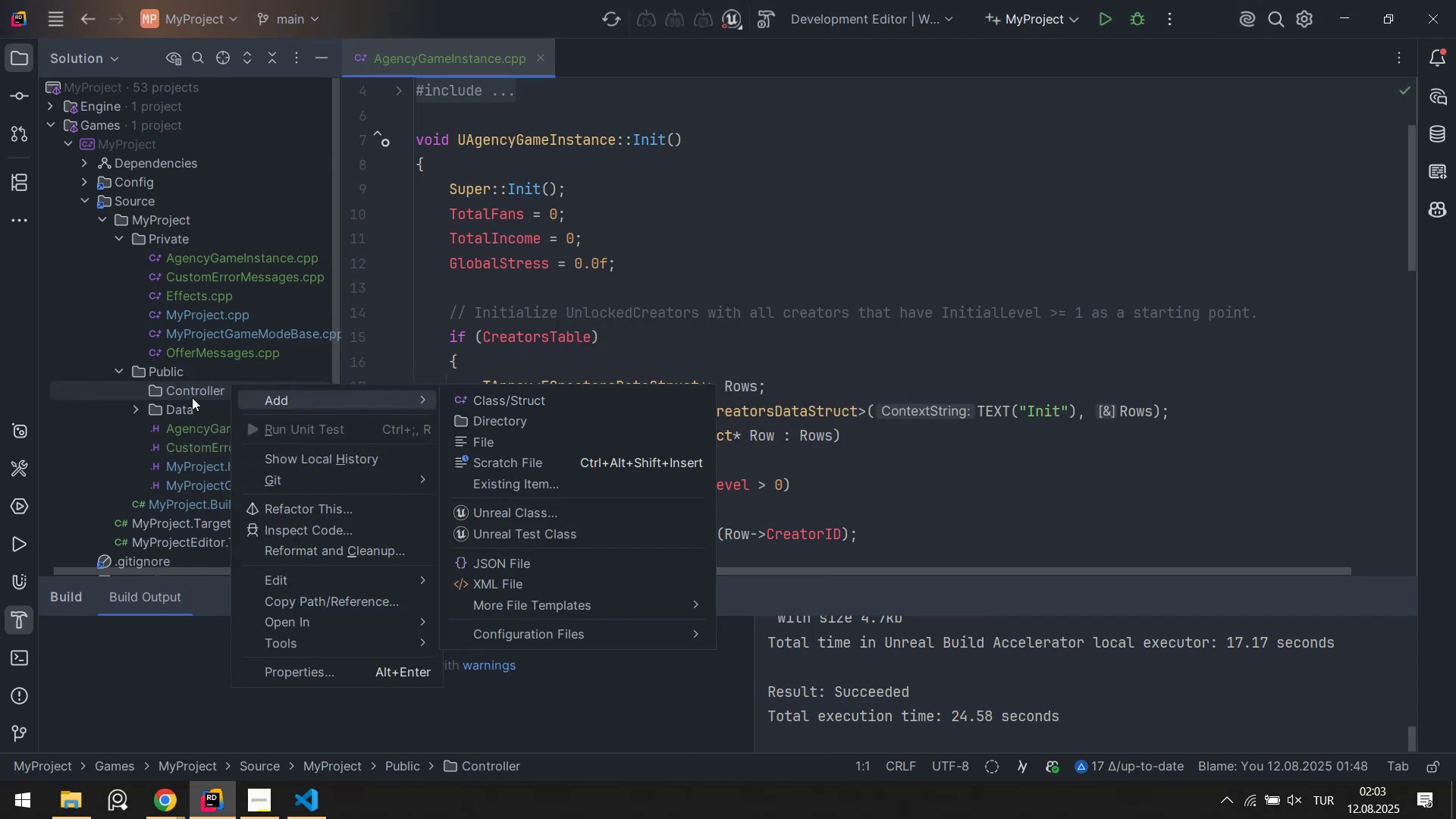 
left_click([190, 397])
 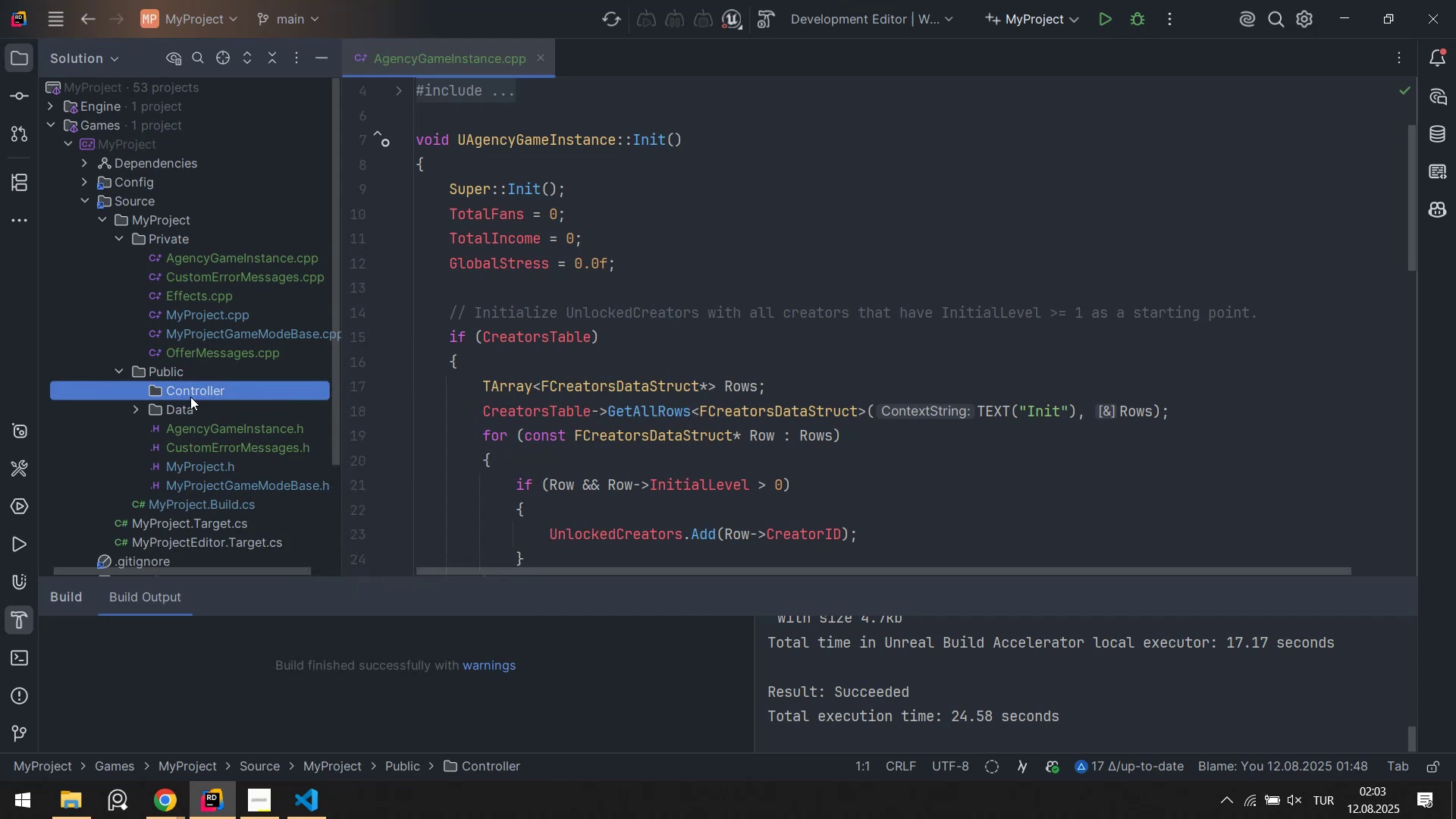 
right_click([190, 397])
 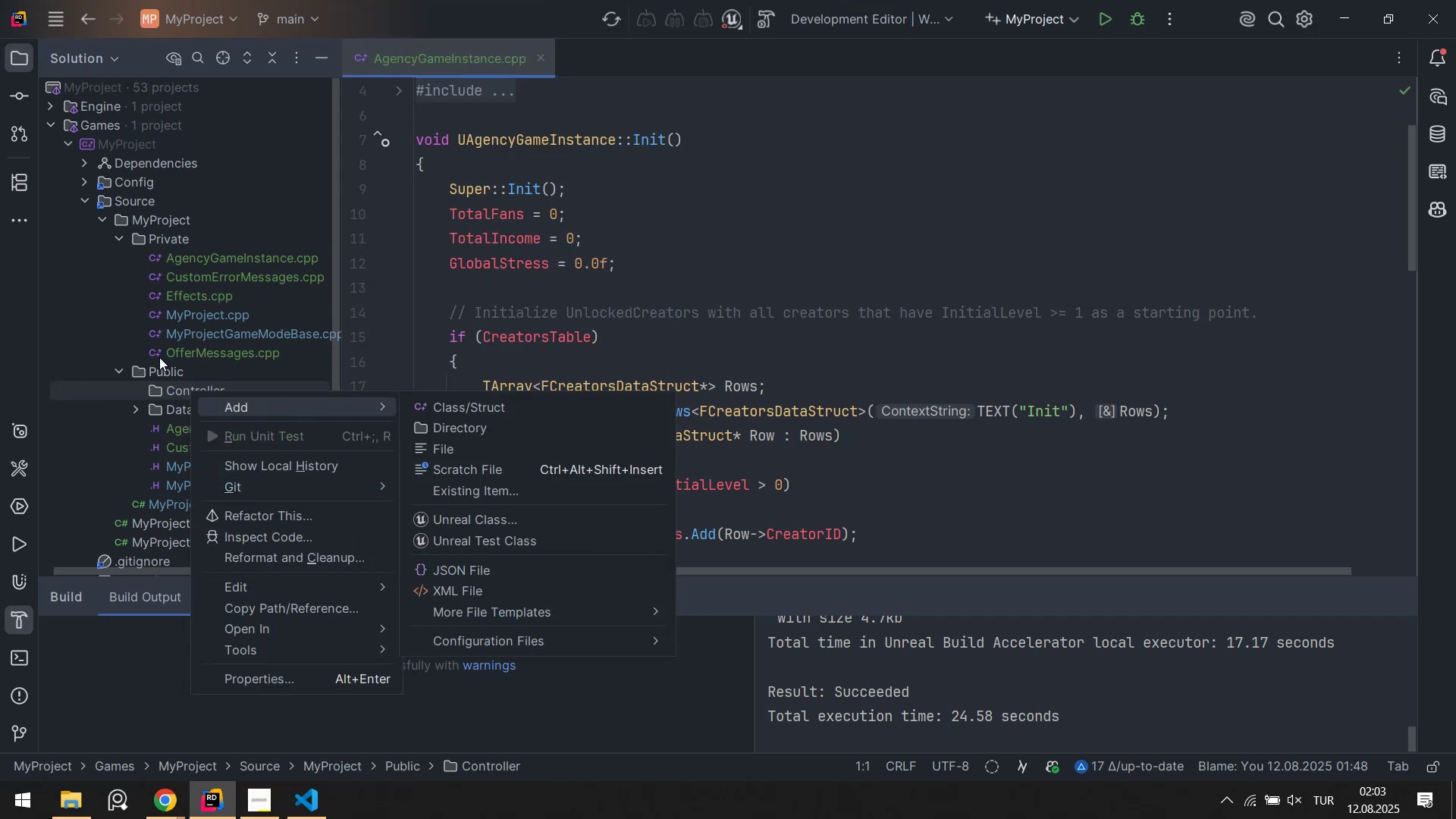 
left_click([166, 388])
 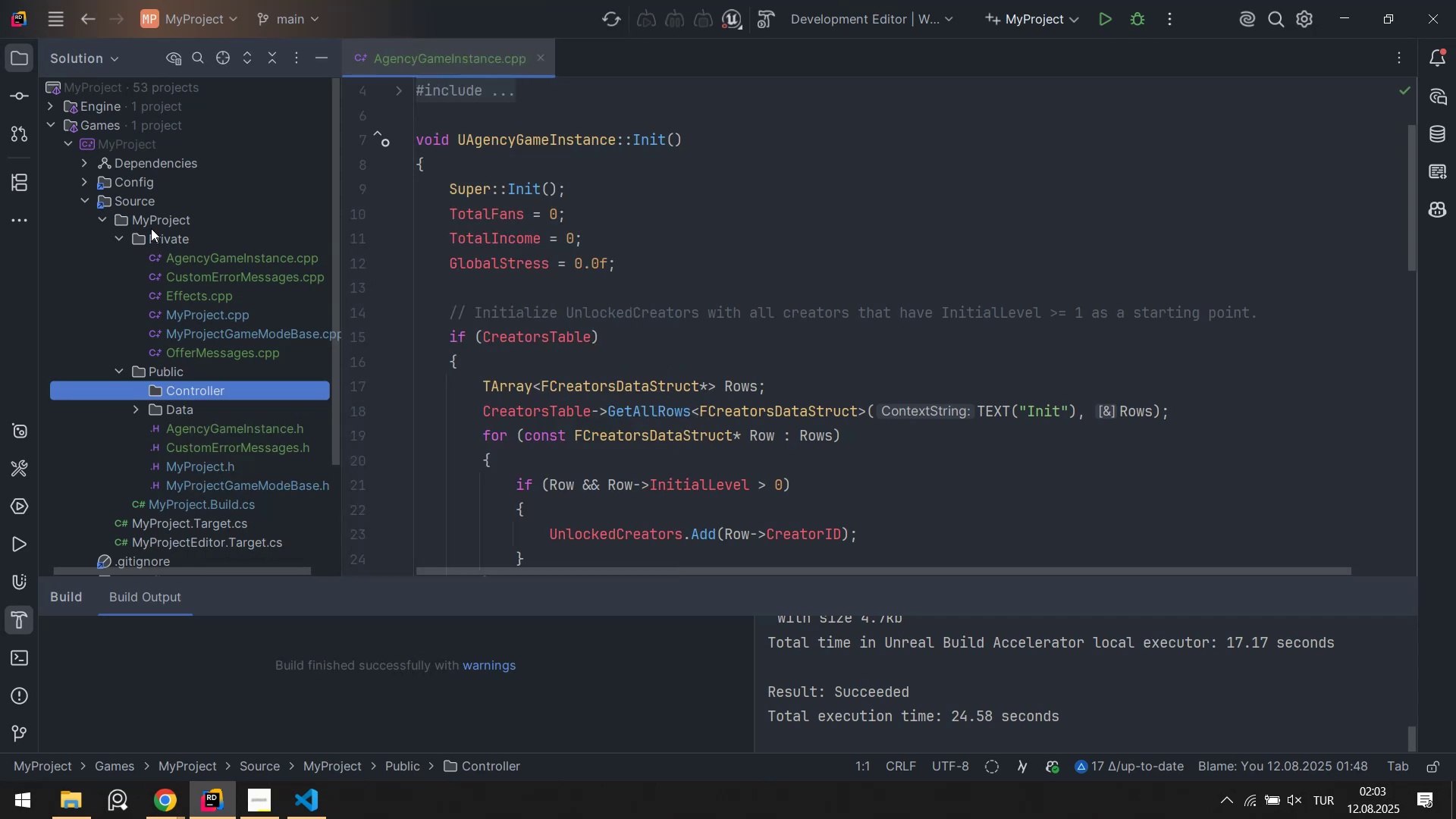 
right_click([151, 222])
 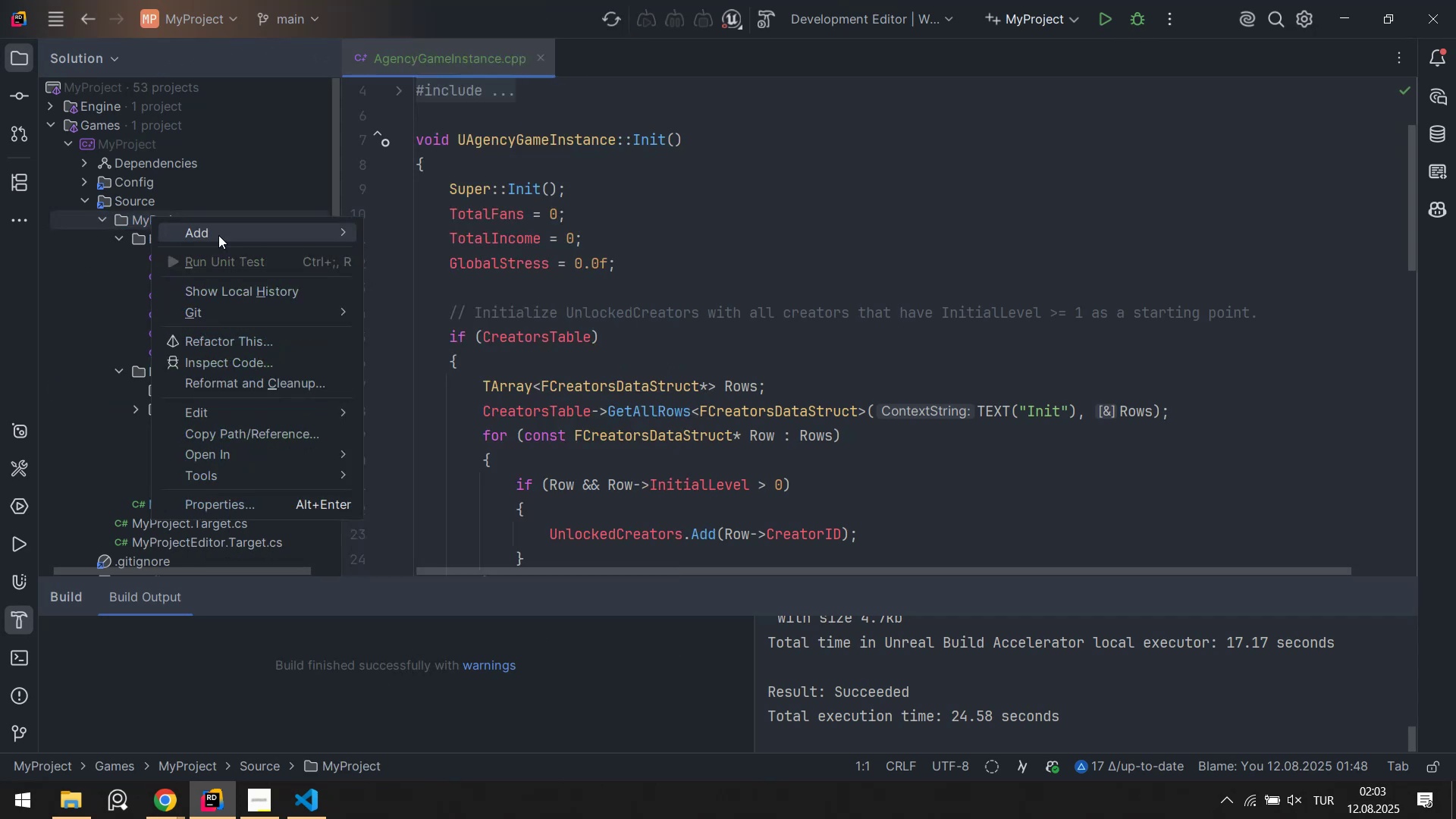 
left_click([241, 234])
 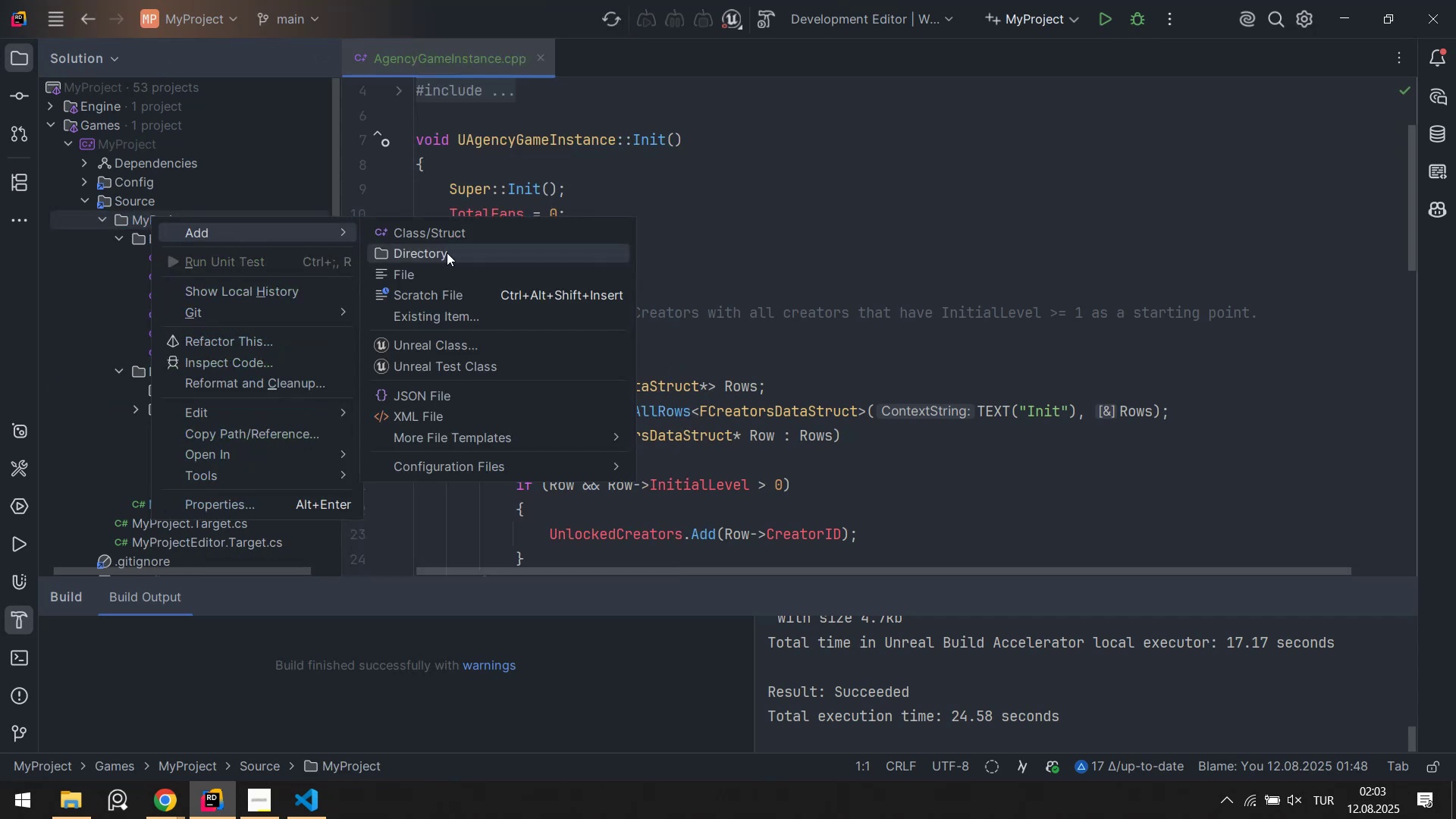 
left_click([447, 253])
 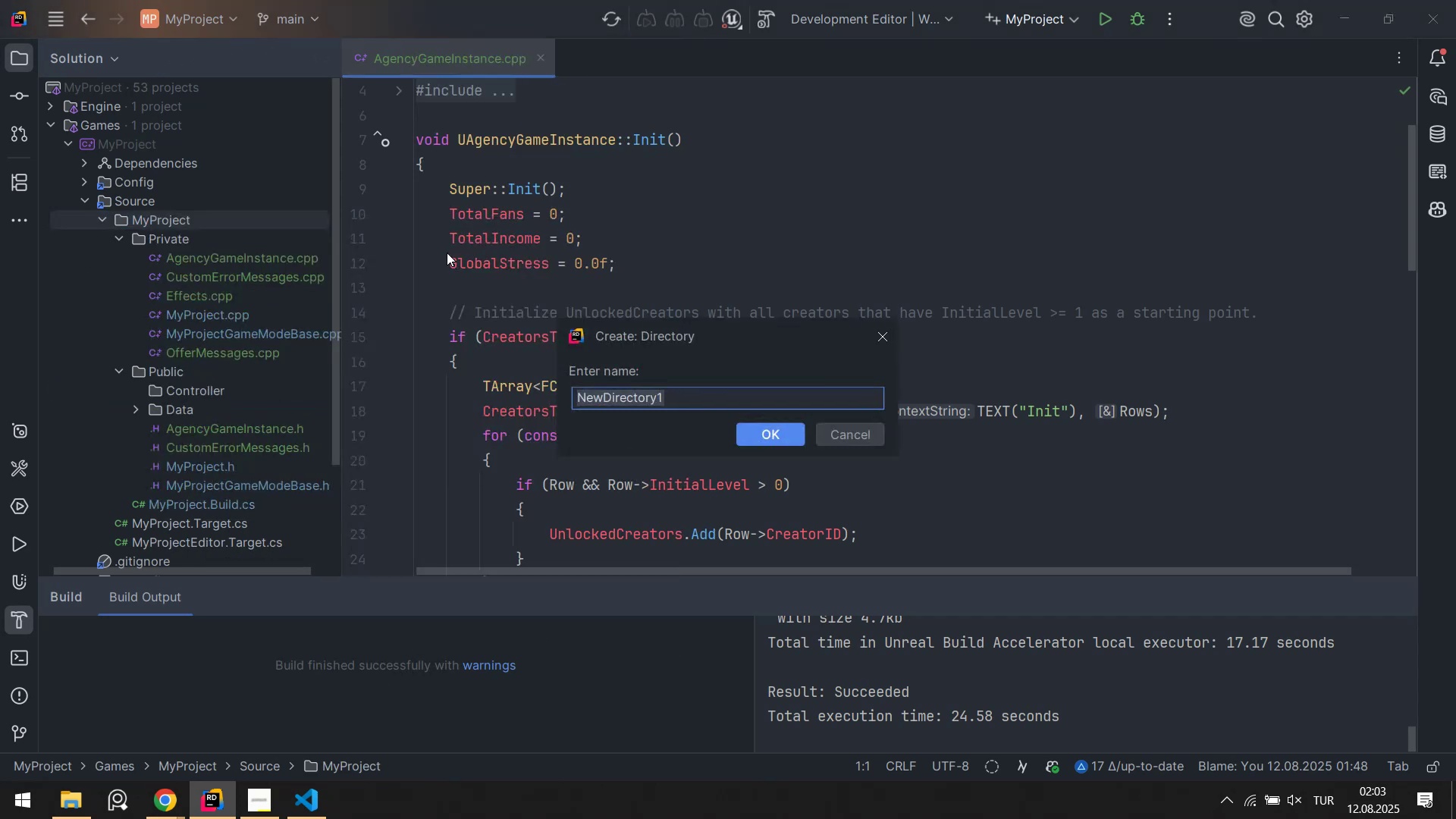 
type(Controller)
 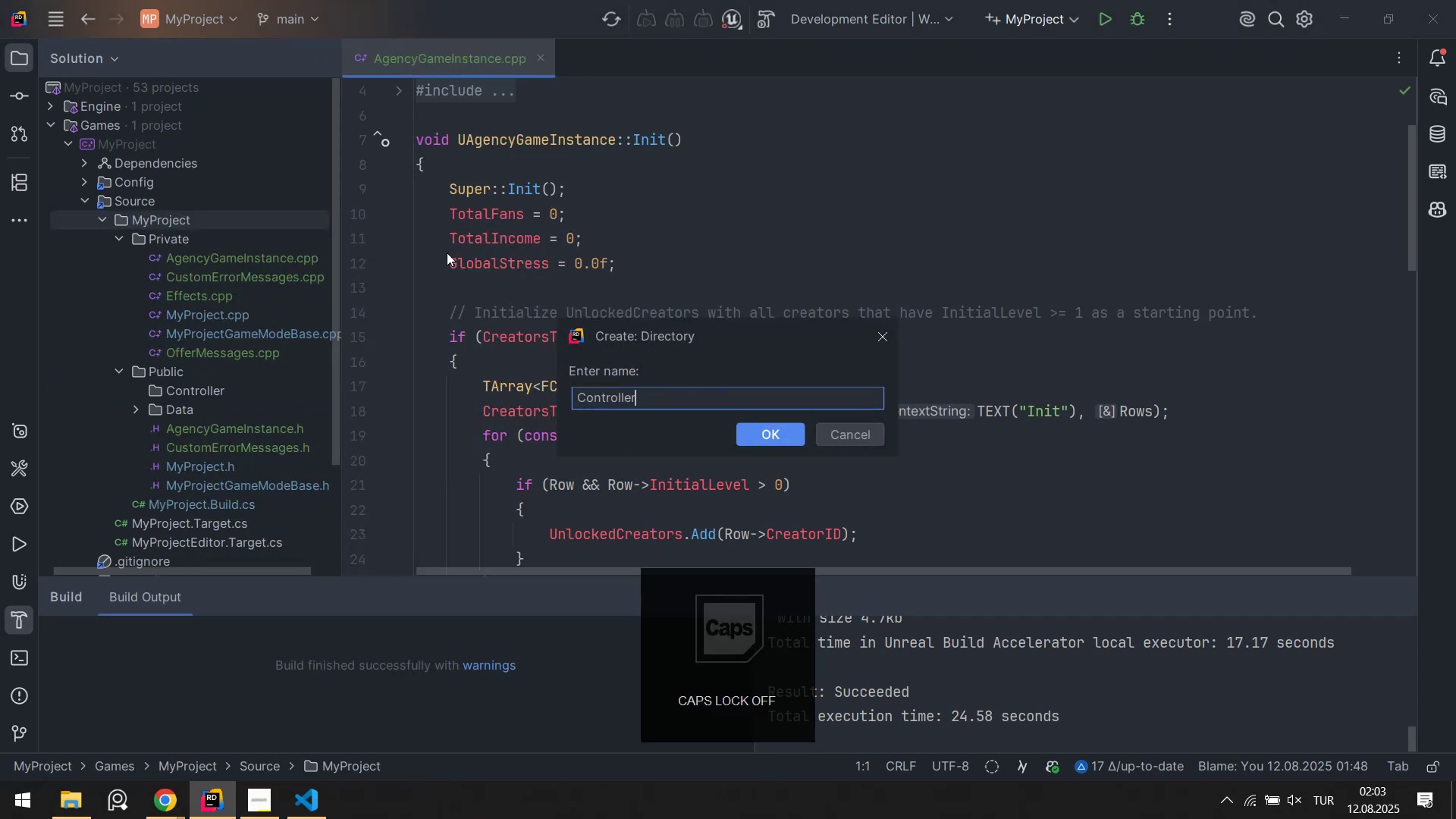 
key(Enter)
 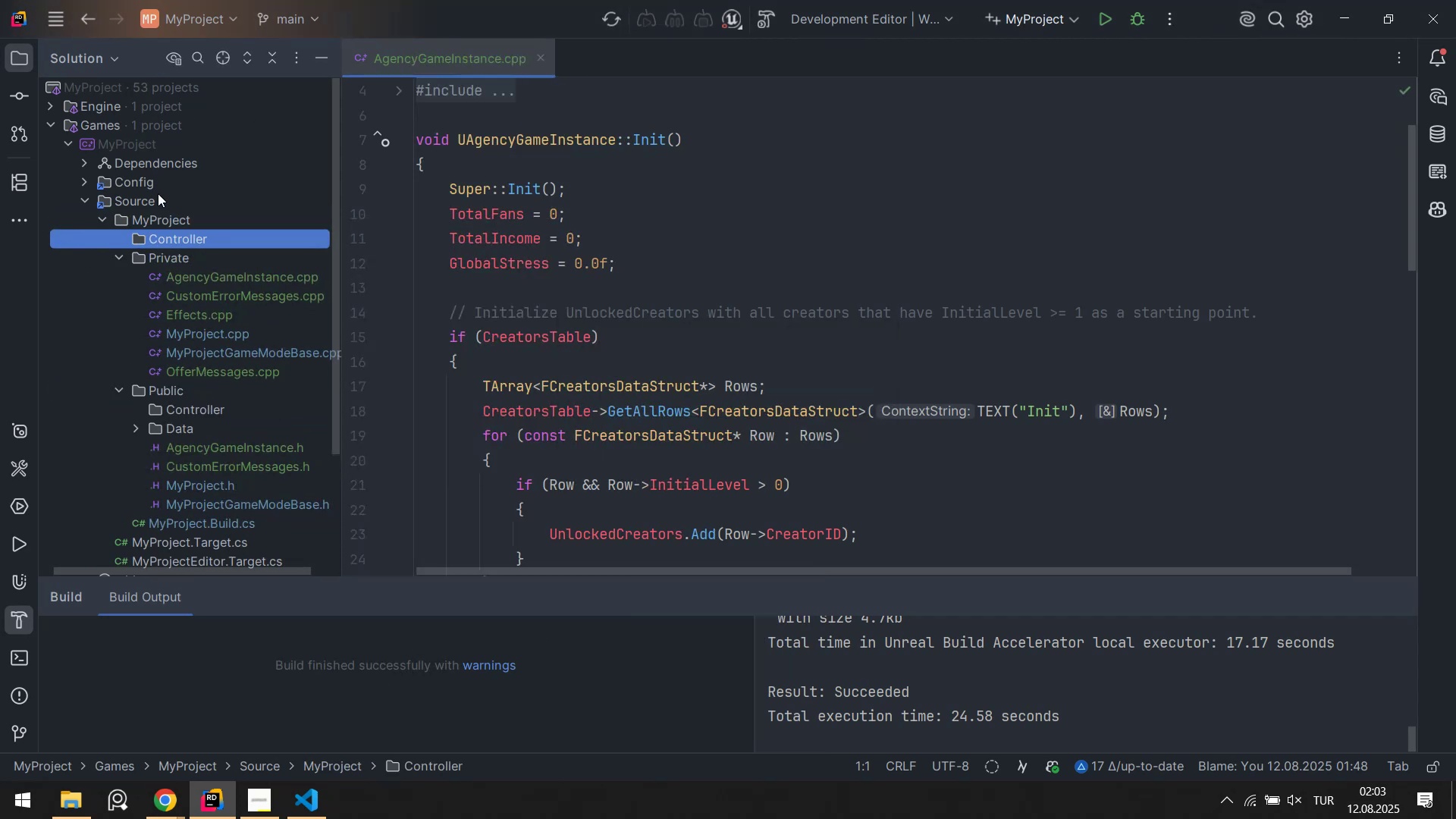 
left_click([158, 224])
 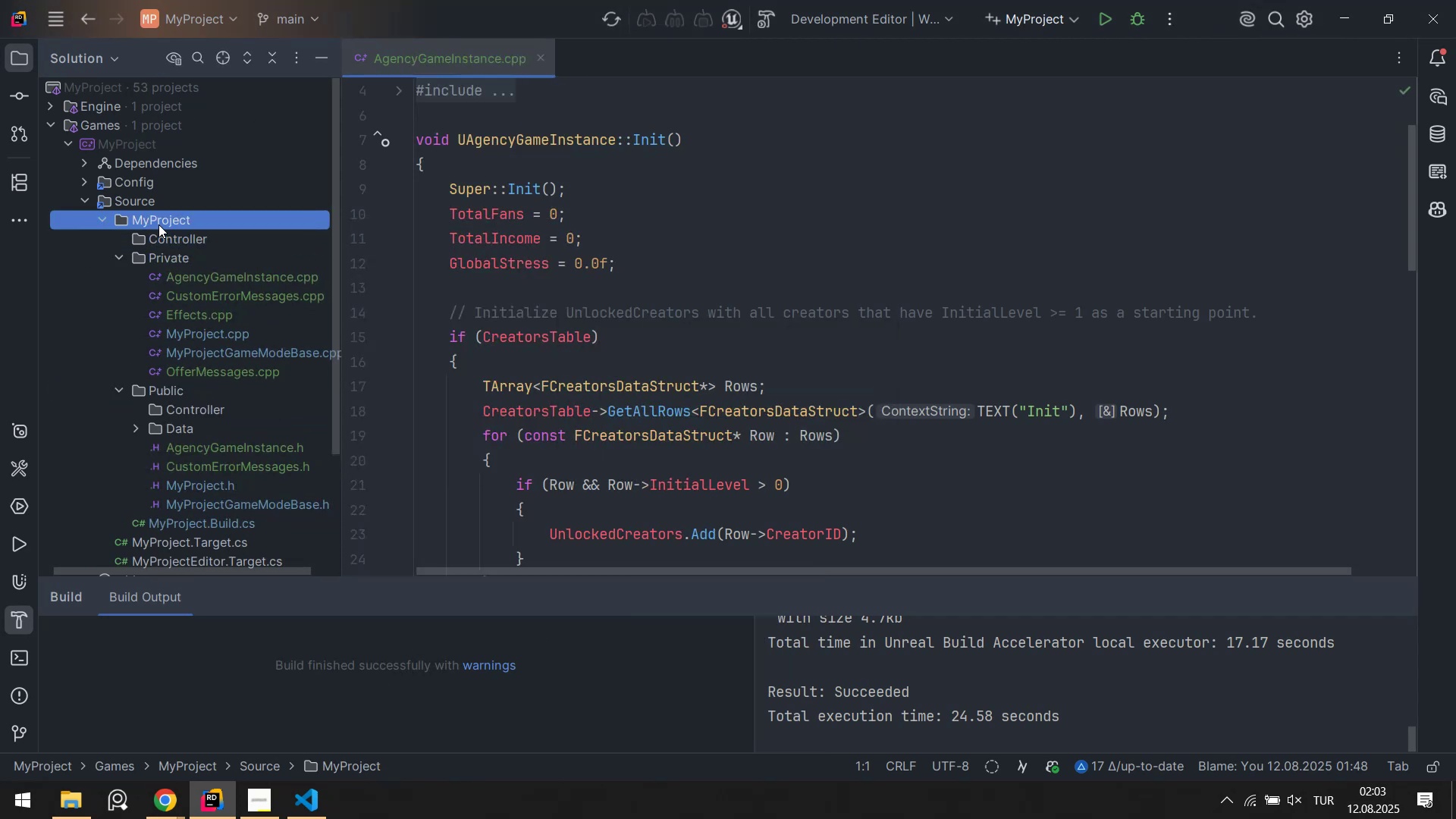 
right_click([158, 224])
 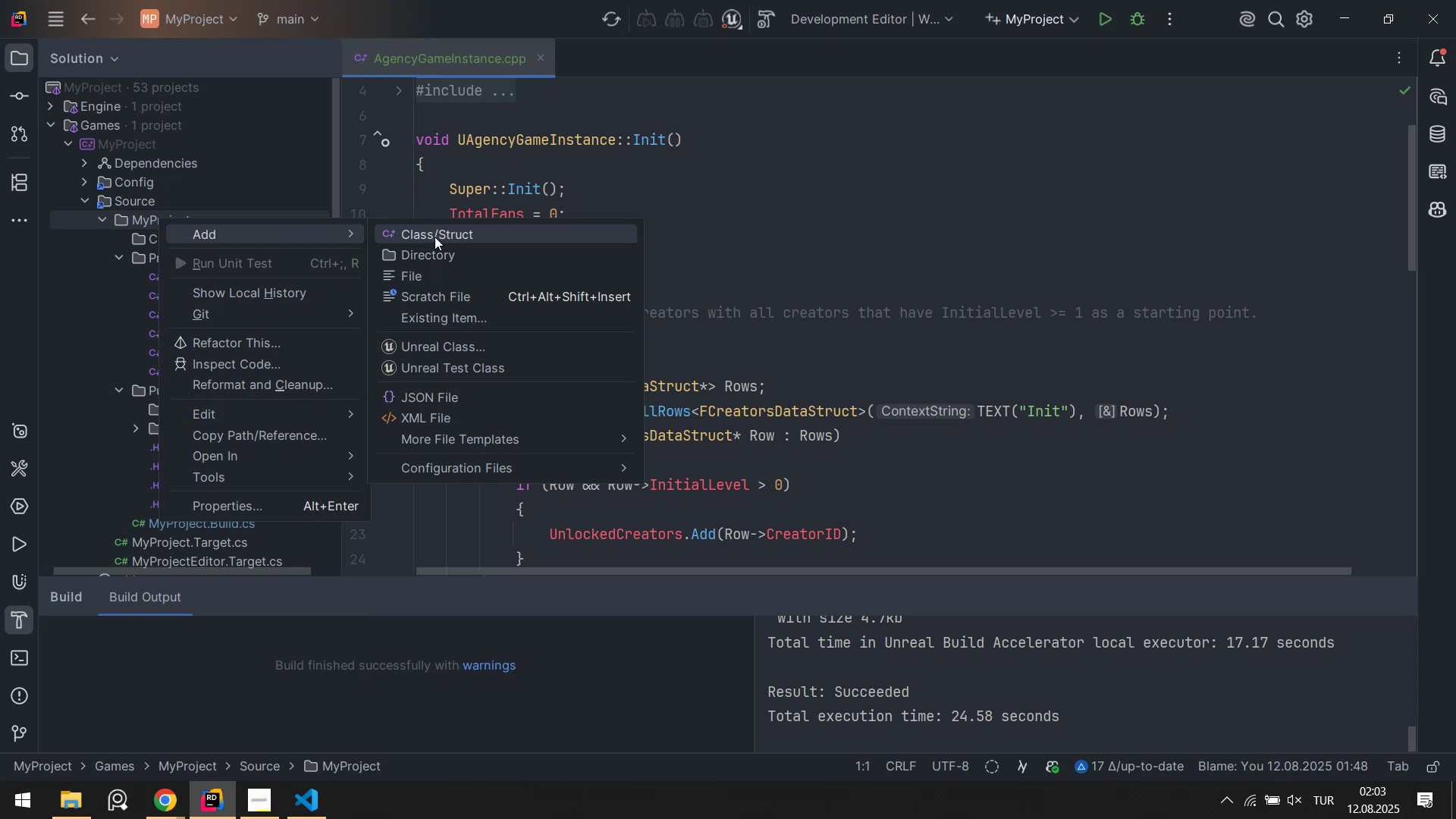 
left_click([435, 237])
 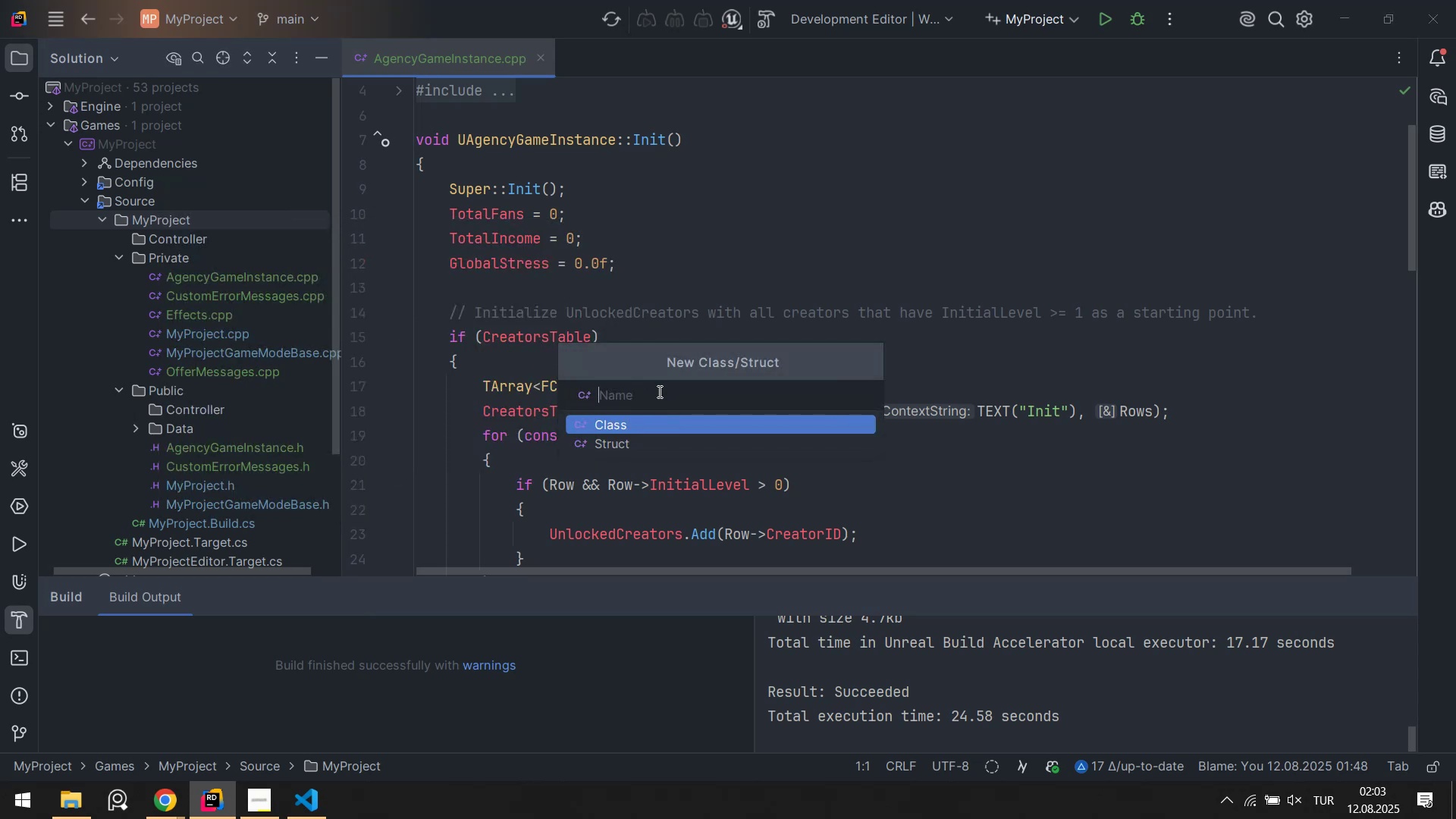 
type(Ag)
key(Backspace)
key(Backspace)
type(AgencyC)
key(Backspace)
type(PlayerController)
 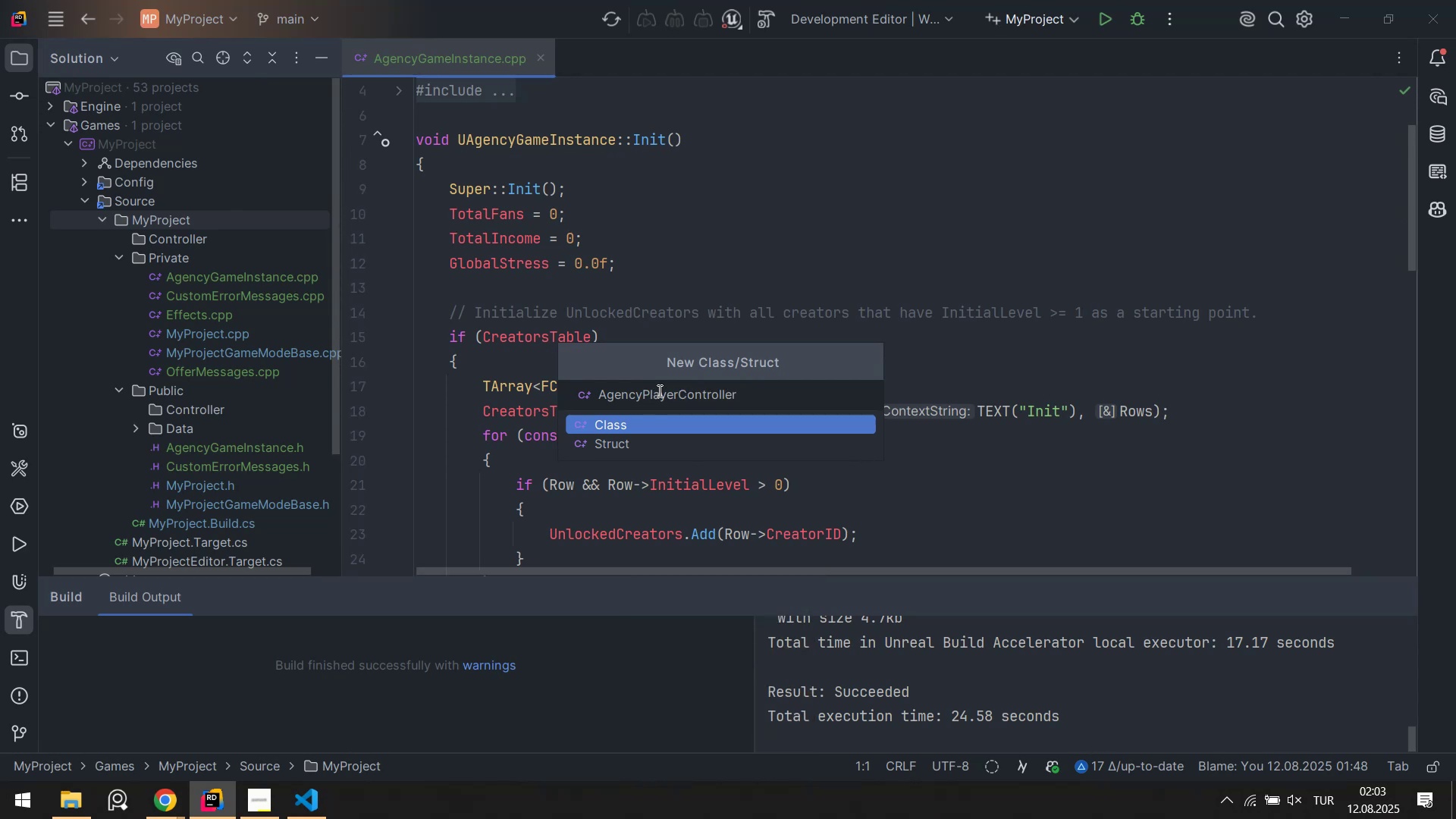 
key(Enter)
 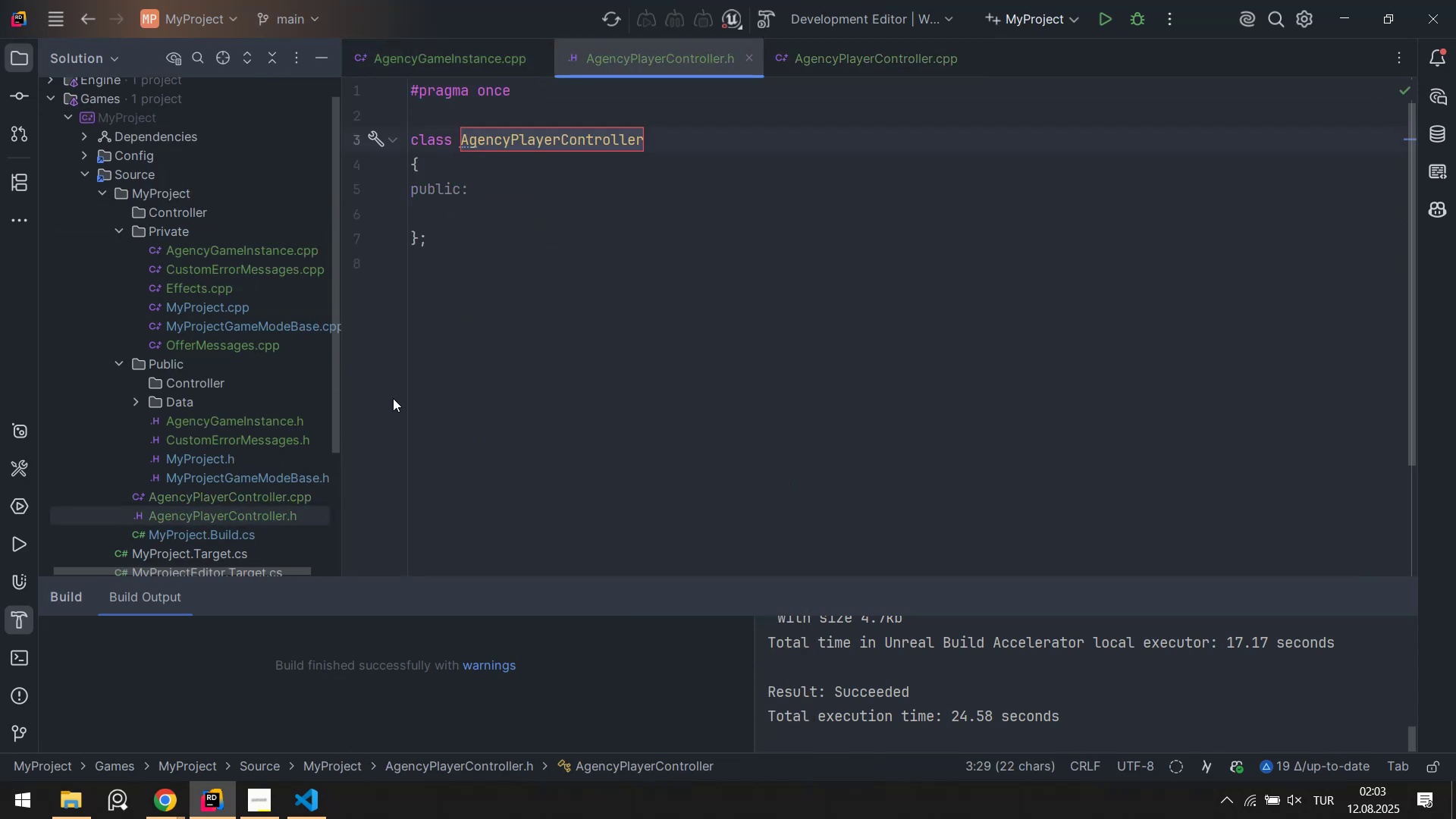 
left_click([226, 513])
 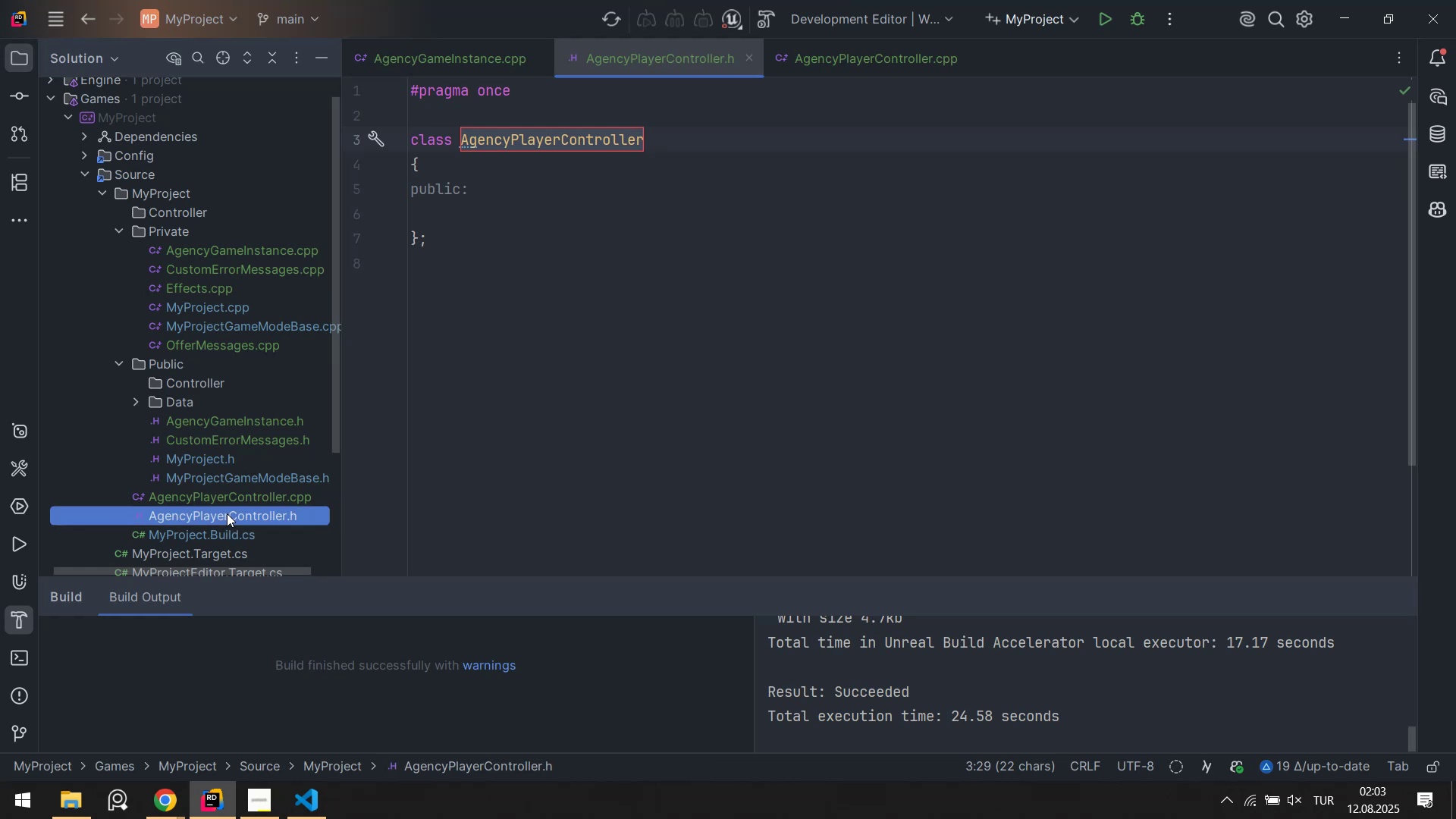 
hold_key(key=ShiftLeft, duration=0.38)
left_click([242, 500])
 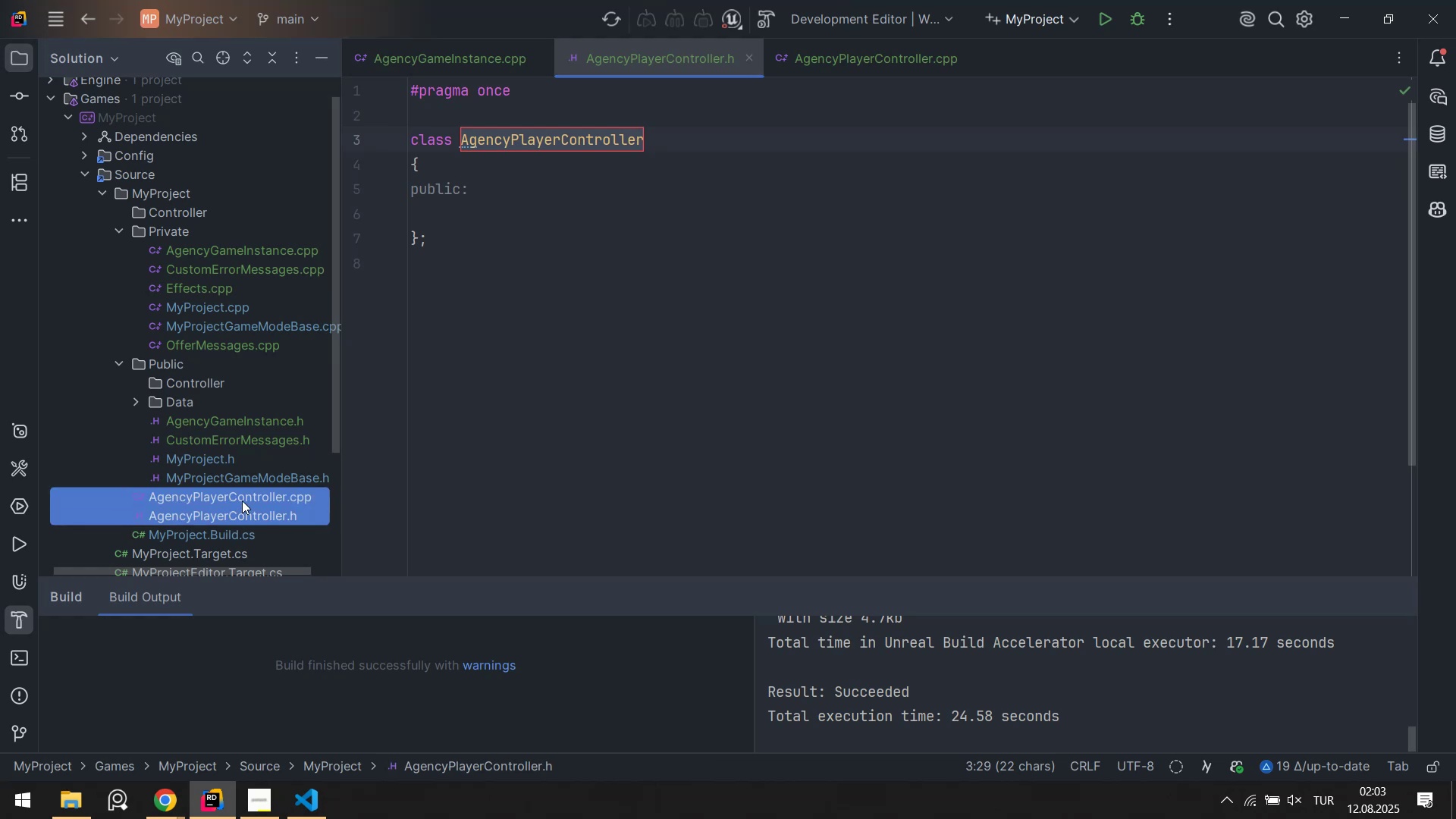 
key(Delete)
 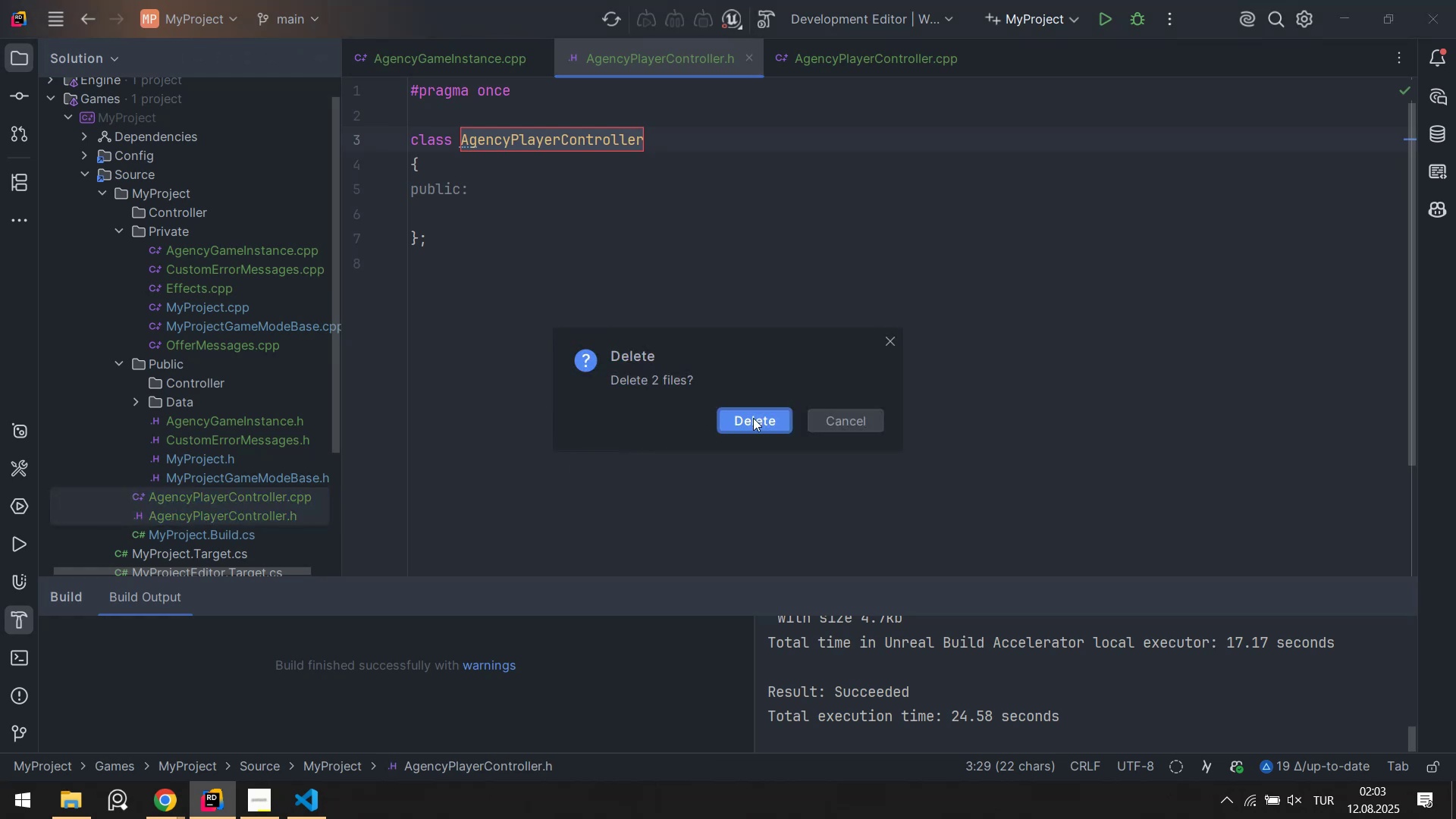 
left_click([758, 421])
 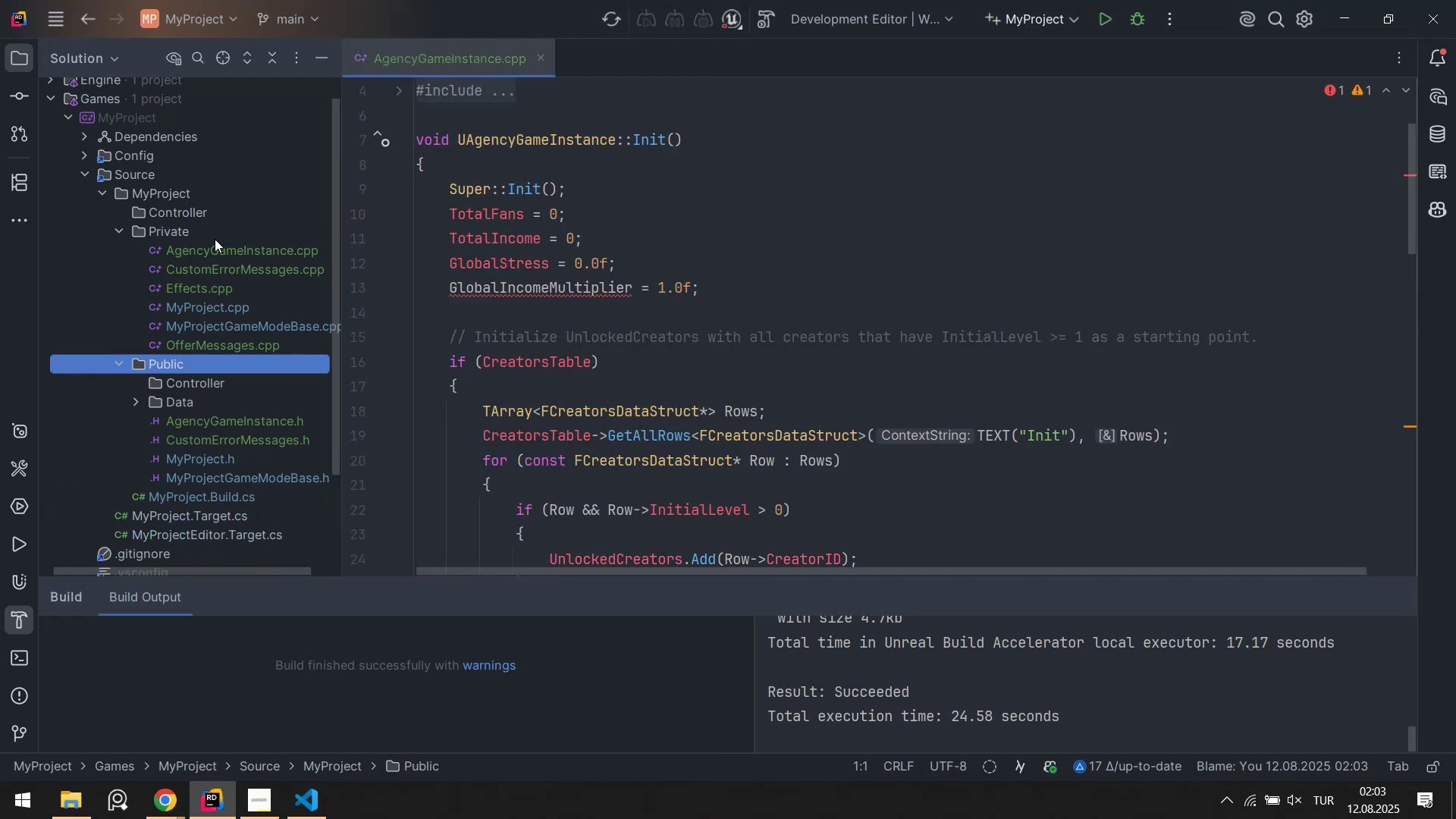 
wait(5.48)
 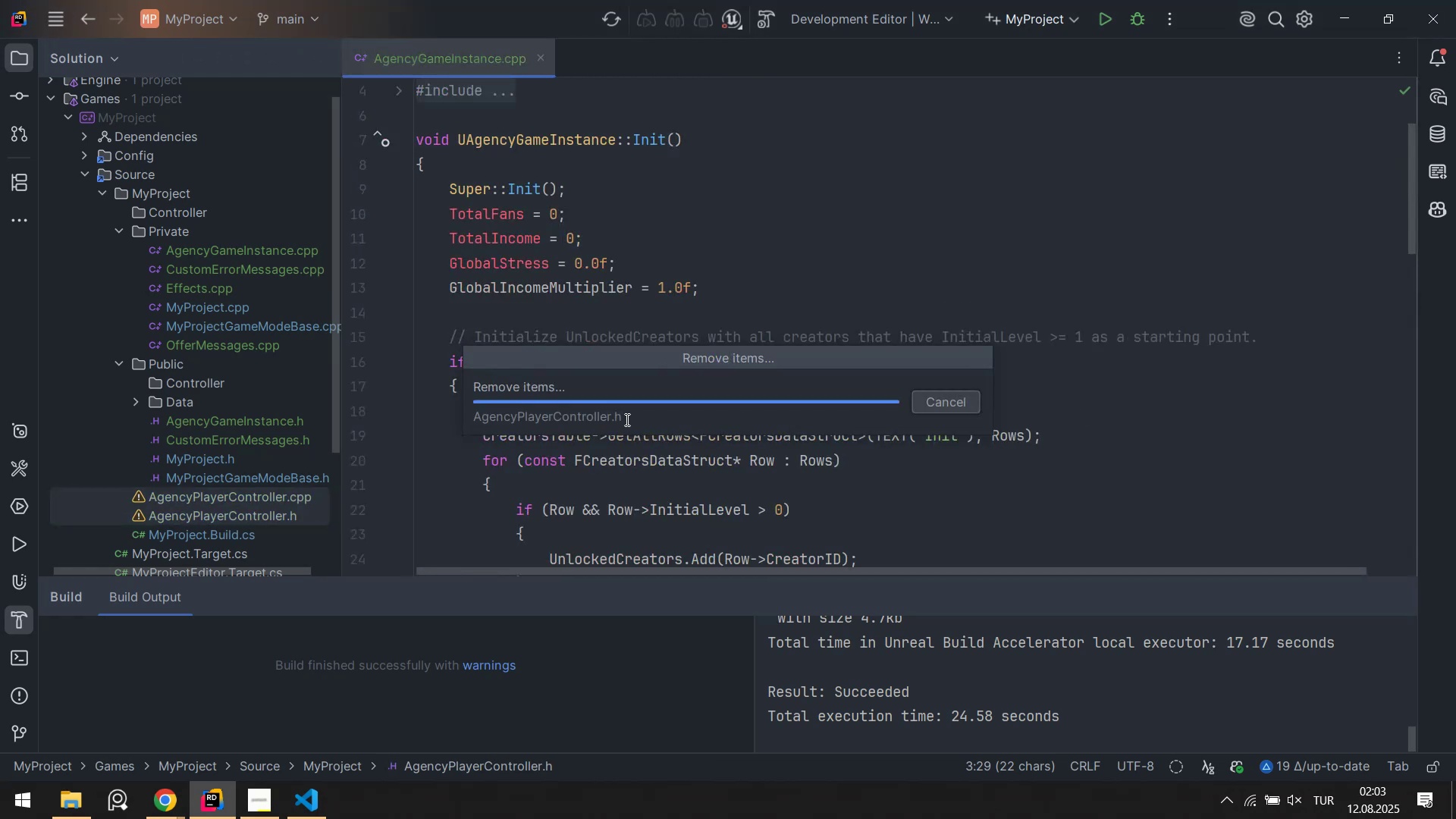 
right_click([164, 196])
 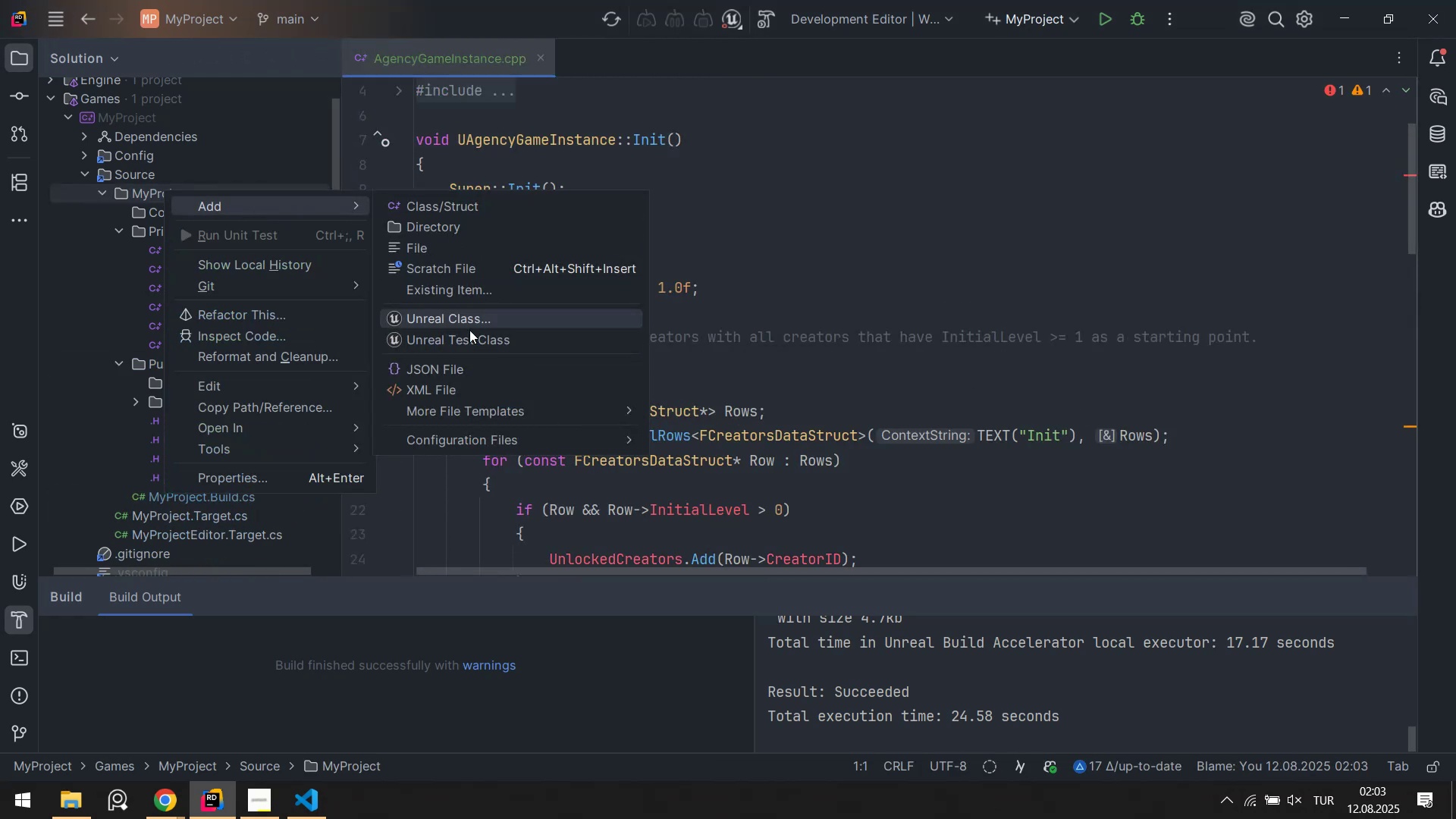 
left_click([456, 315])
 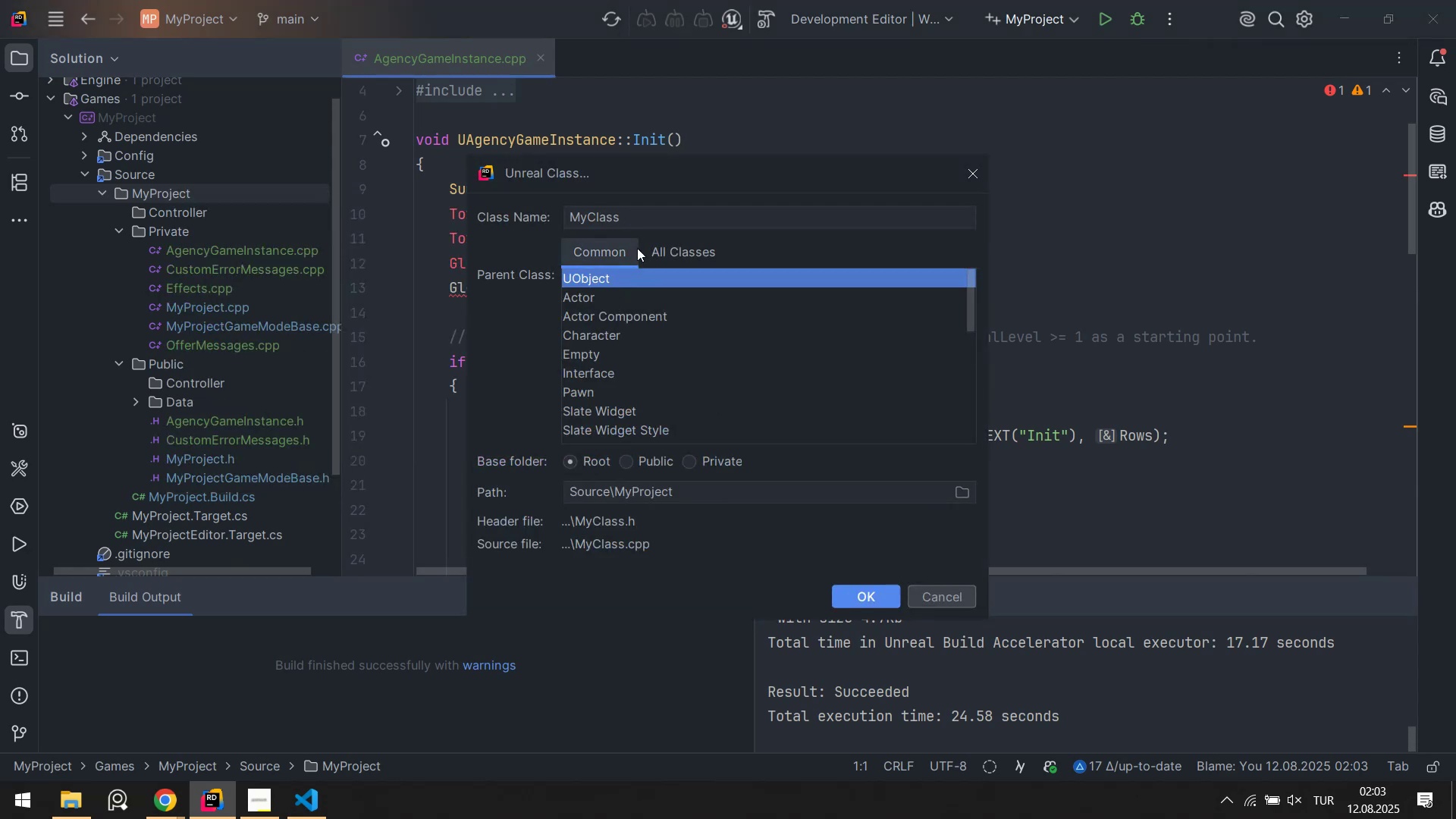 
scroll: coordinate [644, 372], scroll_direction: down, amount: 3.0
 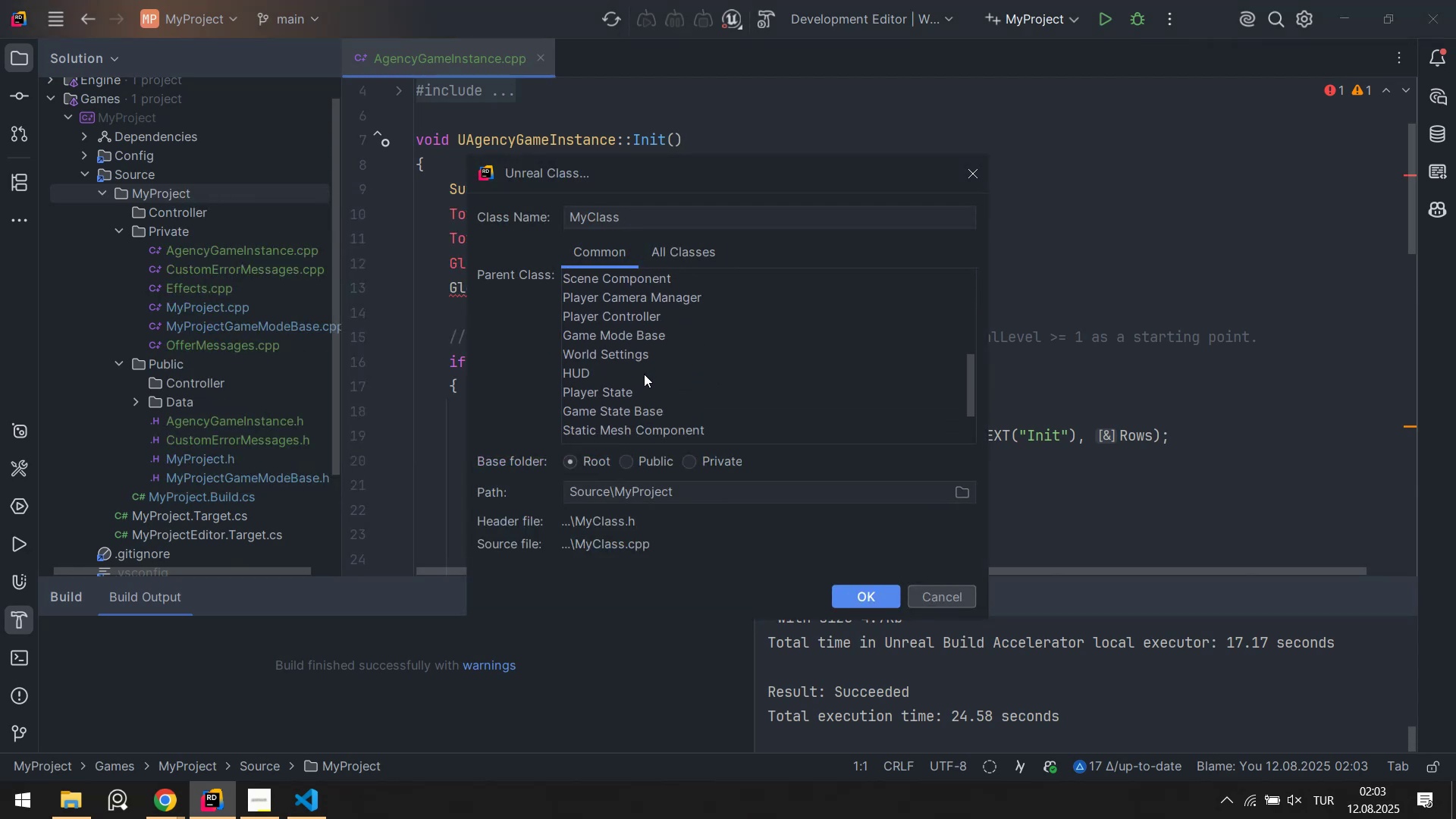 
scroll: coordinate [648, 372], scroll_direction: none, amount: 0.0
 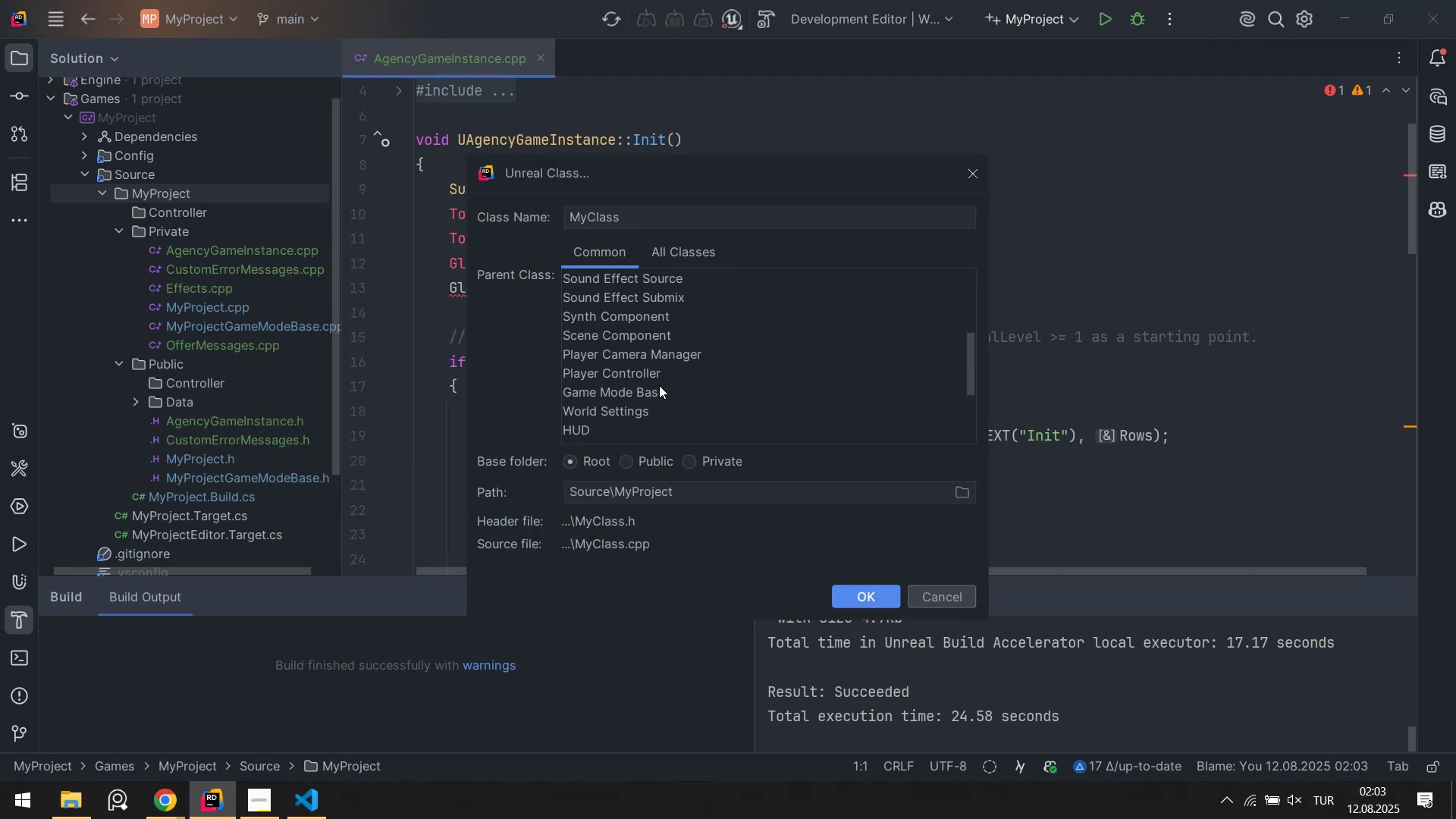 
left_click([651, 374])
 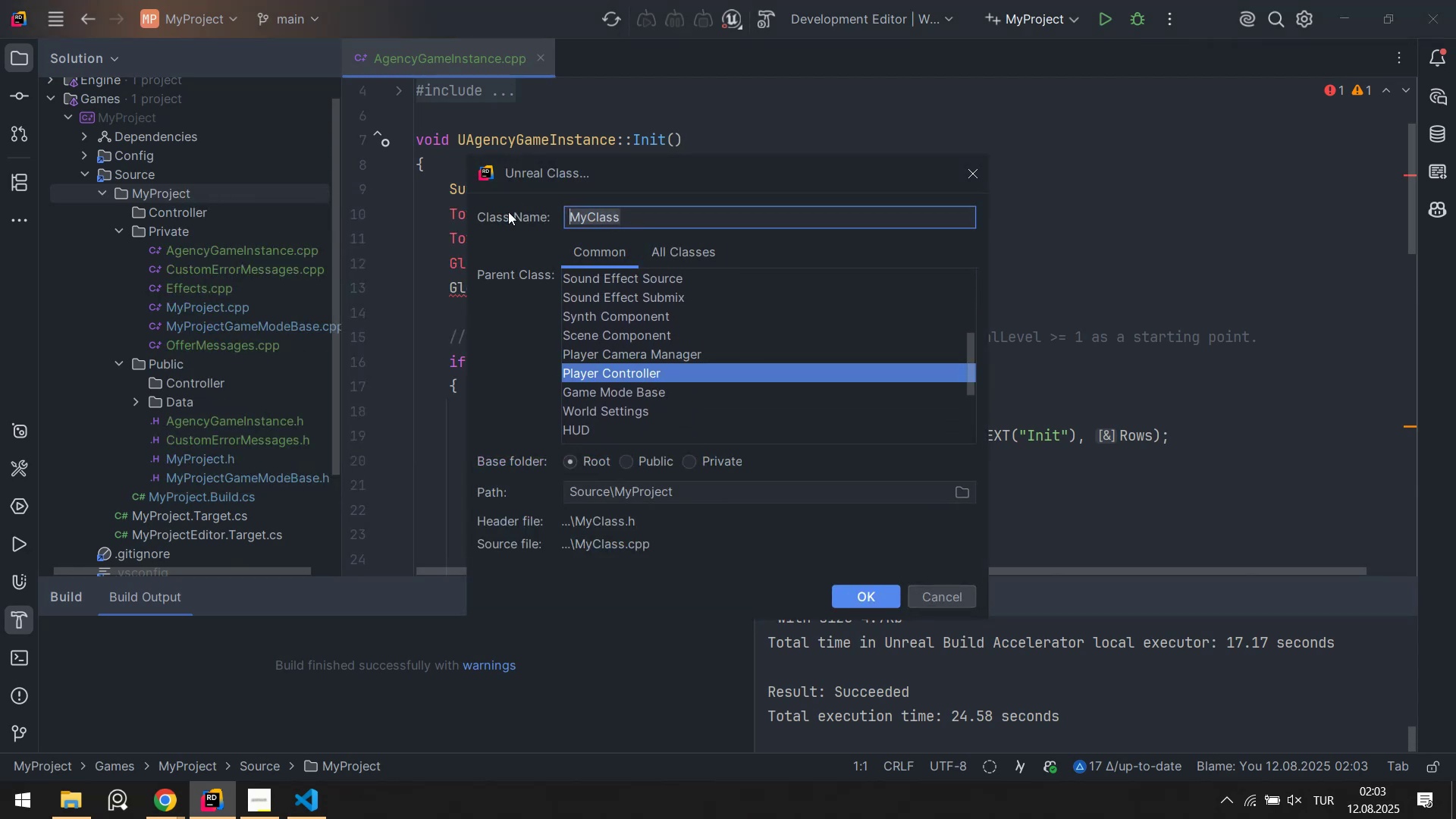 
type(AgencyPlayerController)
 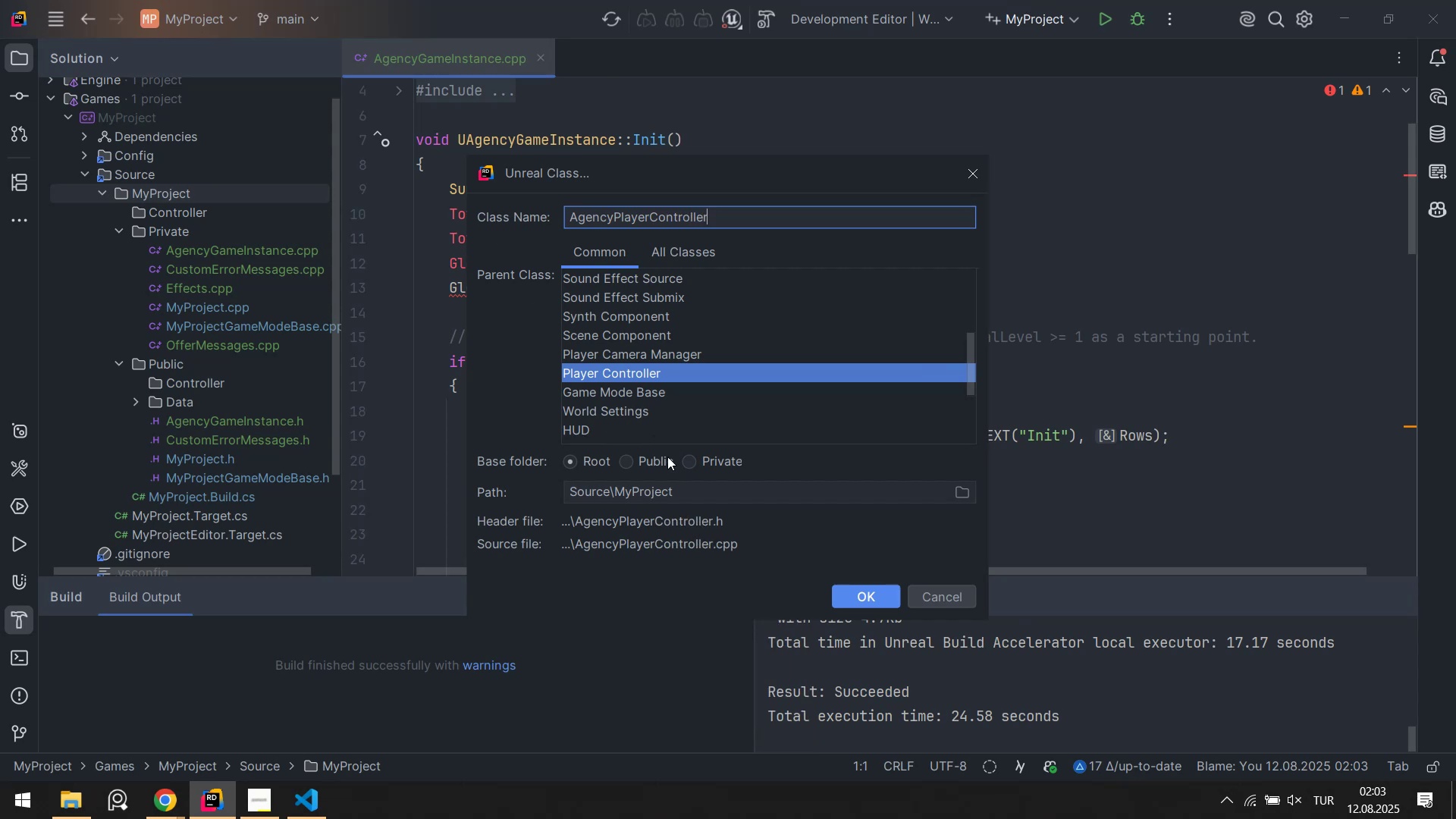 
left_click([642, 459])
 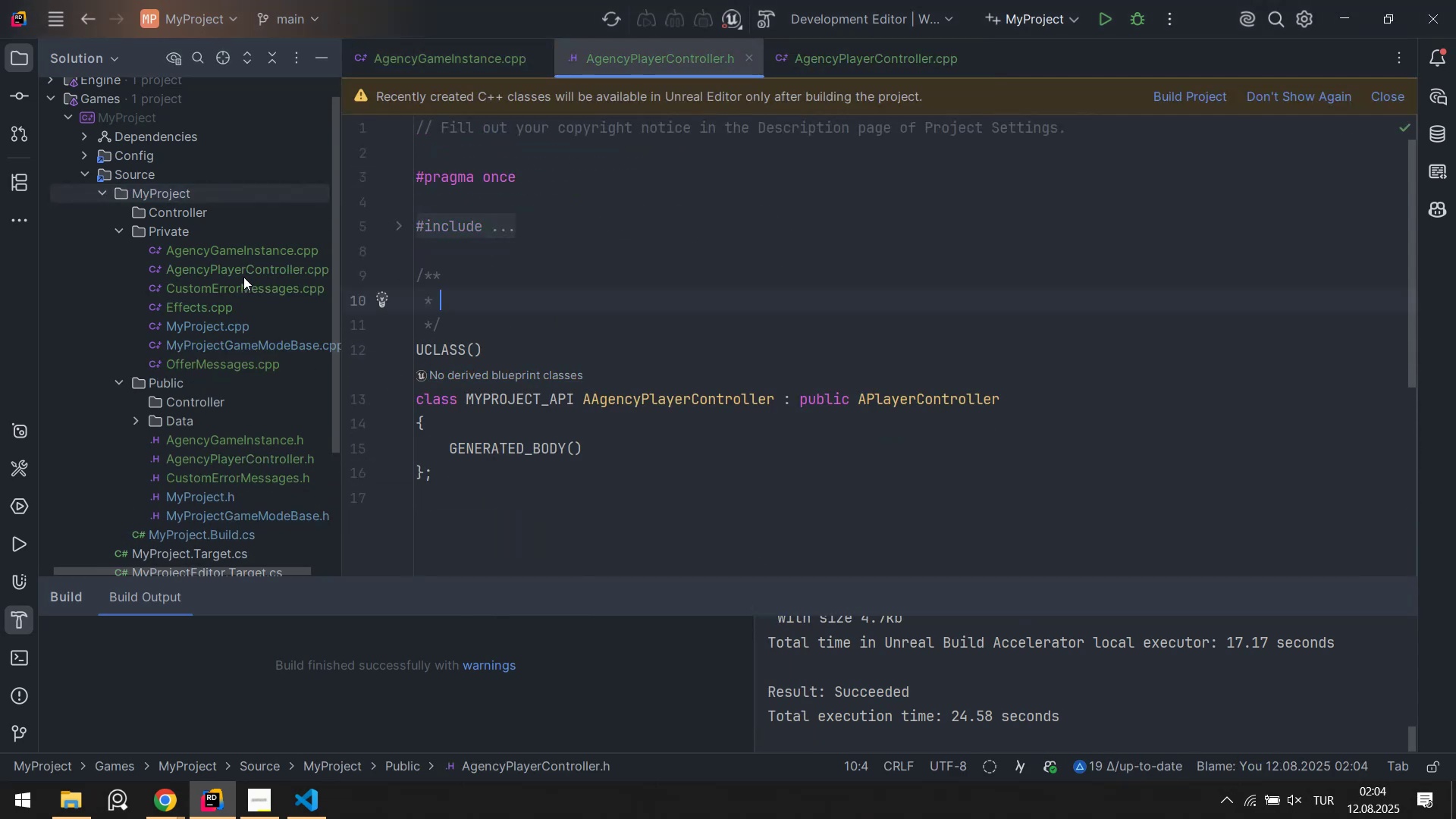 
wait(9.88)
 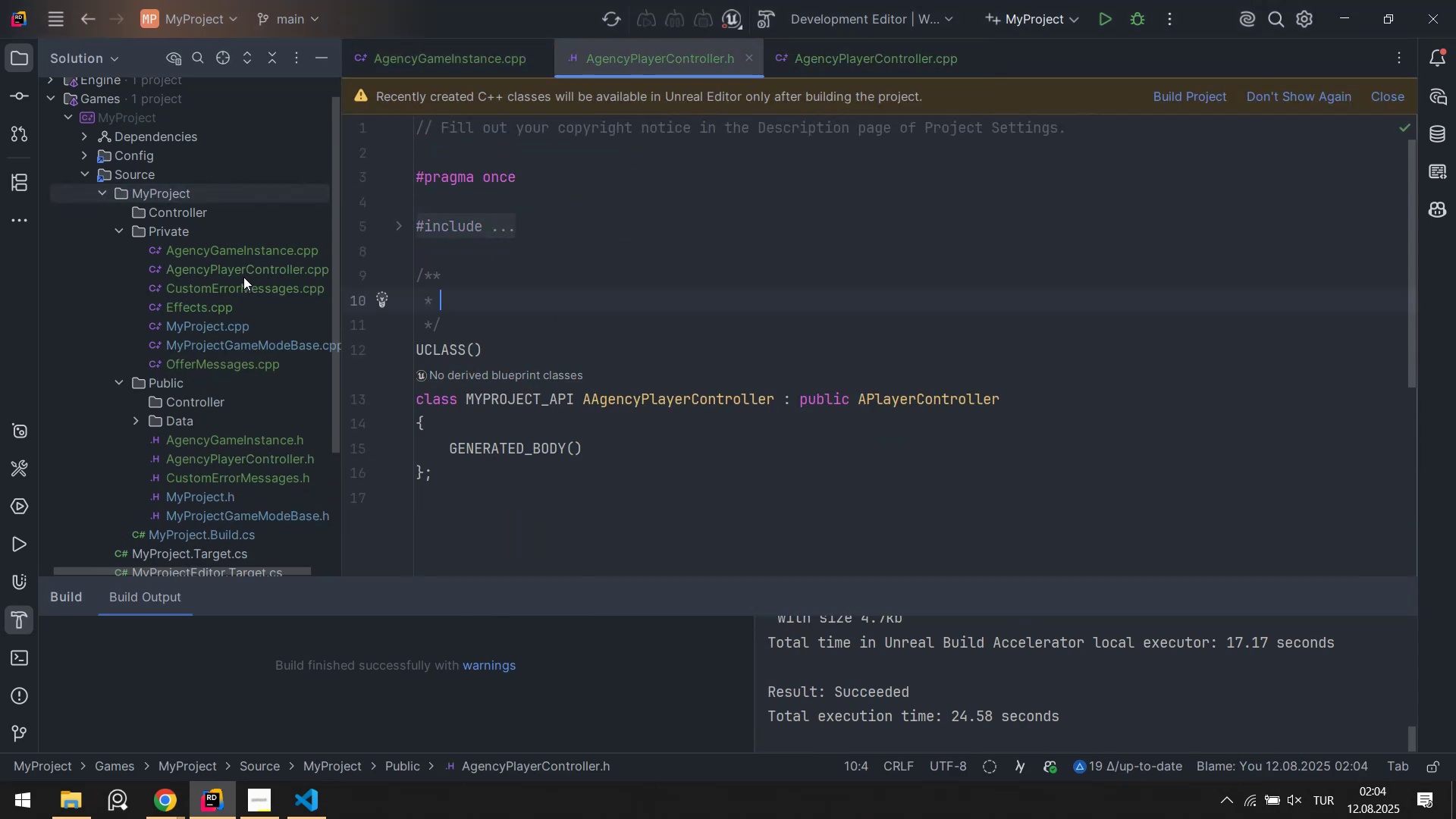 
left_click([259, 266])
 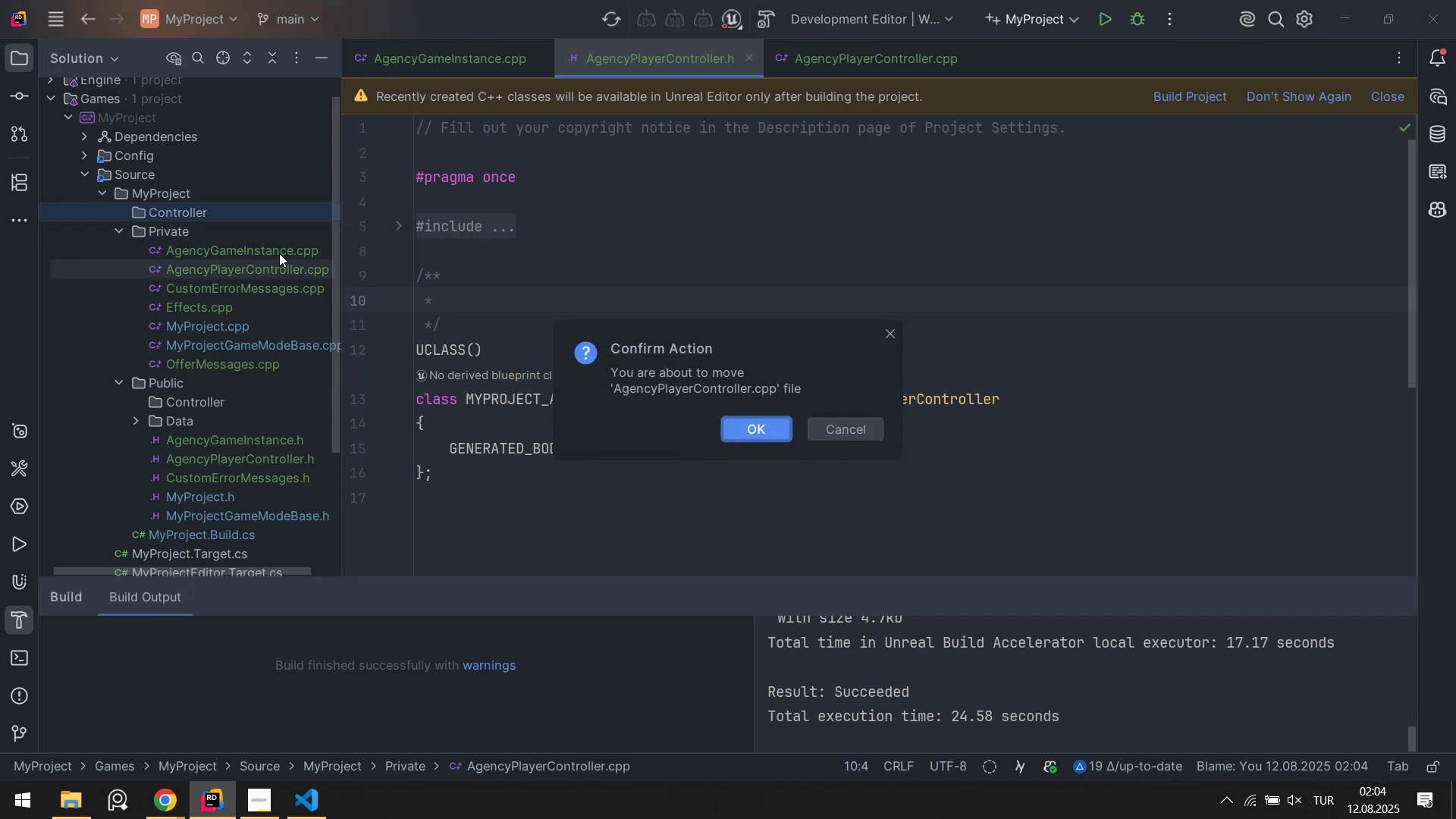 
left_click([752, 428])
 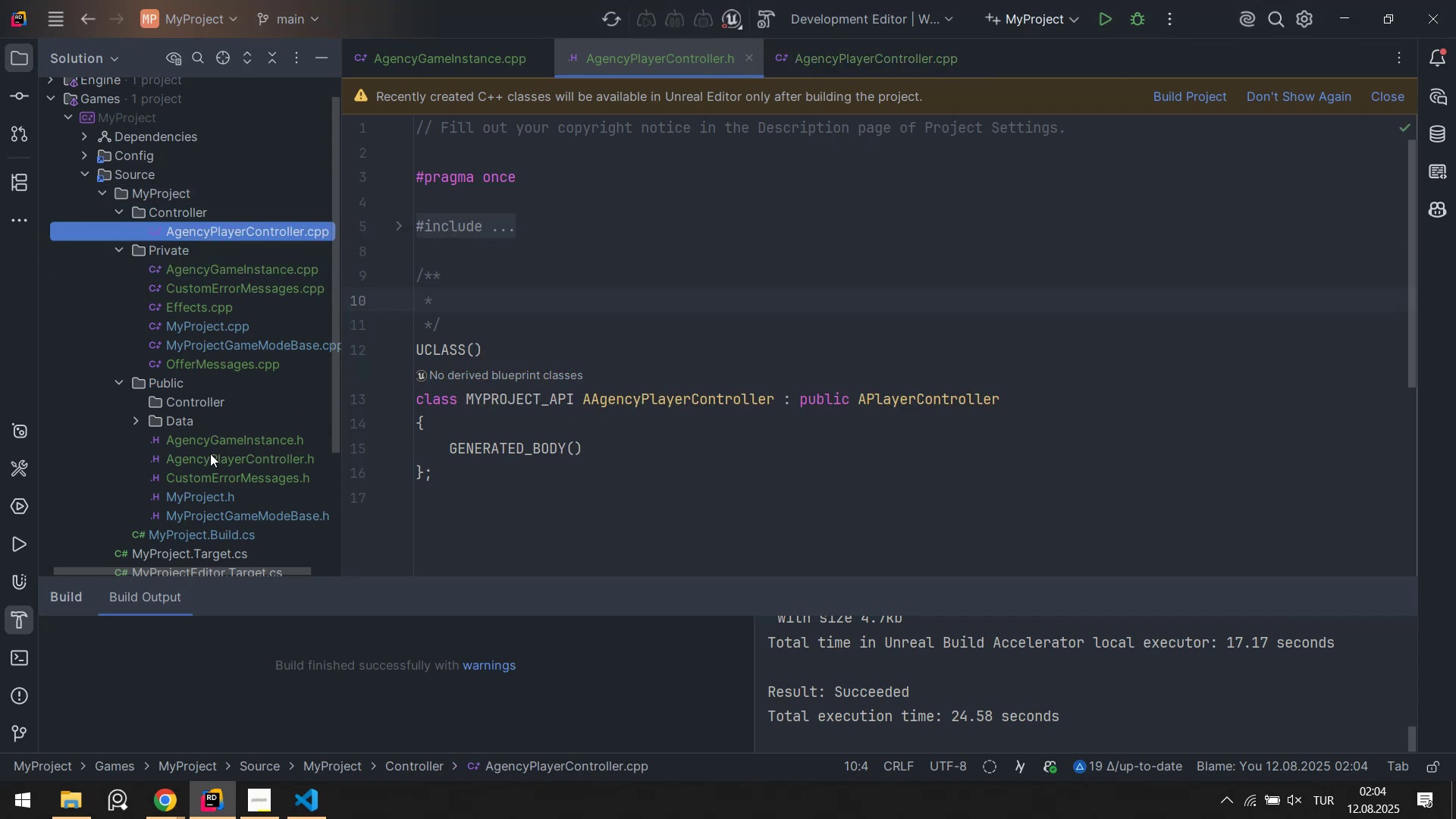 
left_click([219, 457])
 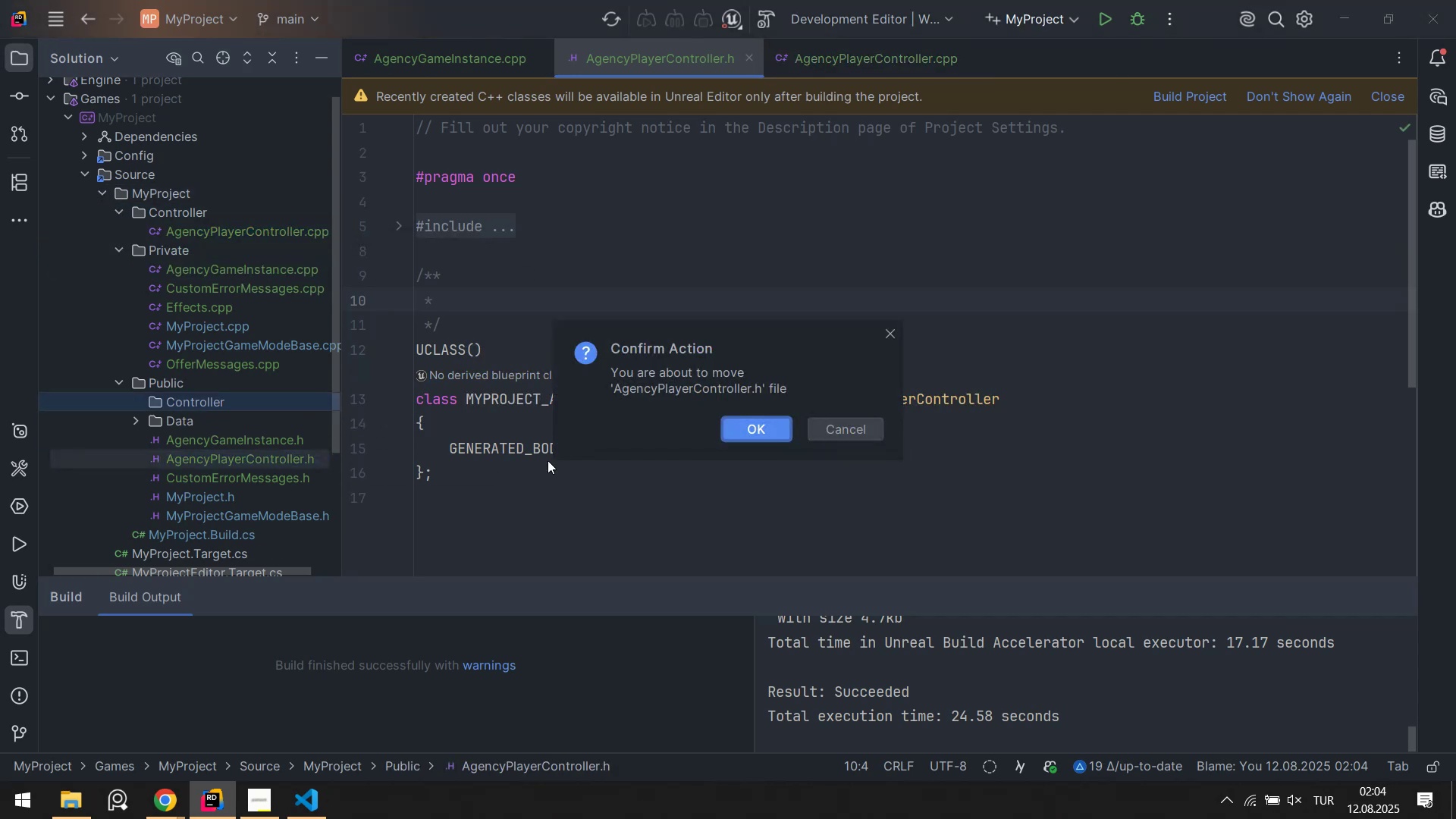 
left_click([742, 429])
 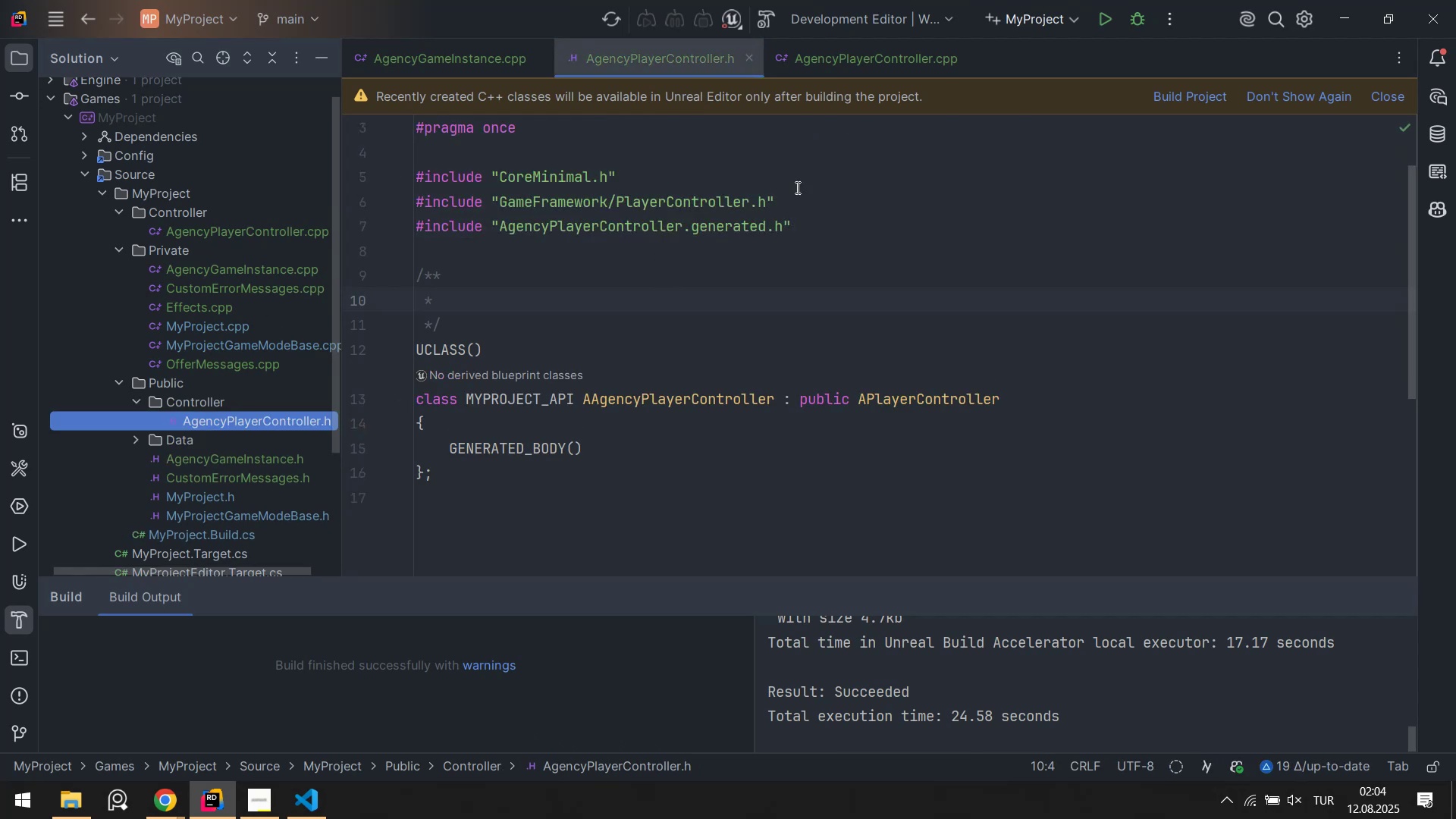 
left_click([315, 818])
 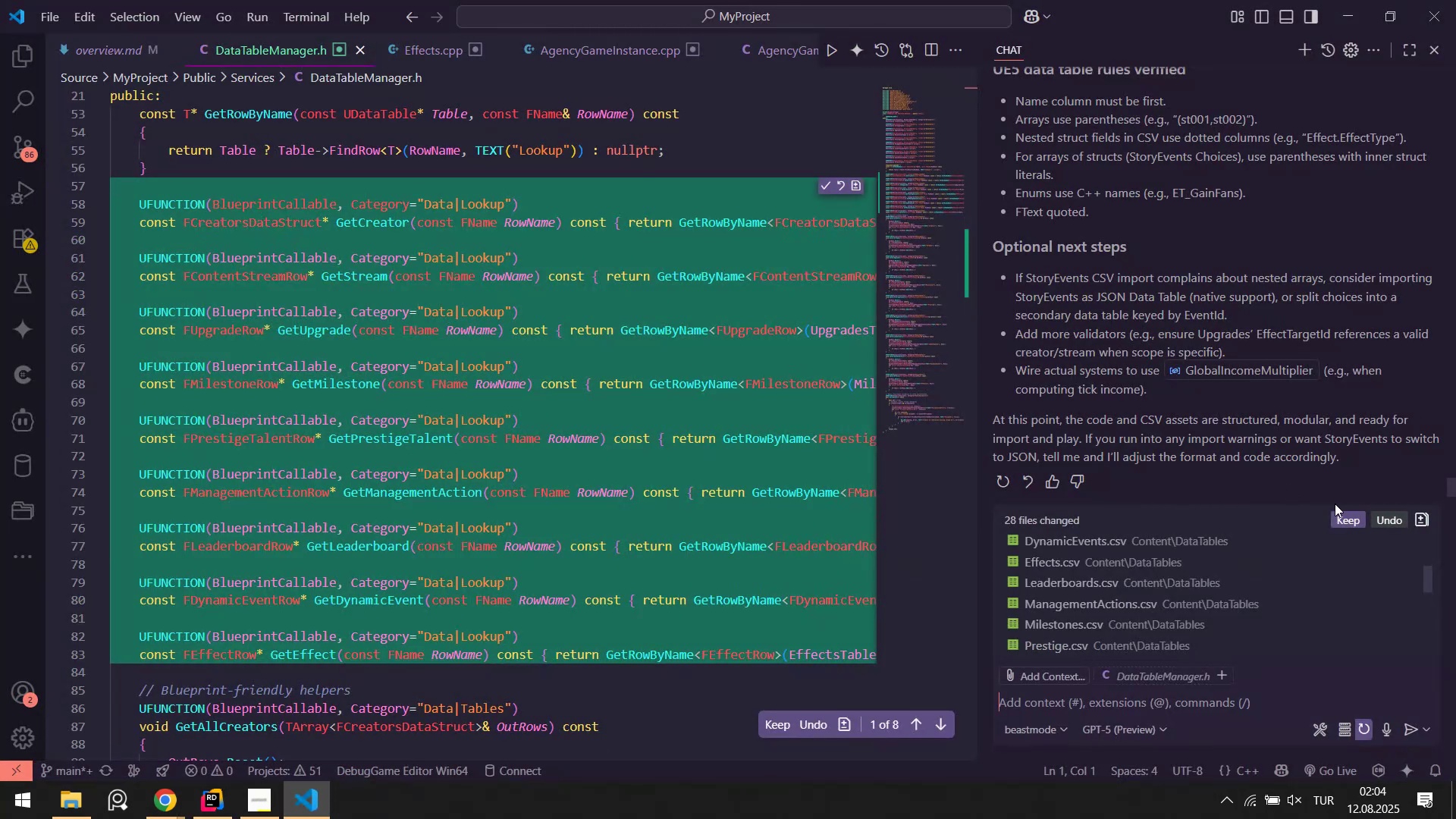 
left_click([1341, 523])
 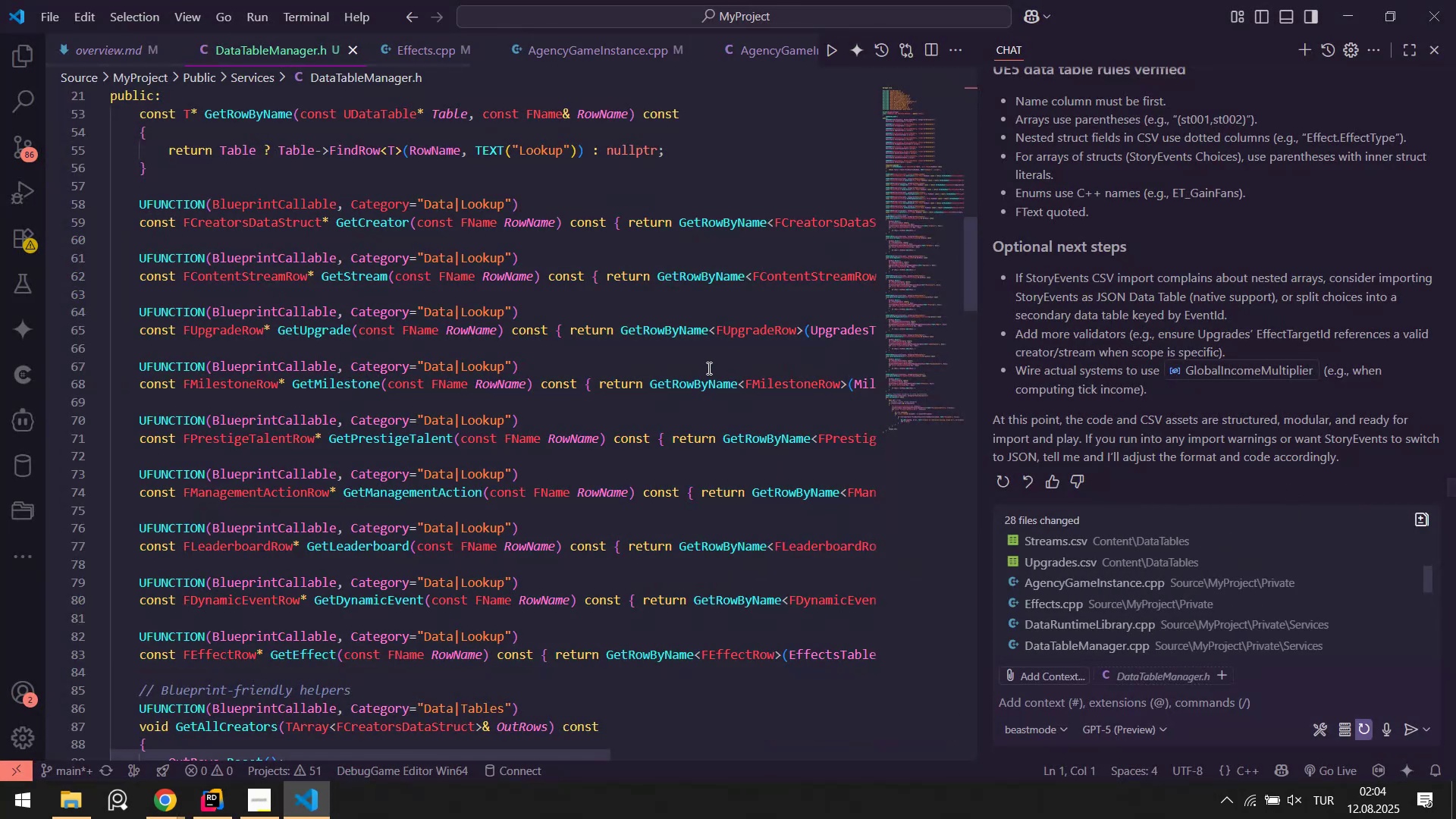 
scroll: coordinate [707, 382], scroll_direction: down, amount: 5.0
 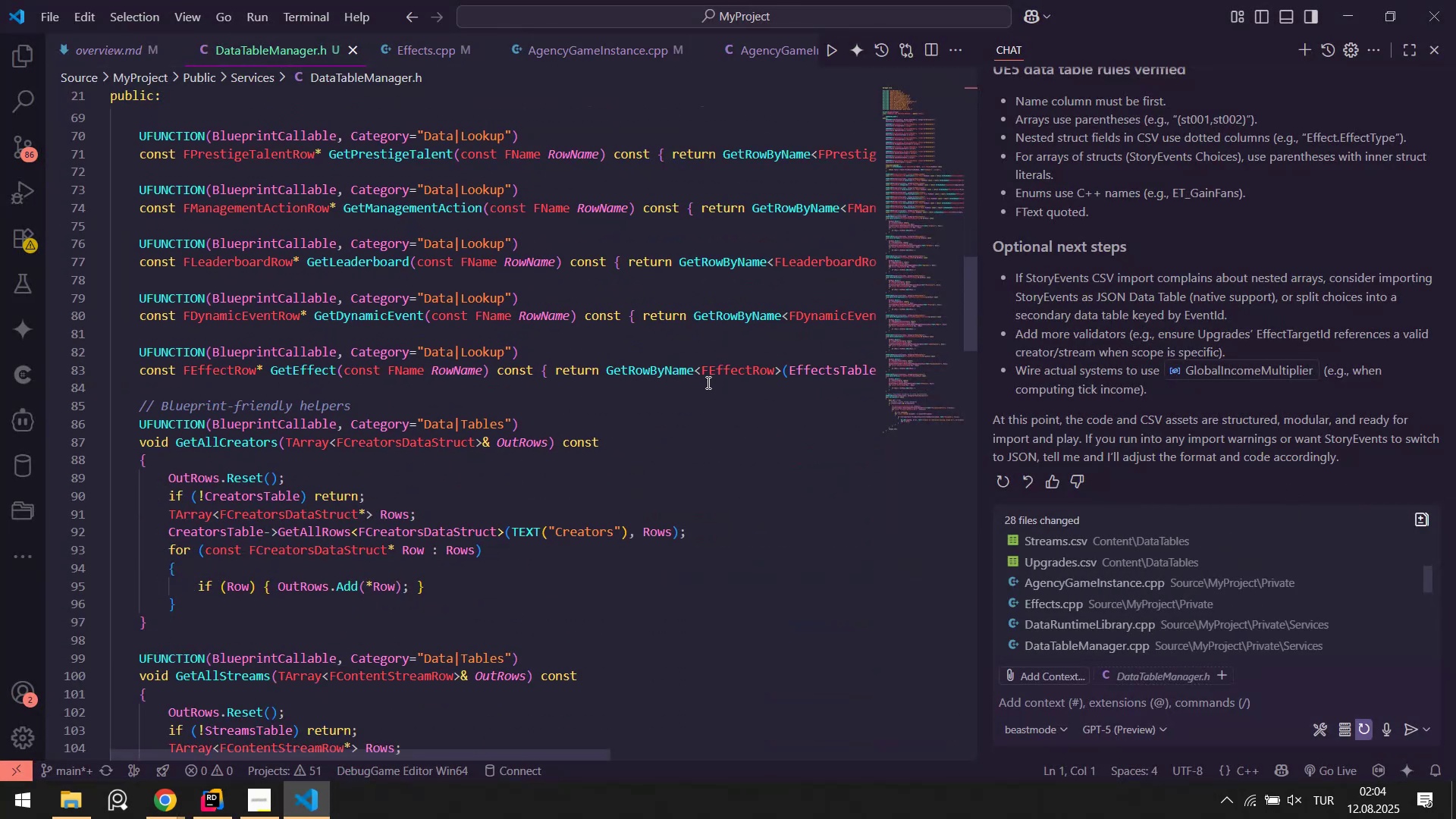 
scroll: coordinate [687, 398], scroll_direction: up, amount: 10.0
 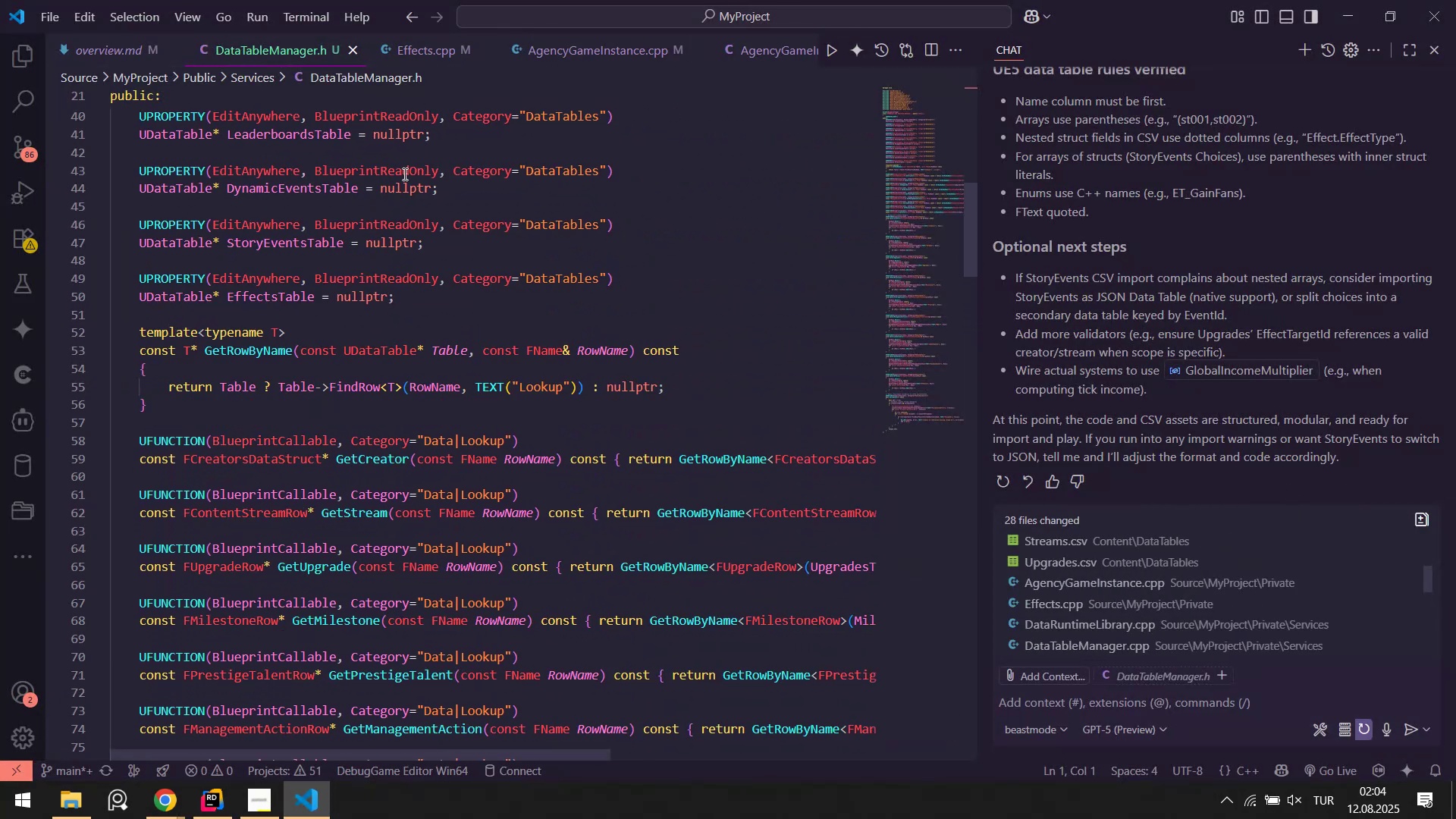 
scroll: coordinate [535, 312], scroll_direction: down, amount: 1.0
 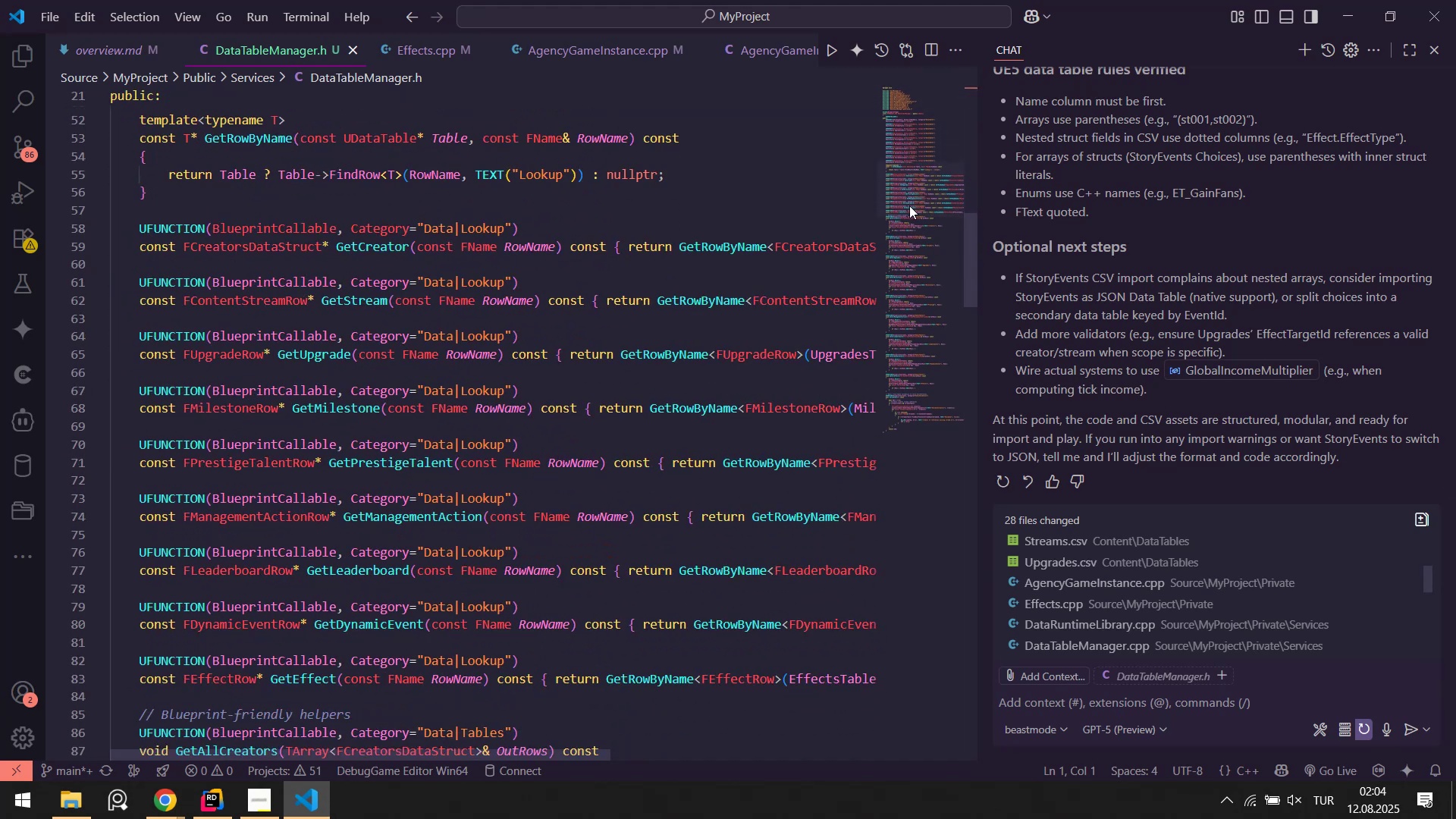 
right_click([715, 225])
 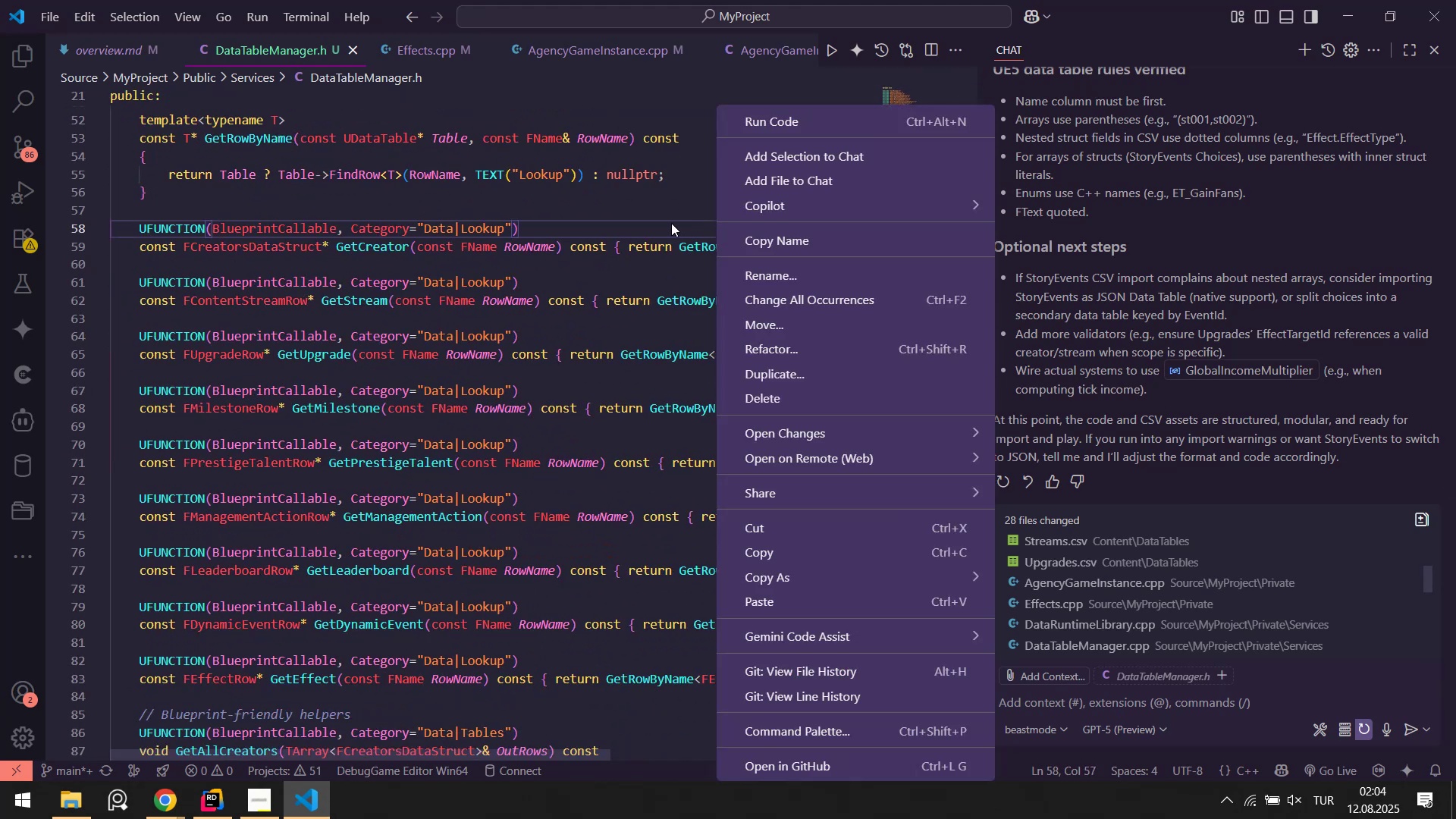 
left_click([671, 223])
 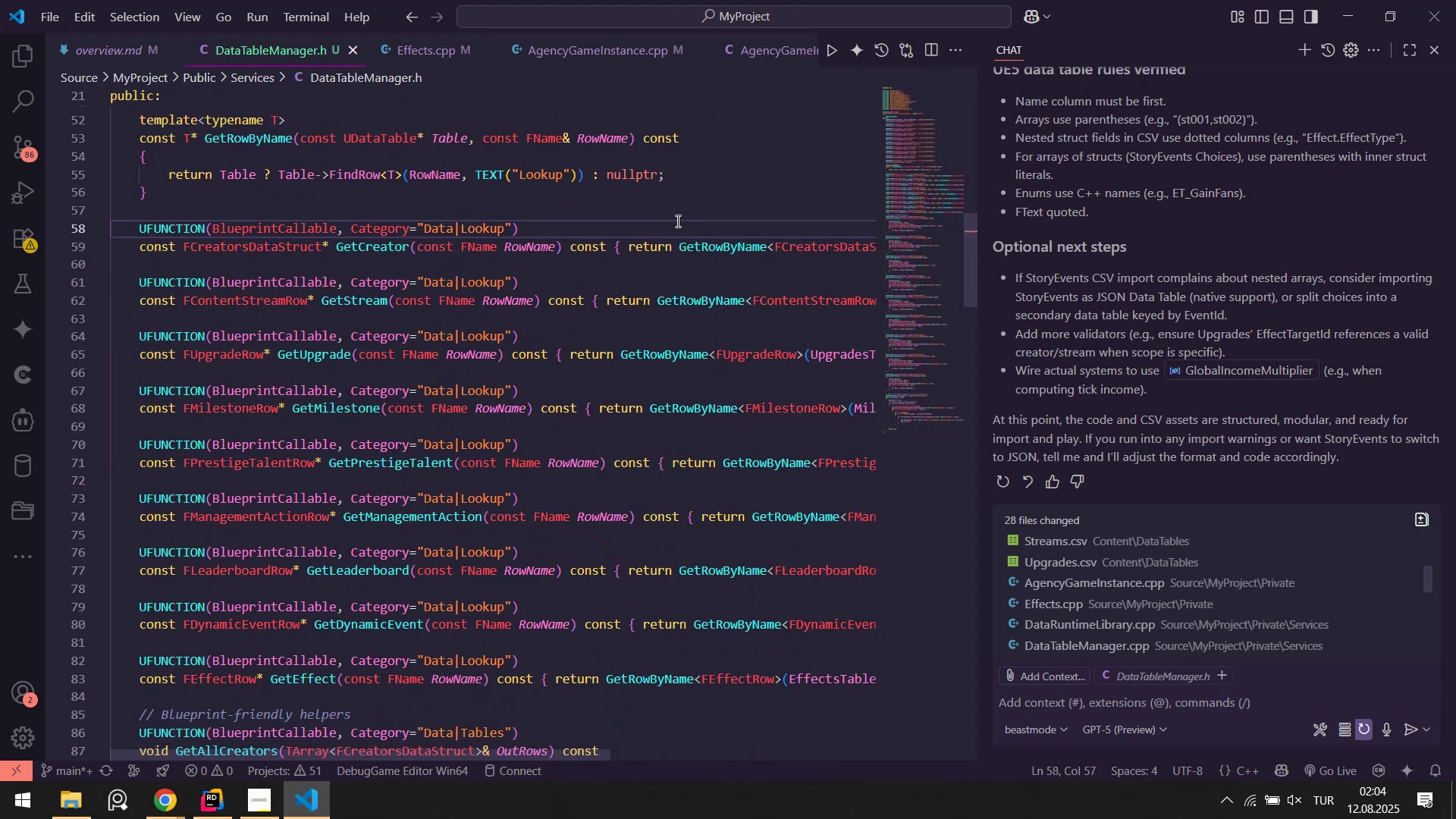 
right_click([676, 221])
 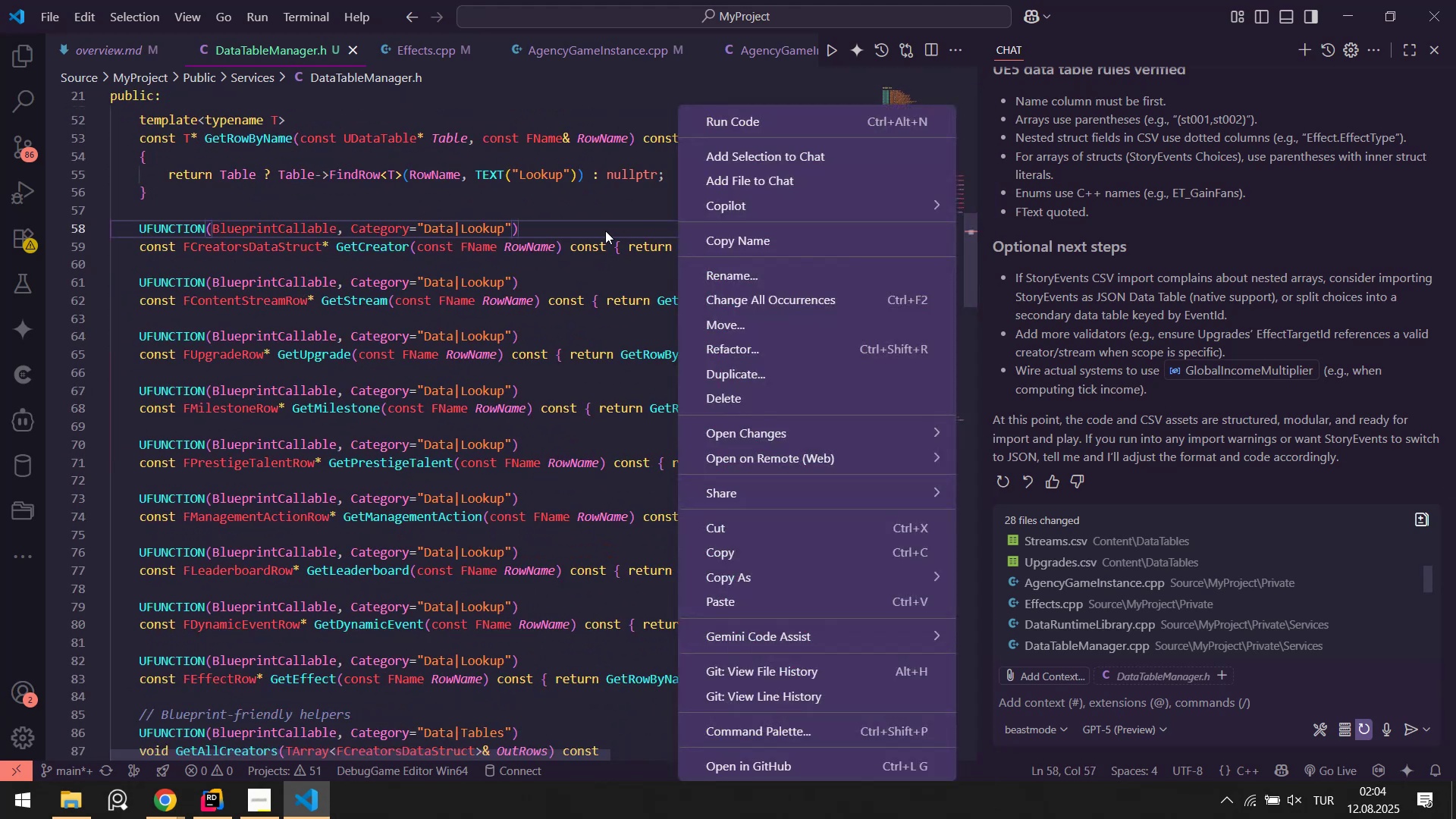 
left_click([605, 231])
 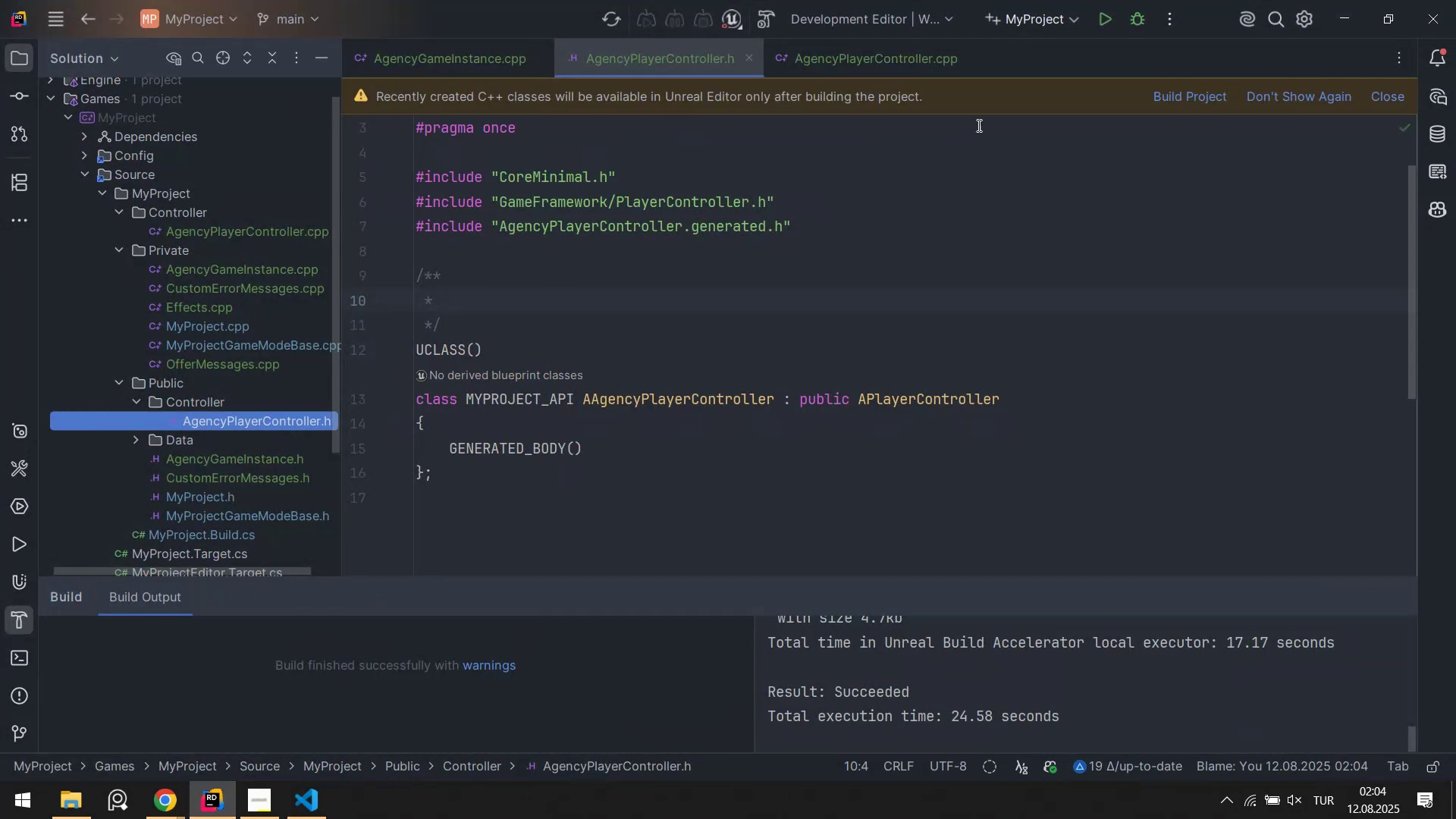 
left_click([1156, 102])
 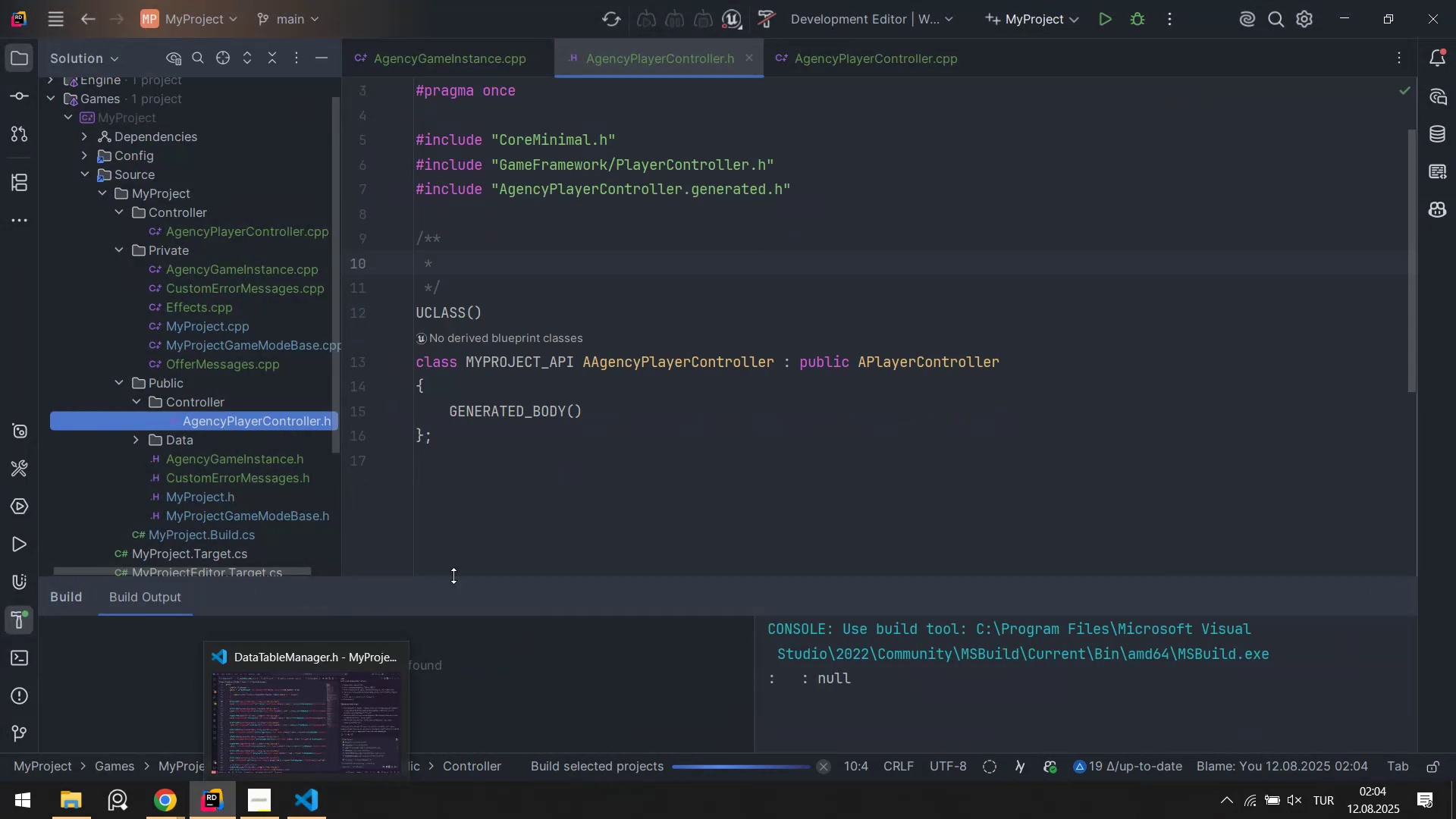 
left_click([463, 74])
 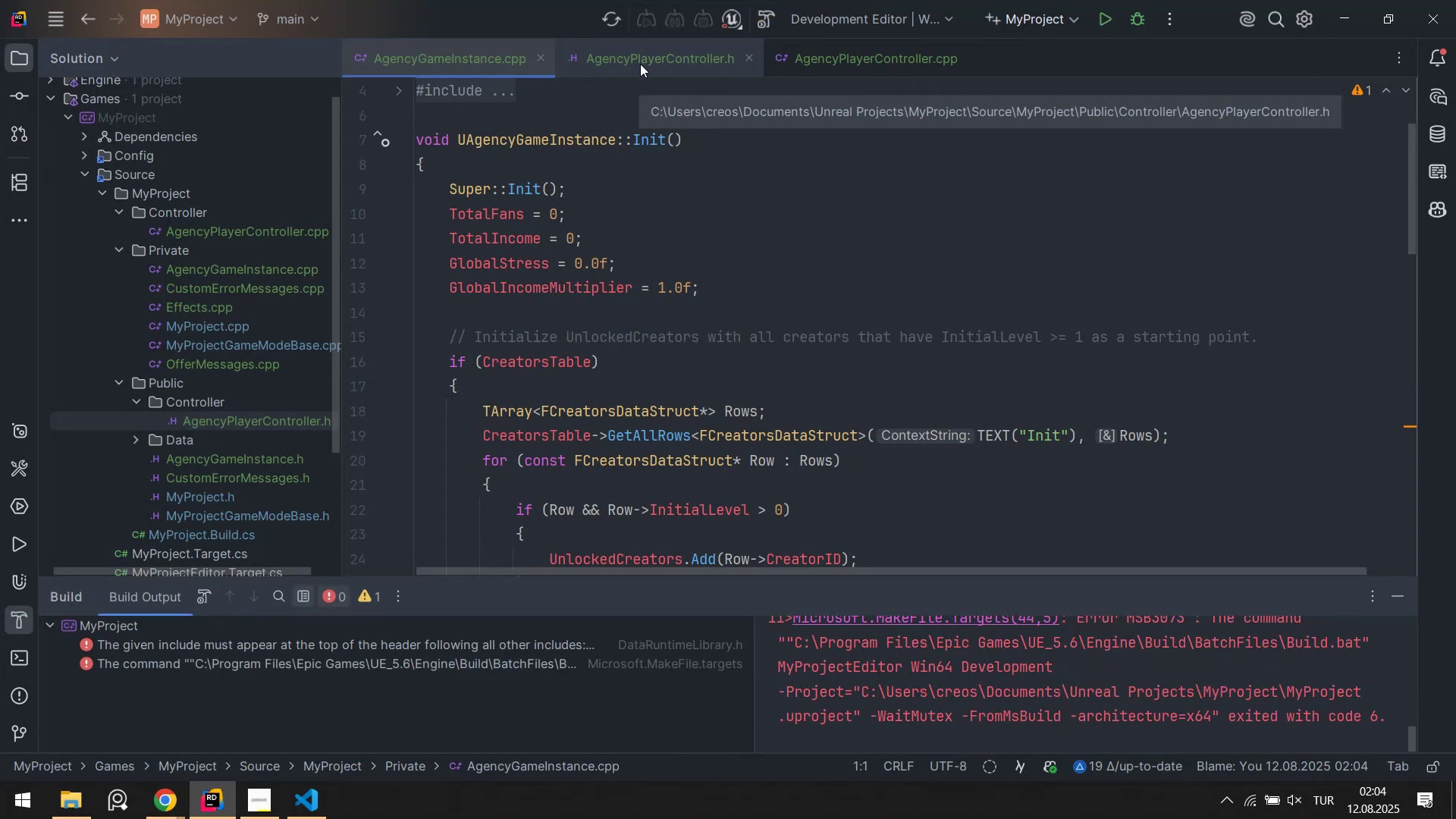 
wait(14.32)
 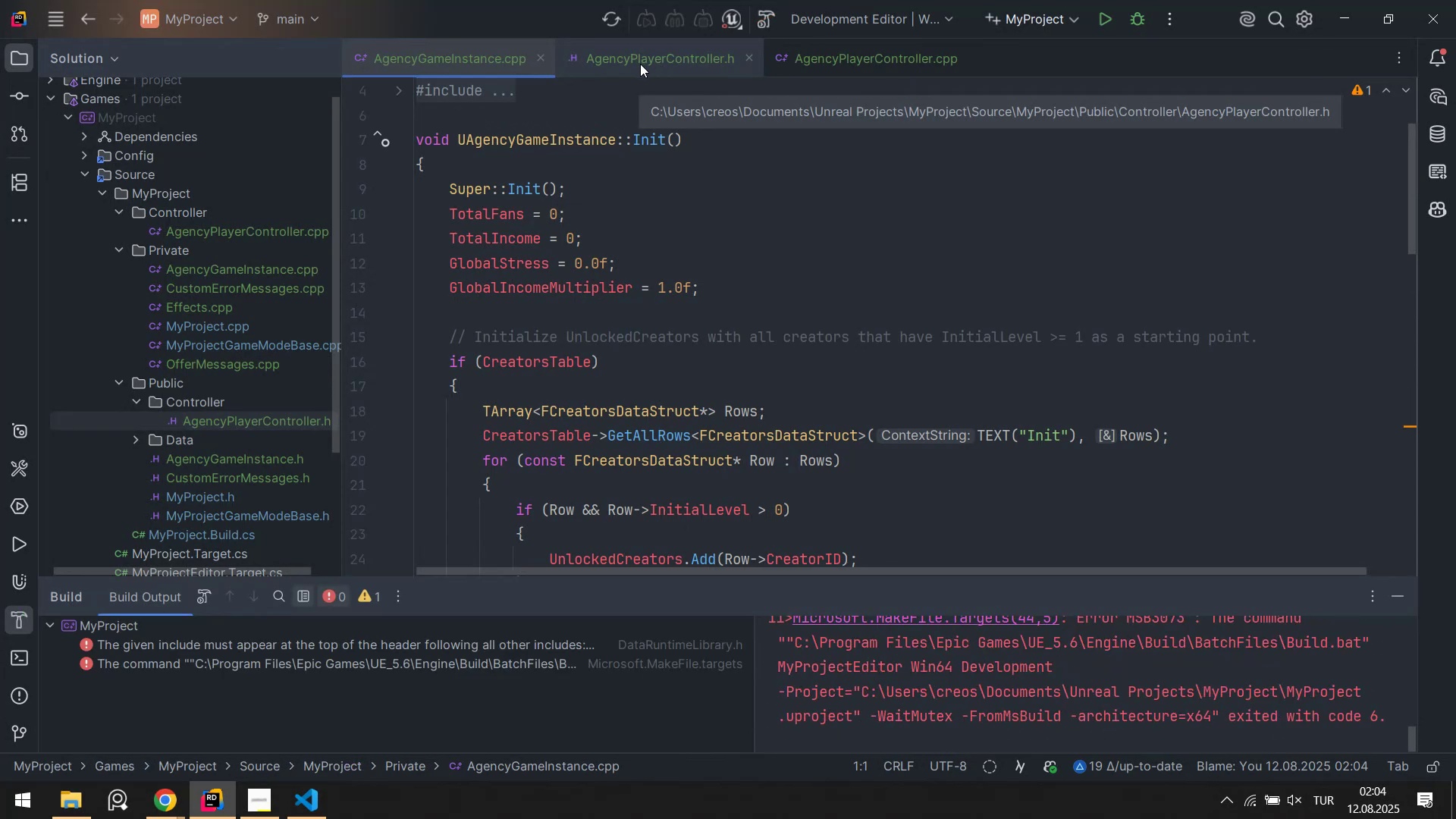 
left_click([277, 650])
 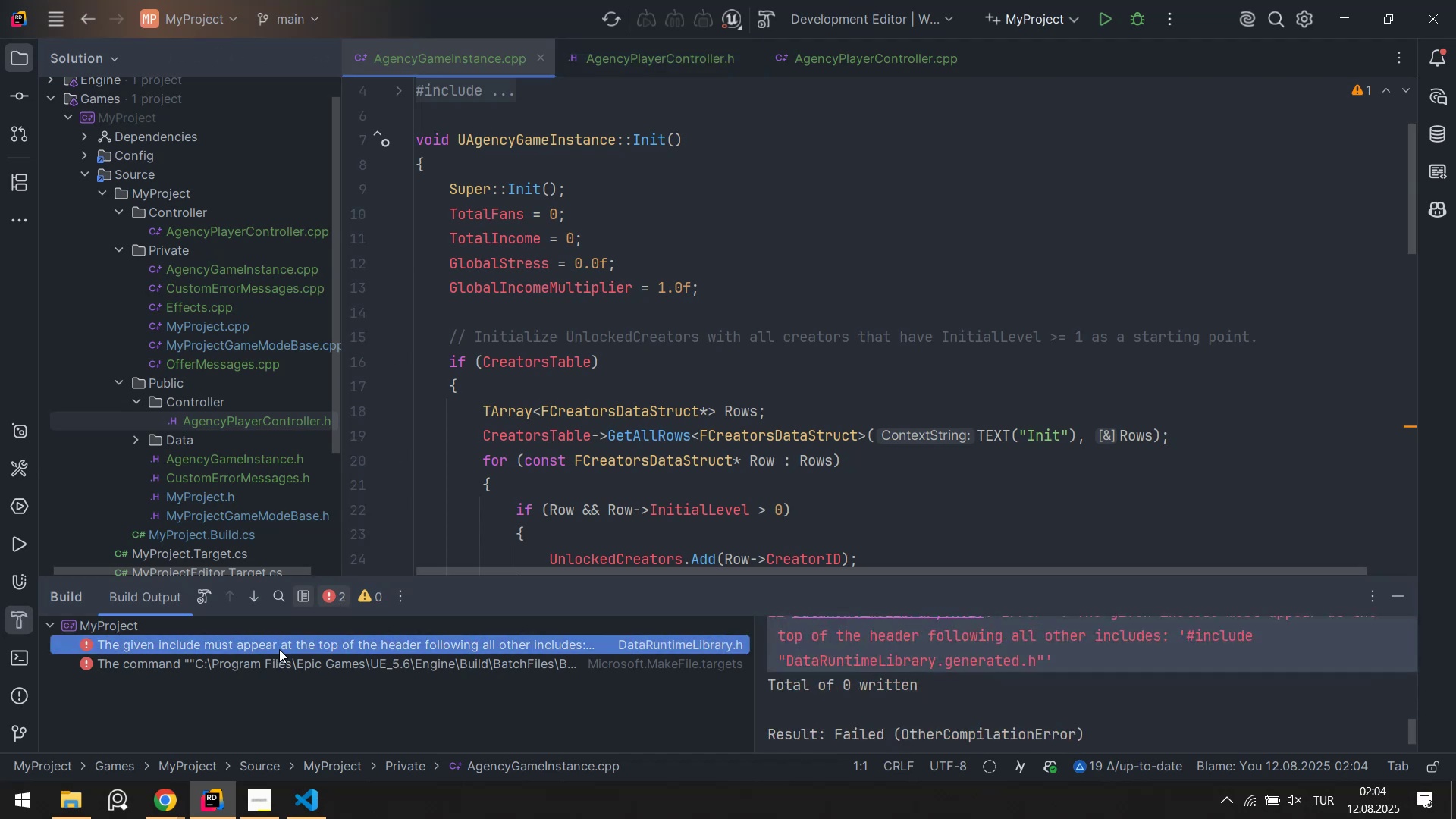 
scroll: coordinate [784, 669], scroll_direction: none, amount: 0.0
 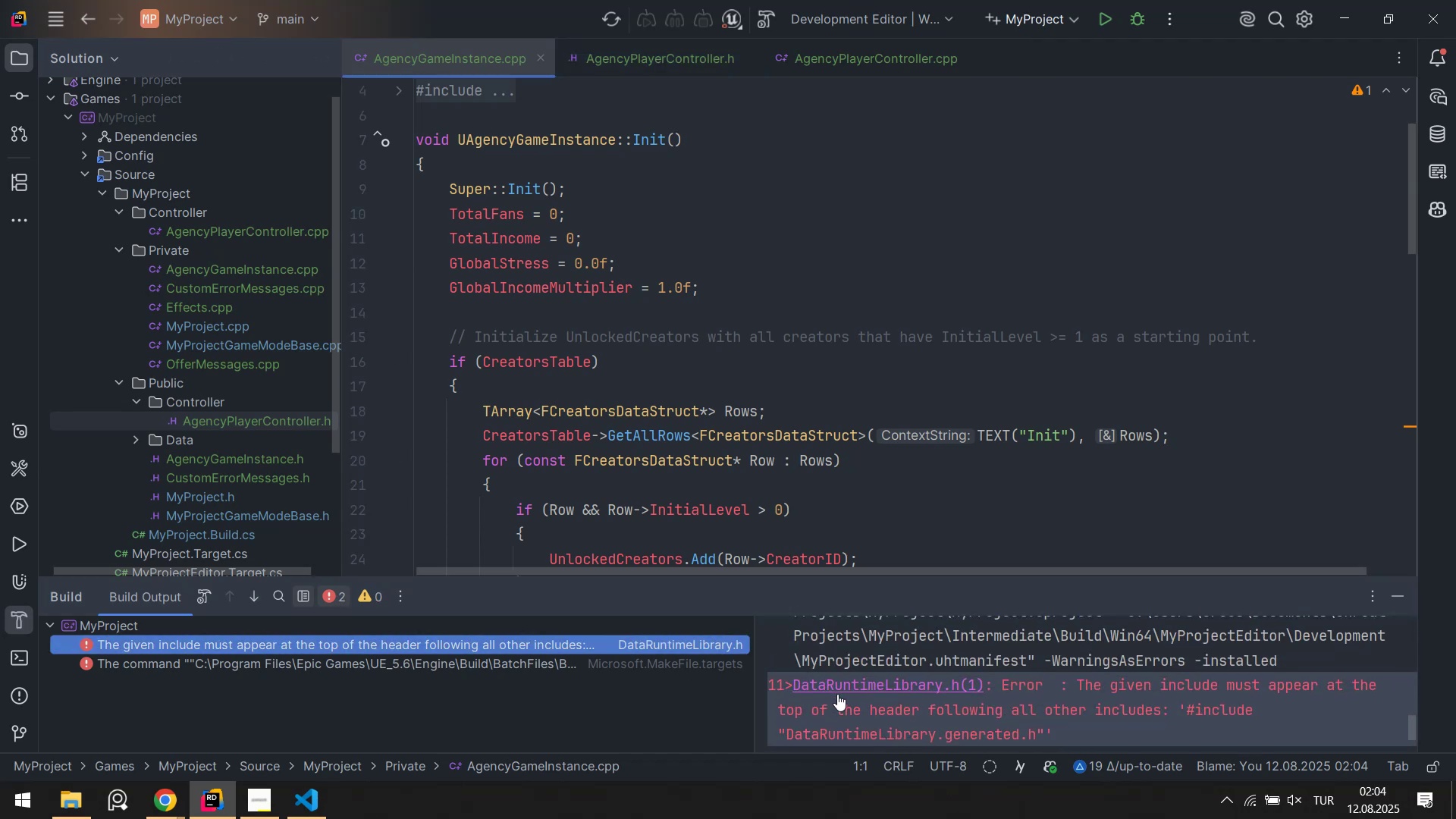 
left_click([837, 694])
 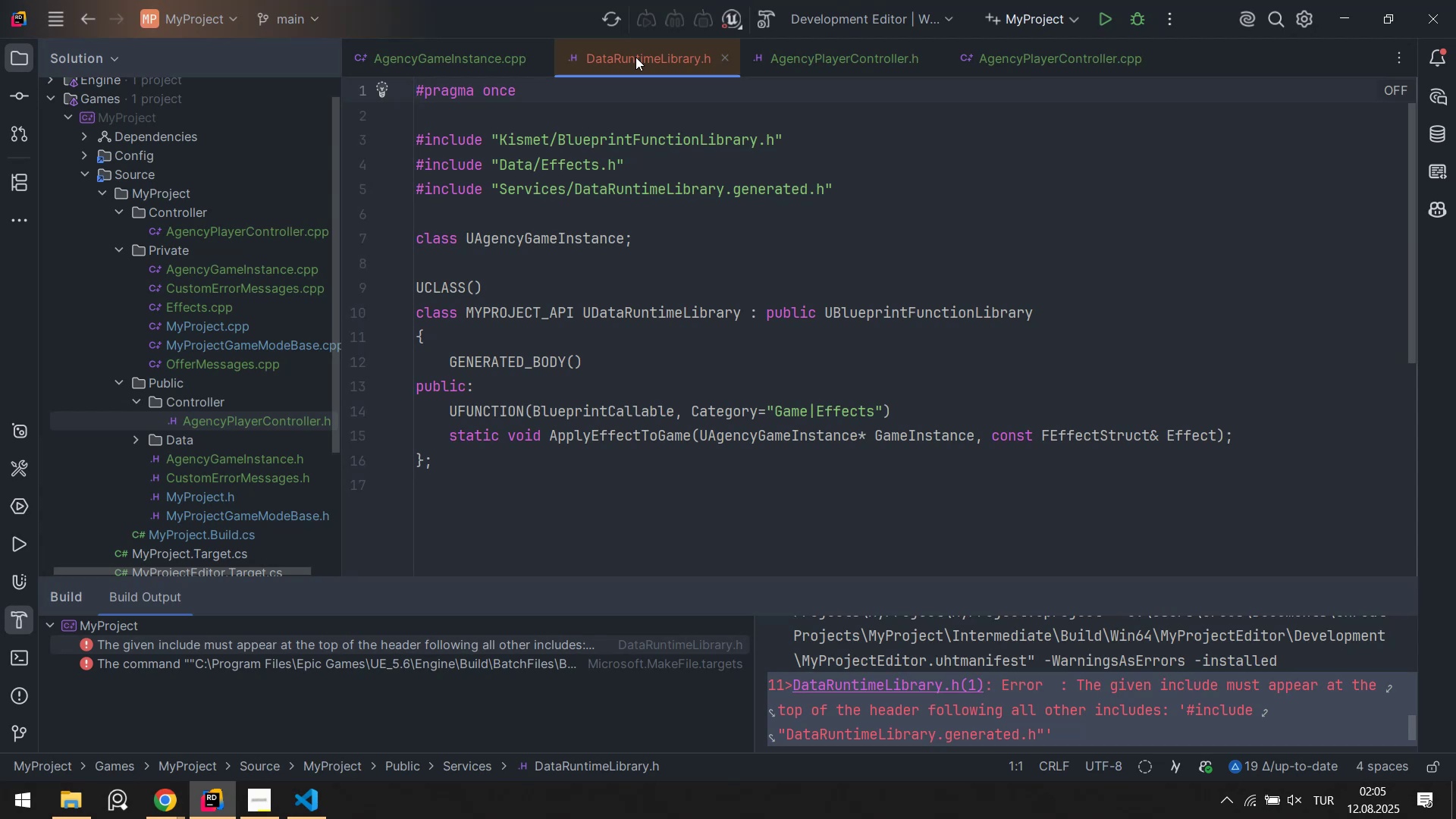 
wait(24.79)
 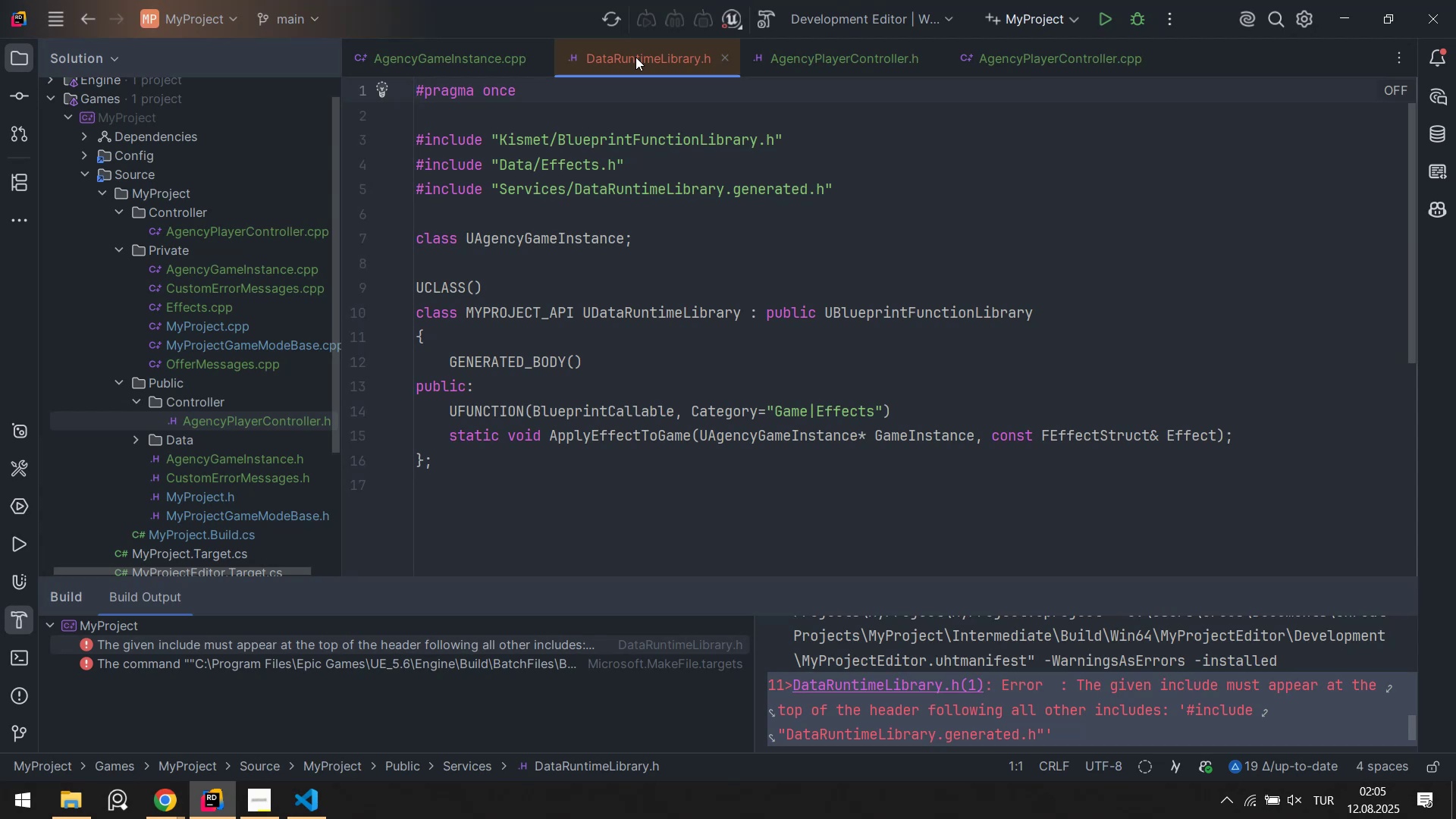 
right_click([661, 62])
 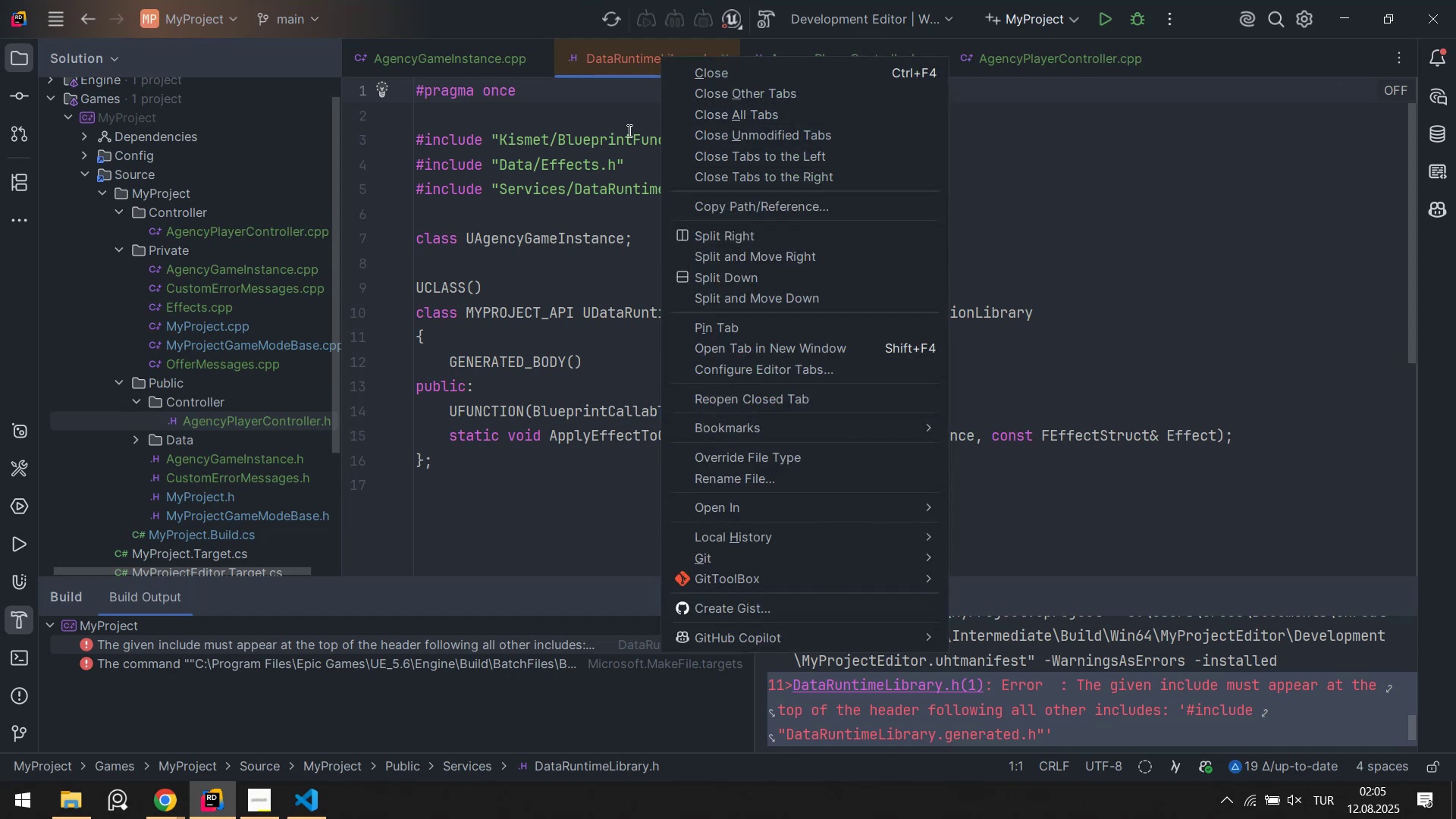 
left_click([612, 127])
 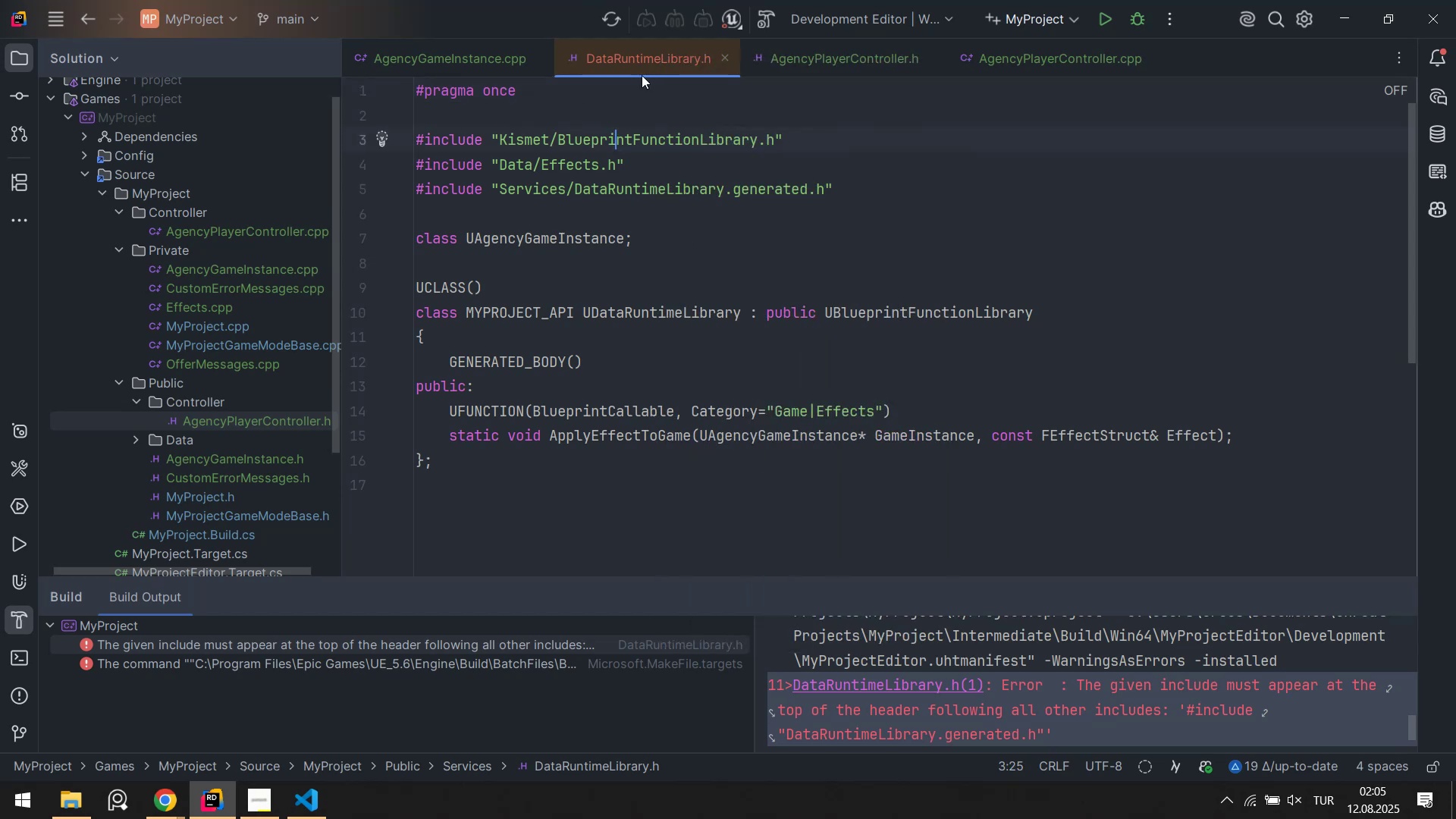 
right_click([630, 60])
 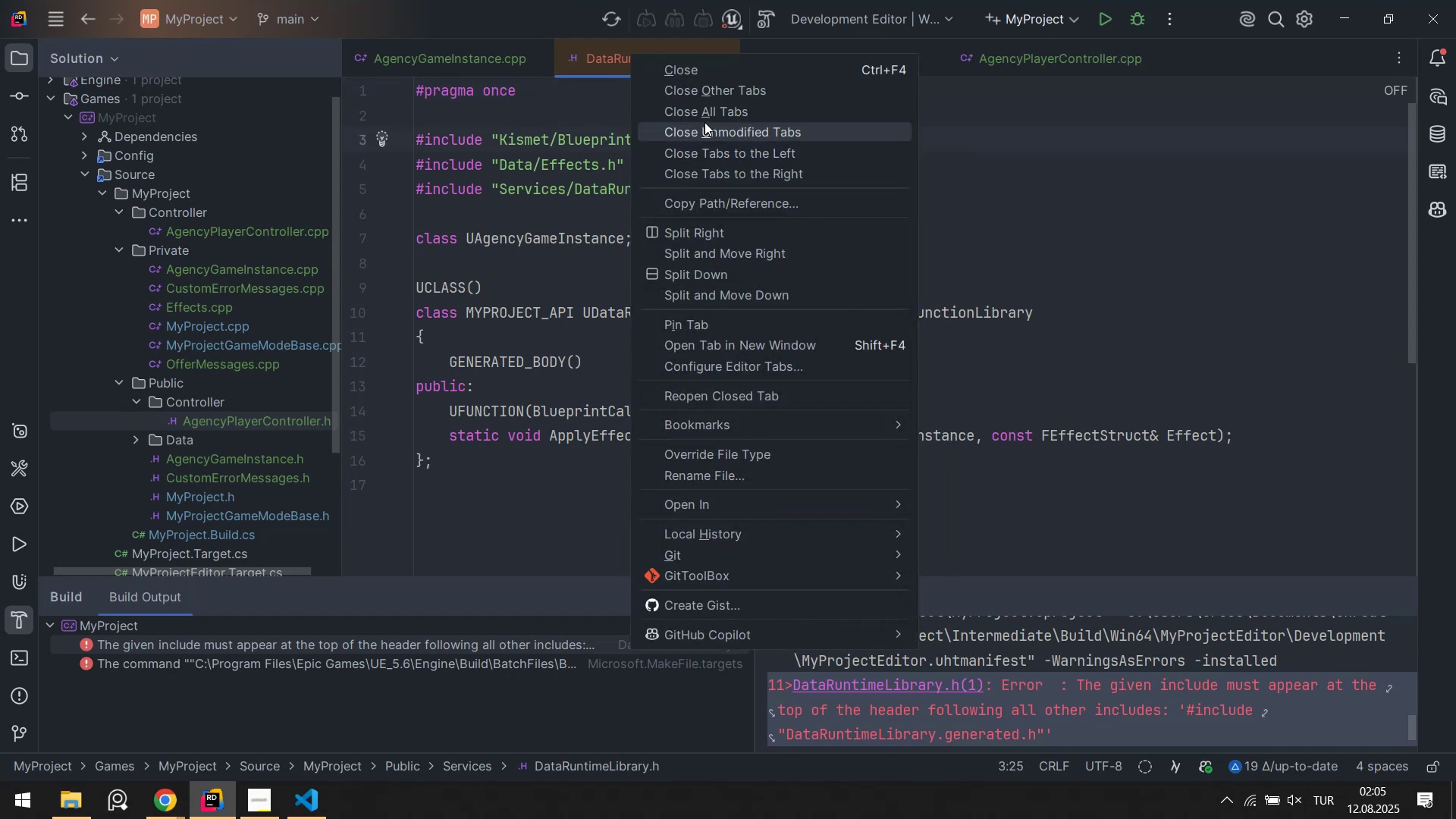 
left_click([708, 115])
 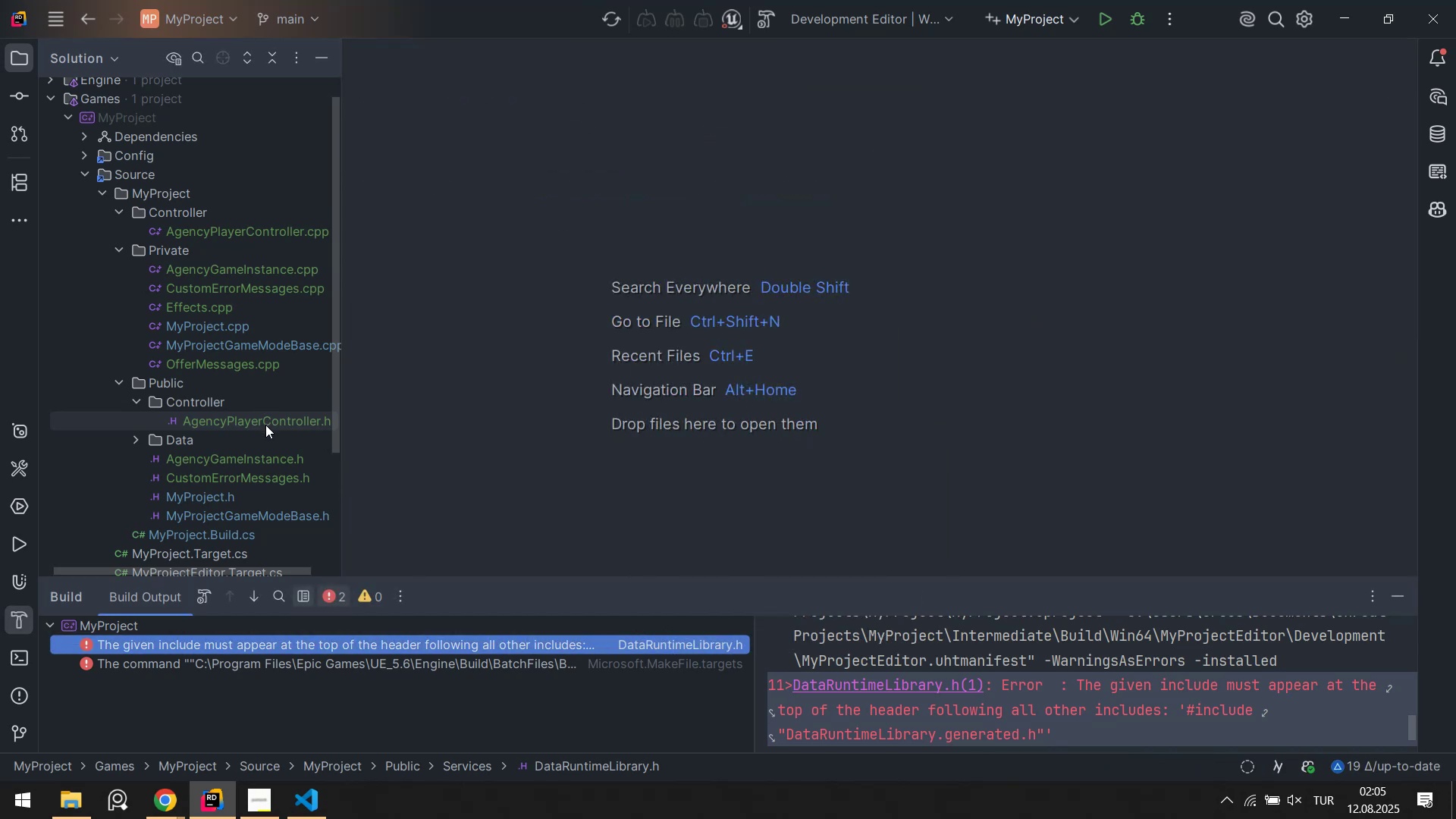 
double_click([265, 425])
 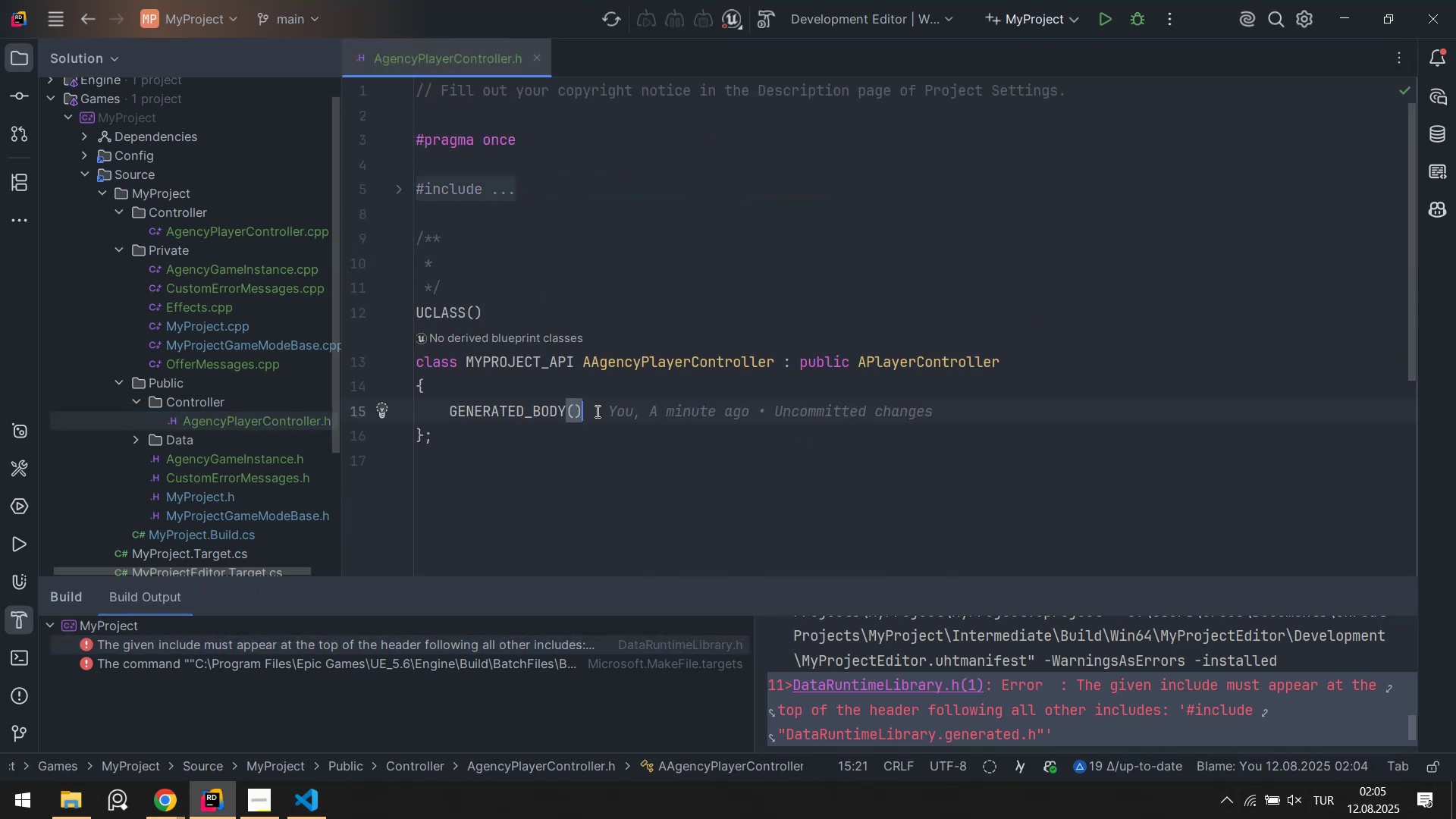 
wait(6.43)
 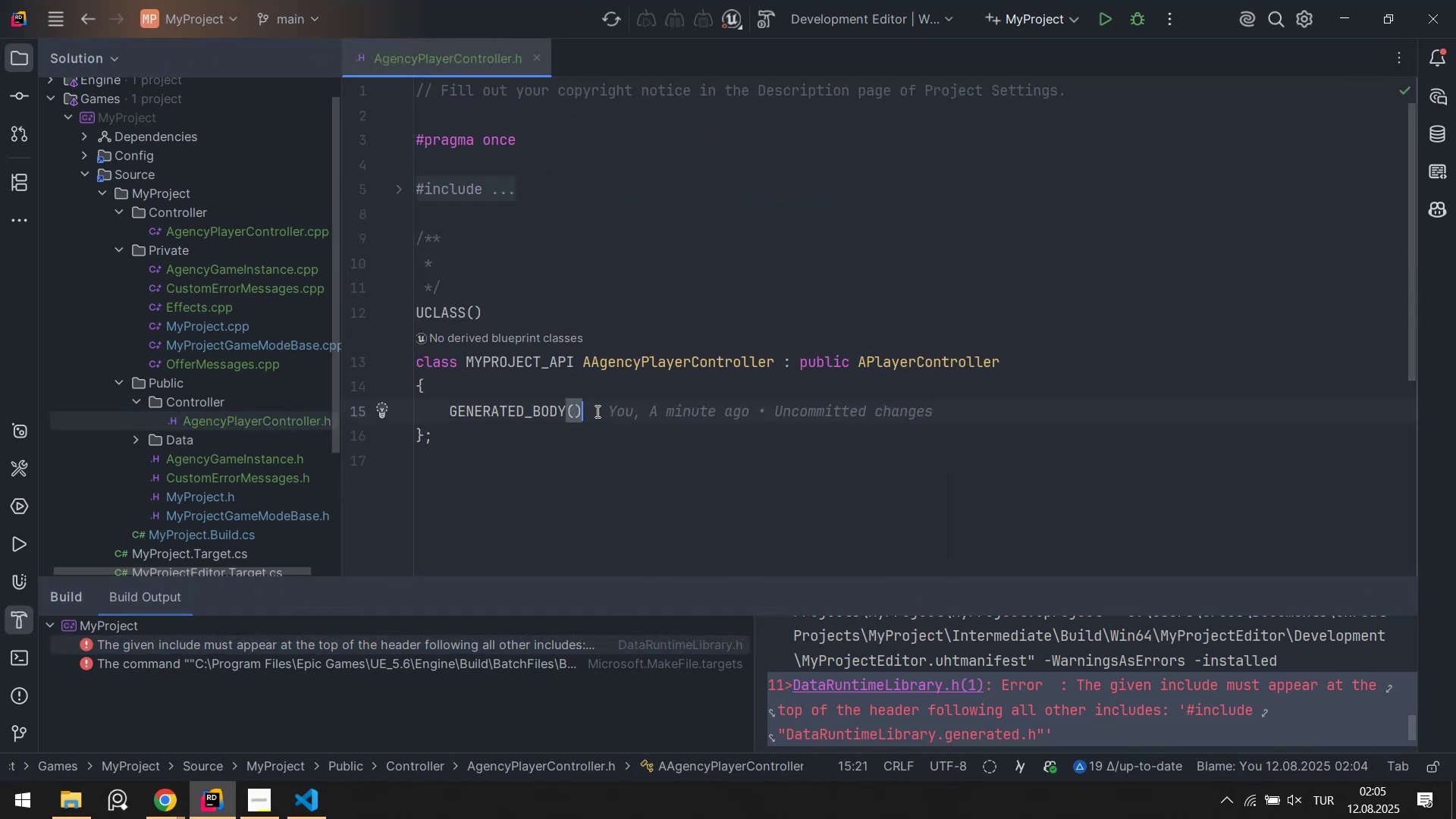 
key(Enter)
 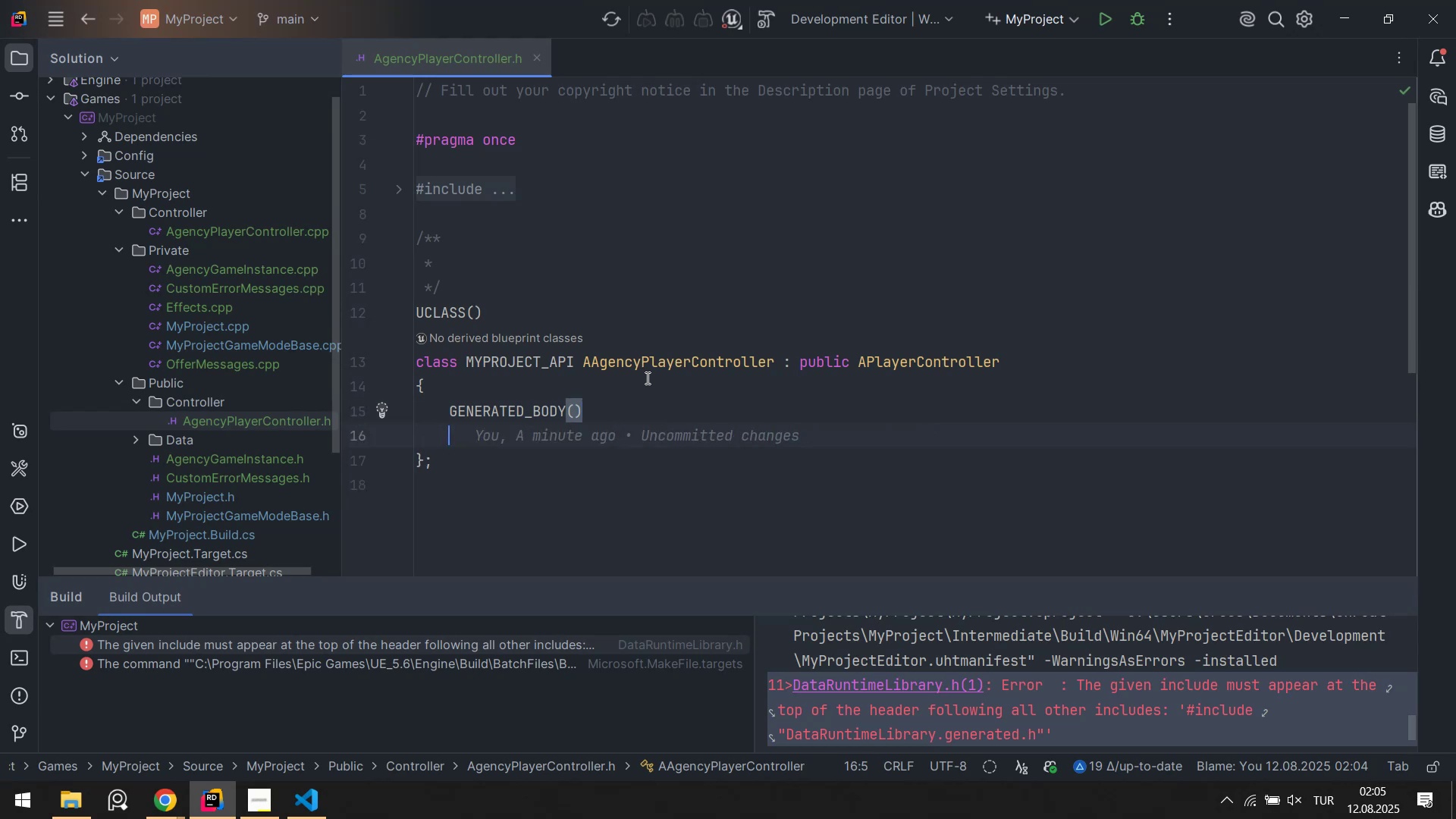 
key(Enter)
 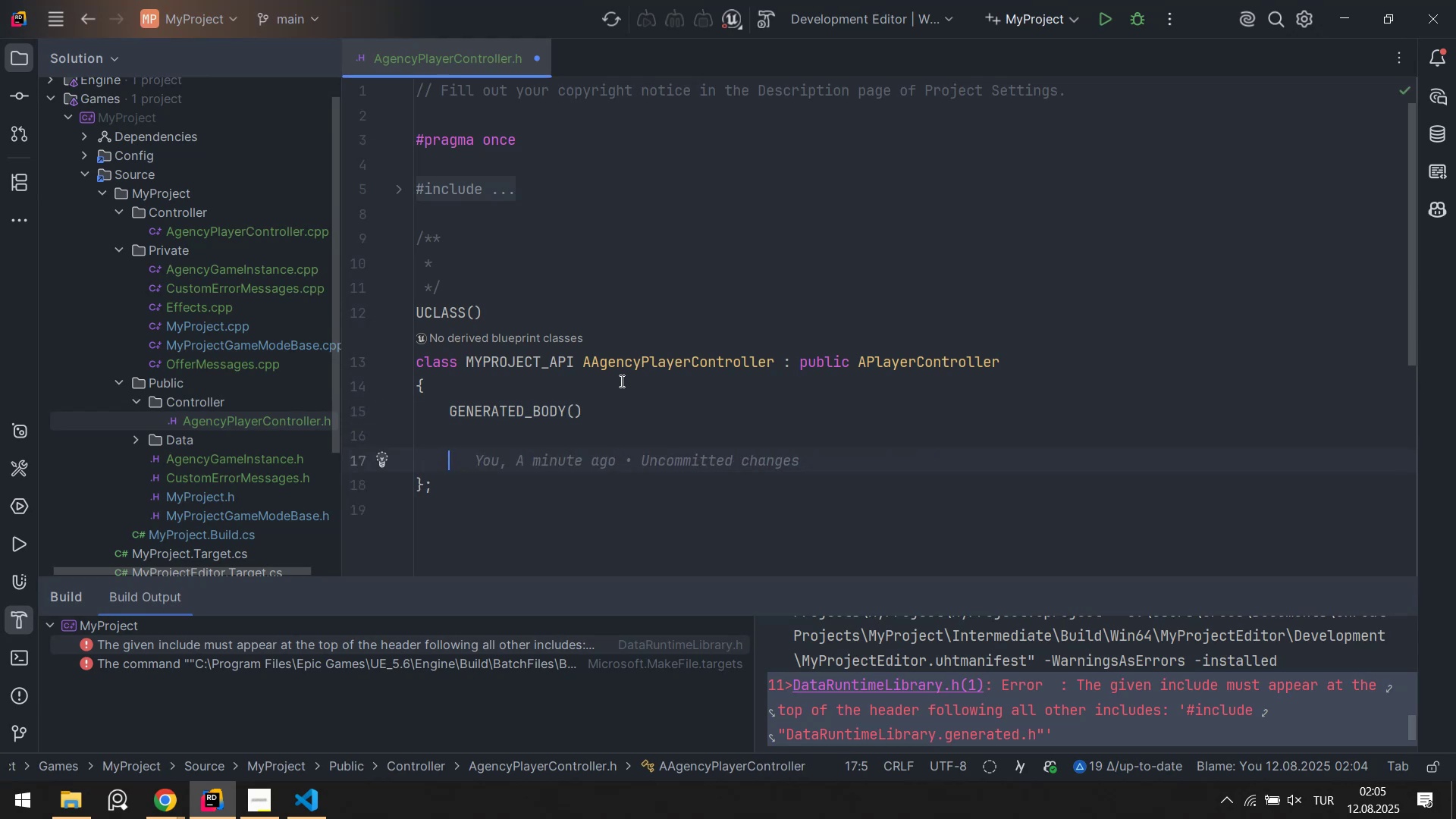 
scroll: coordinate [639, 357], scroll_direction: up, amount: 1.0
 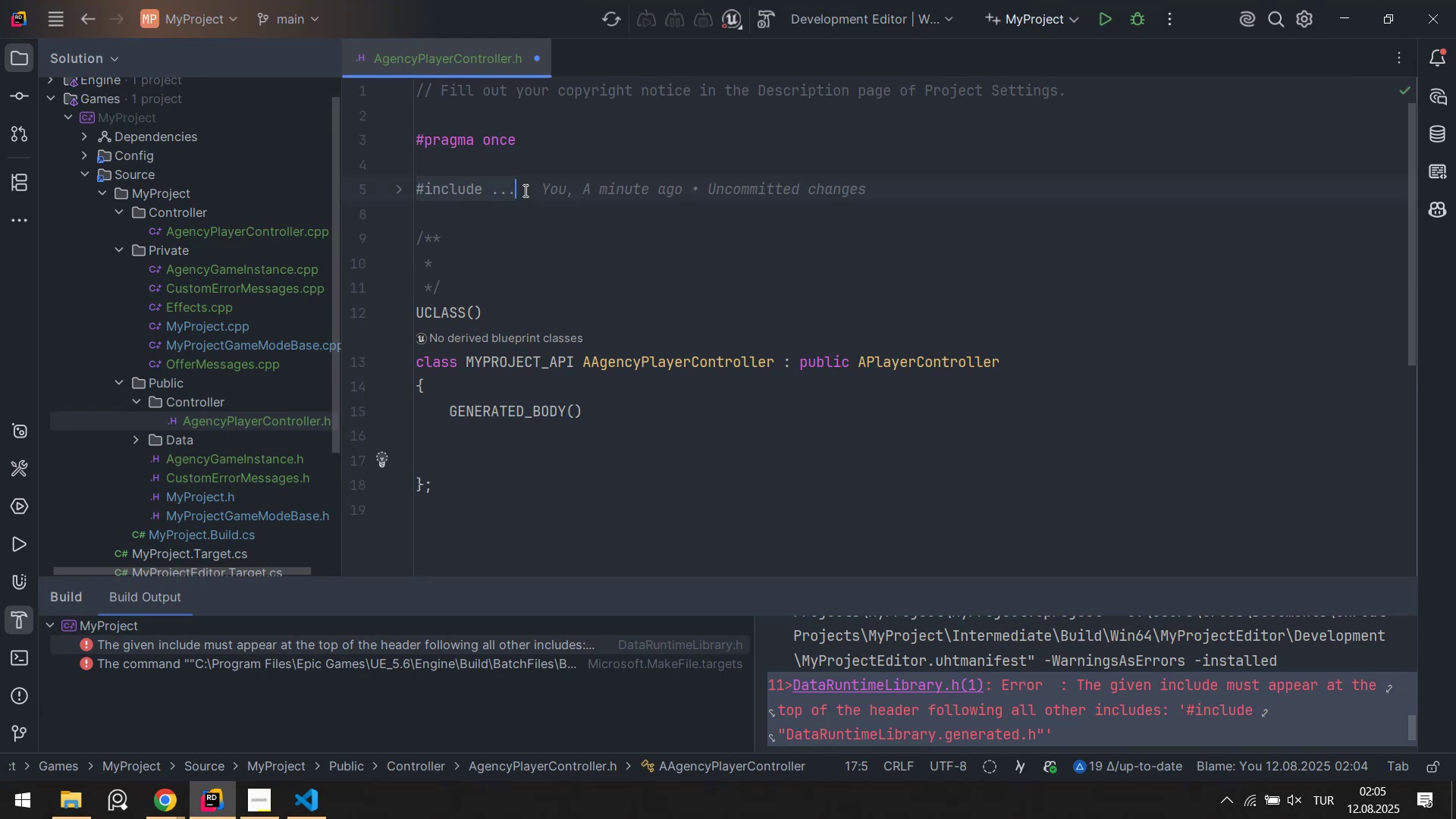 
double_click([494, 190])
 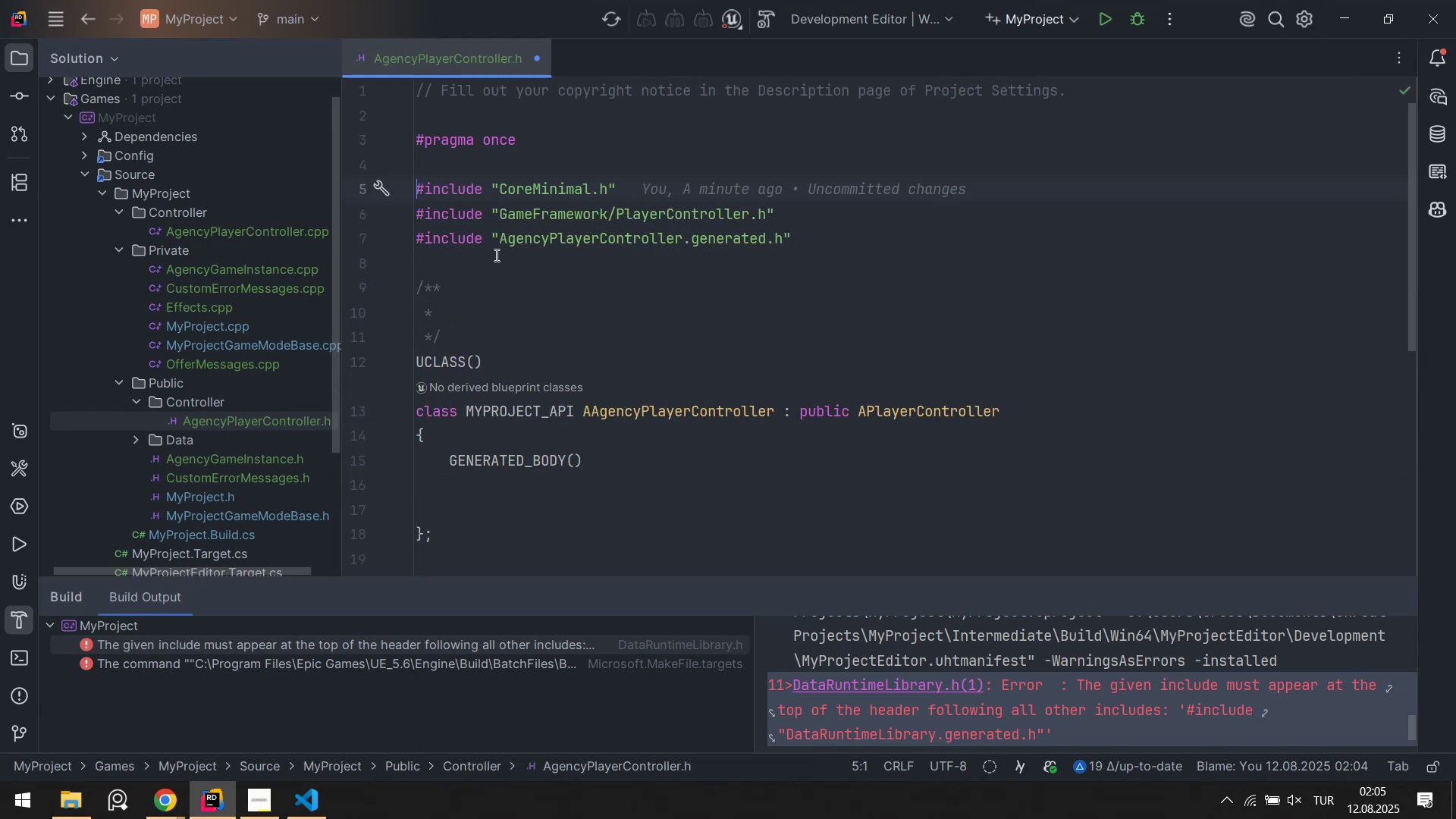 
left_click([476, 267])
 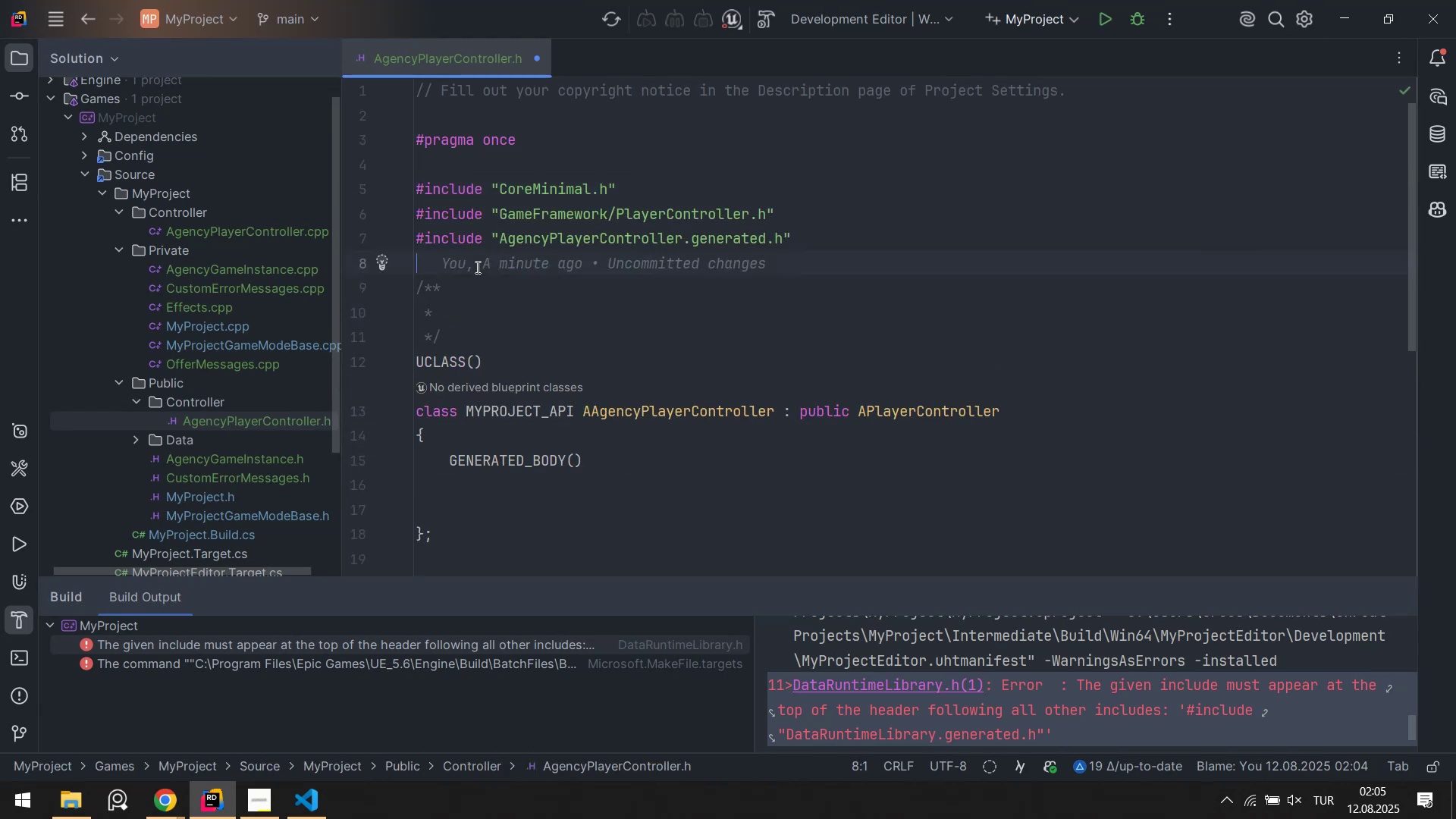 
key(Enter)
 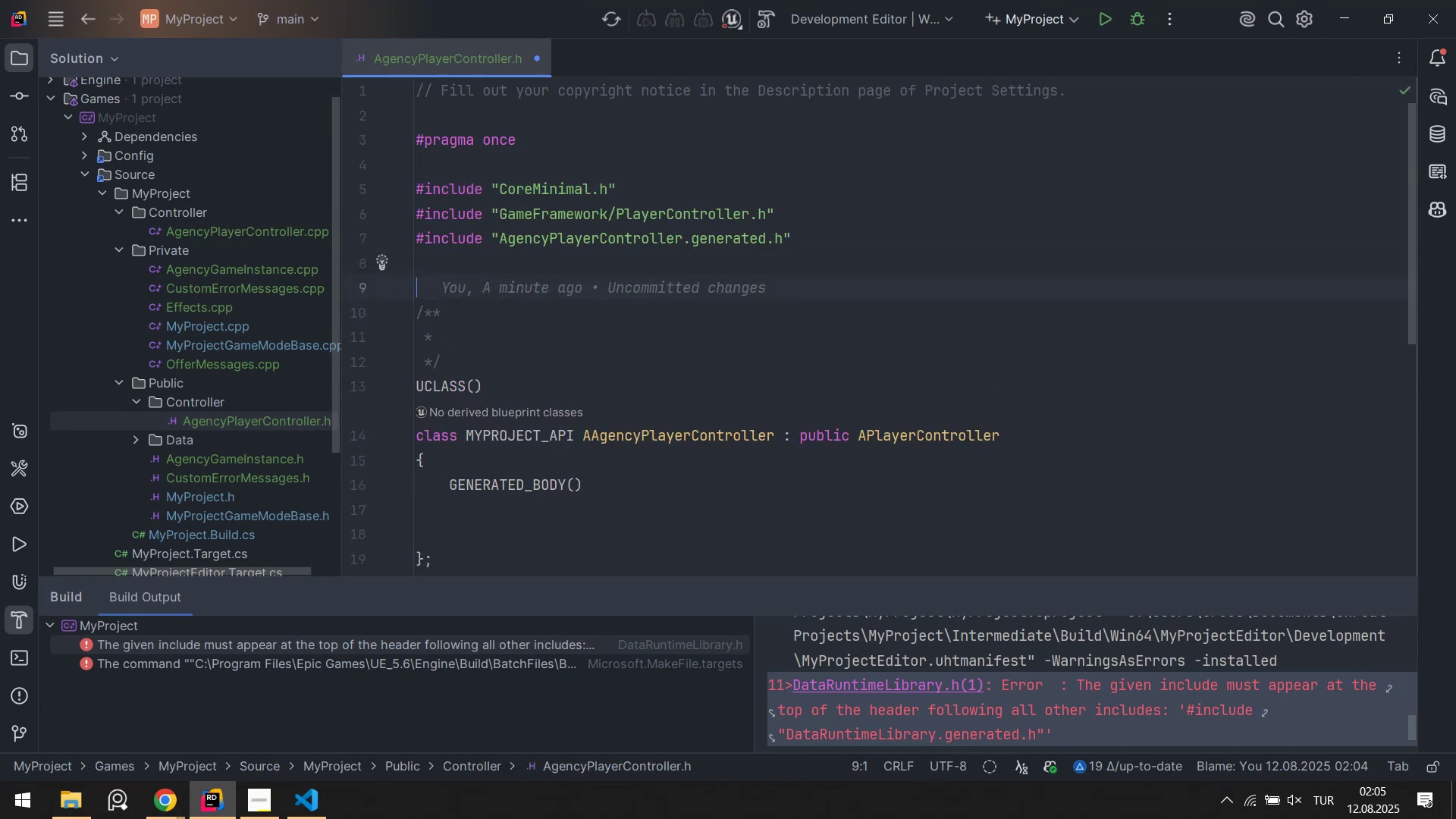 
key(Enter)
 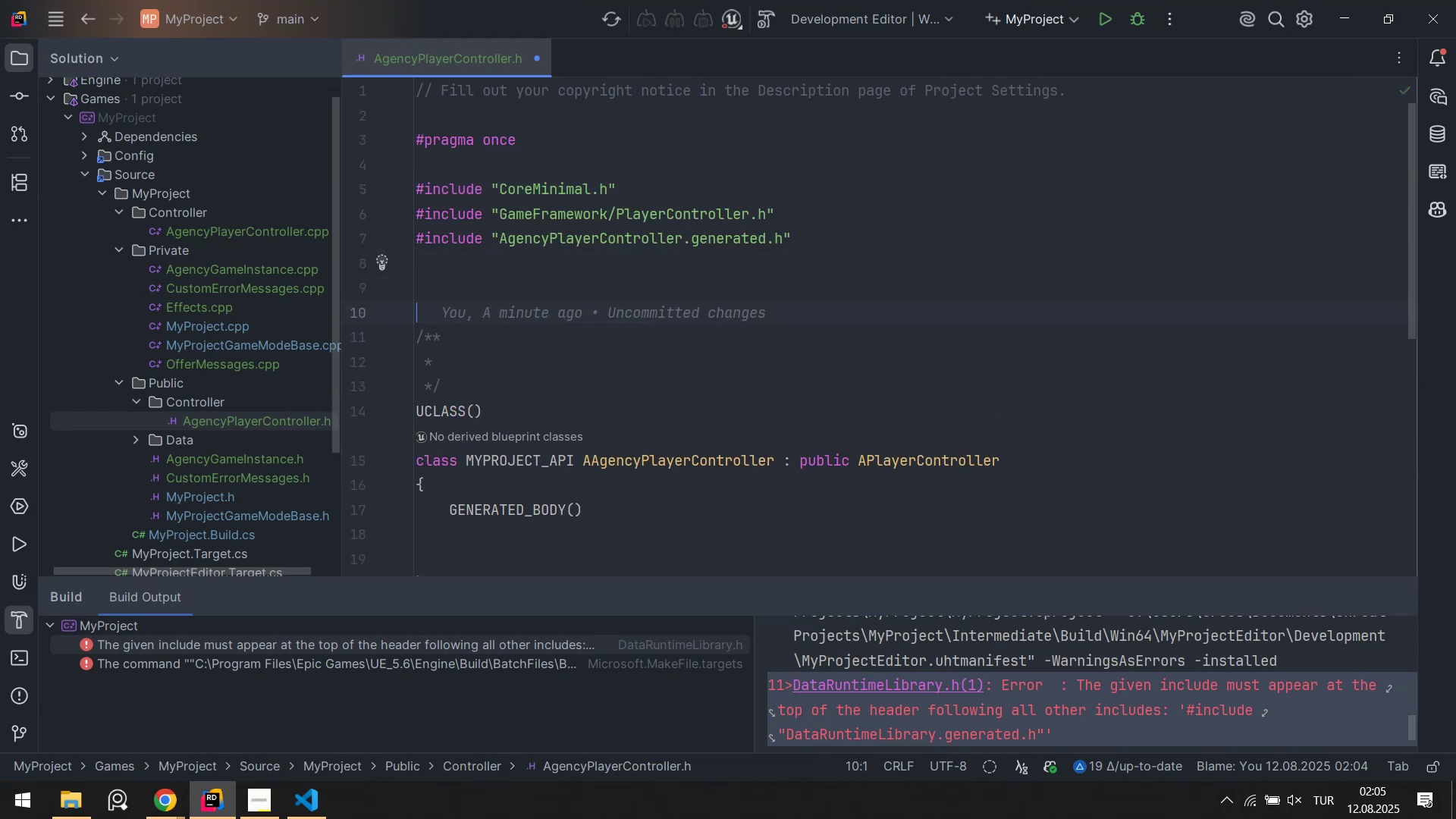 
key(ArrowUp)
 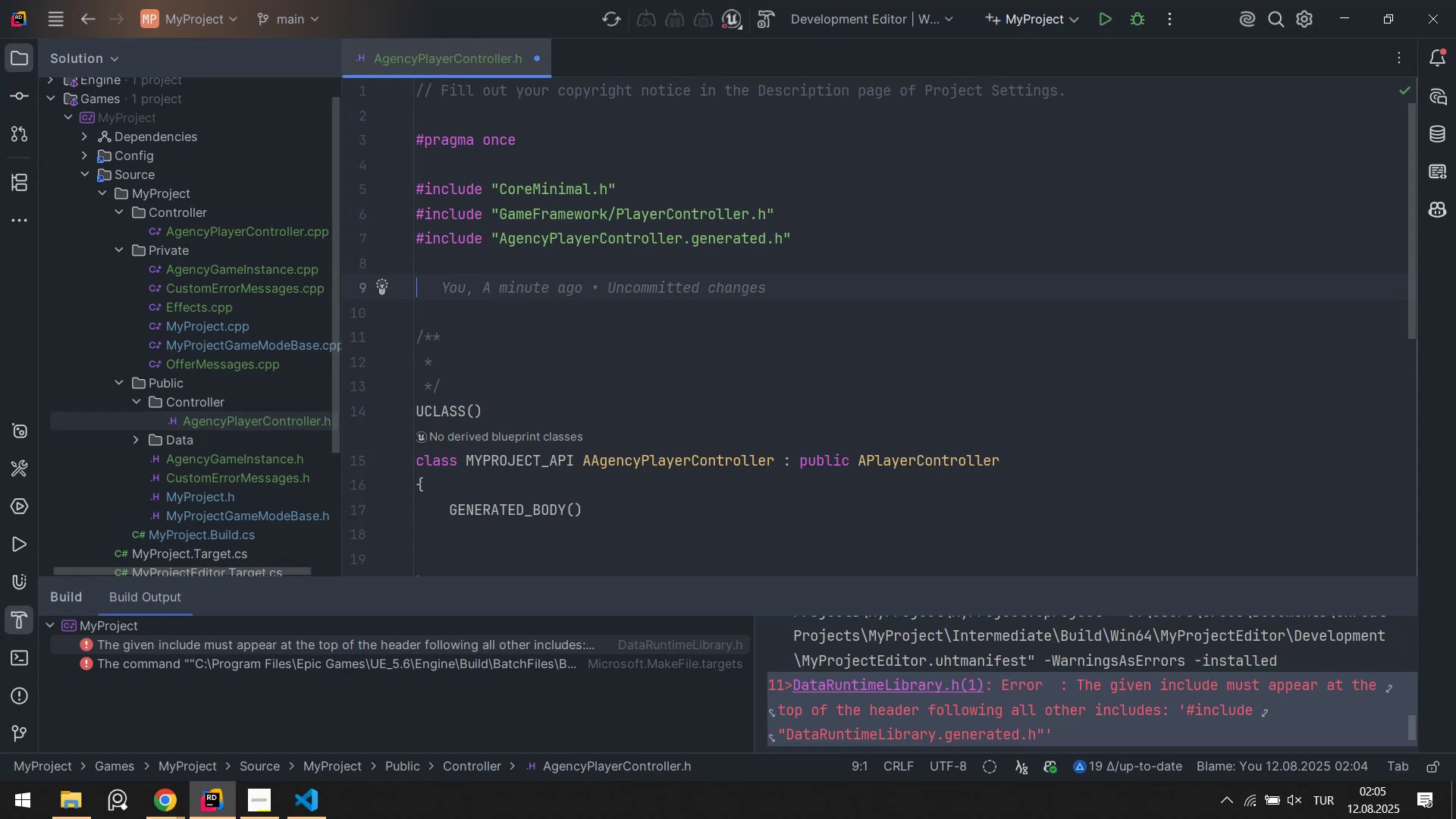 
type(class UUser)
key(Tab)
key(Backspace)
key(Backspace)
key(Backspace)
type(59)
 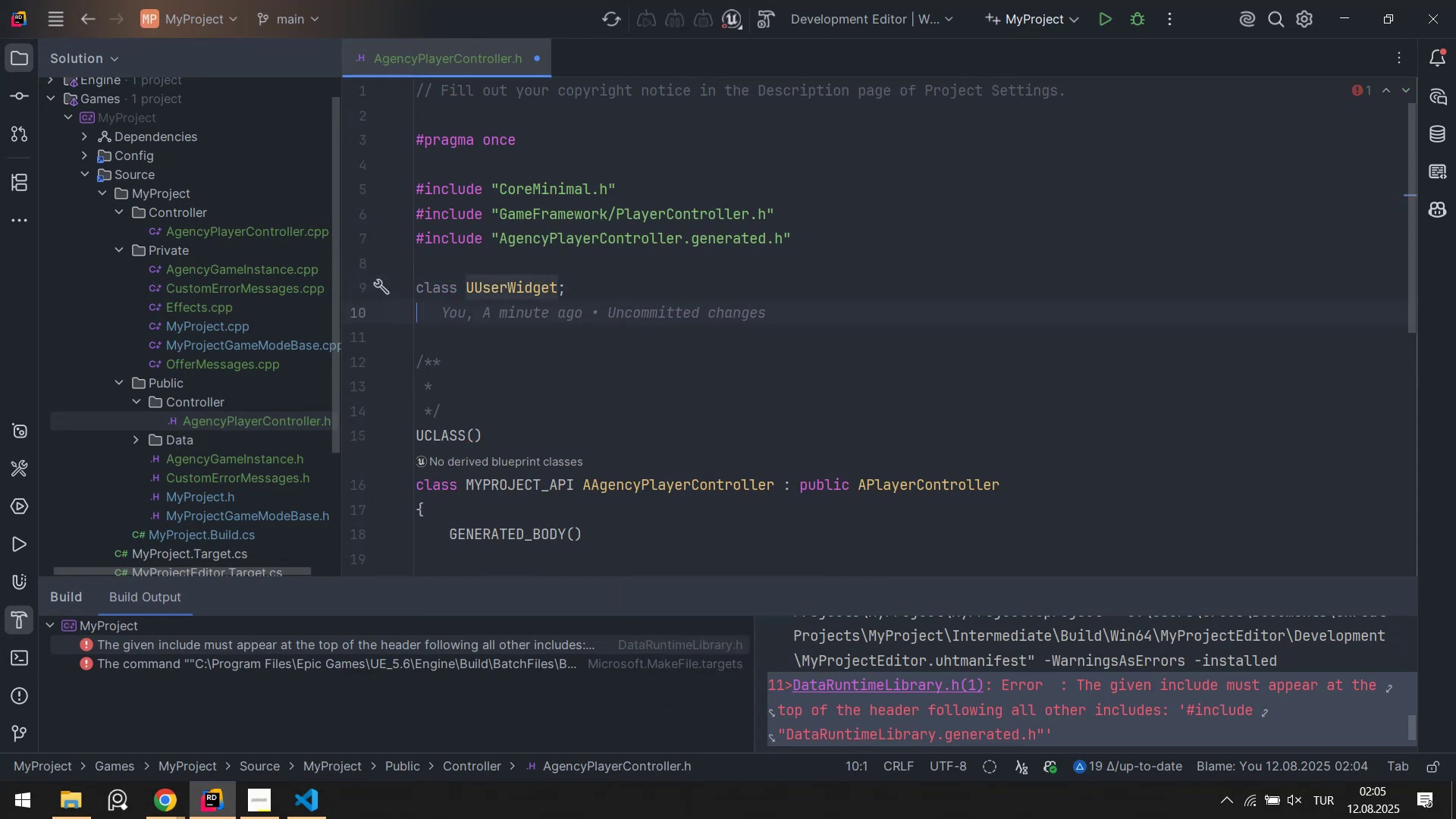 
hold_key(key=AltLeft, duration=0.32)
 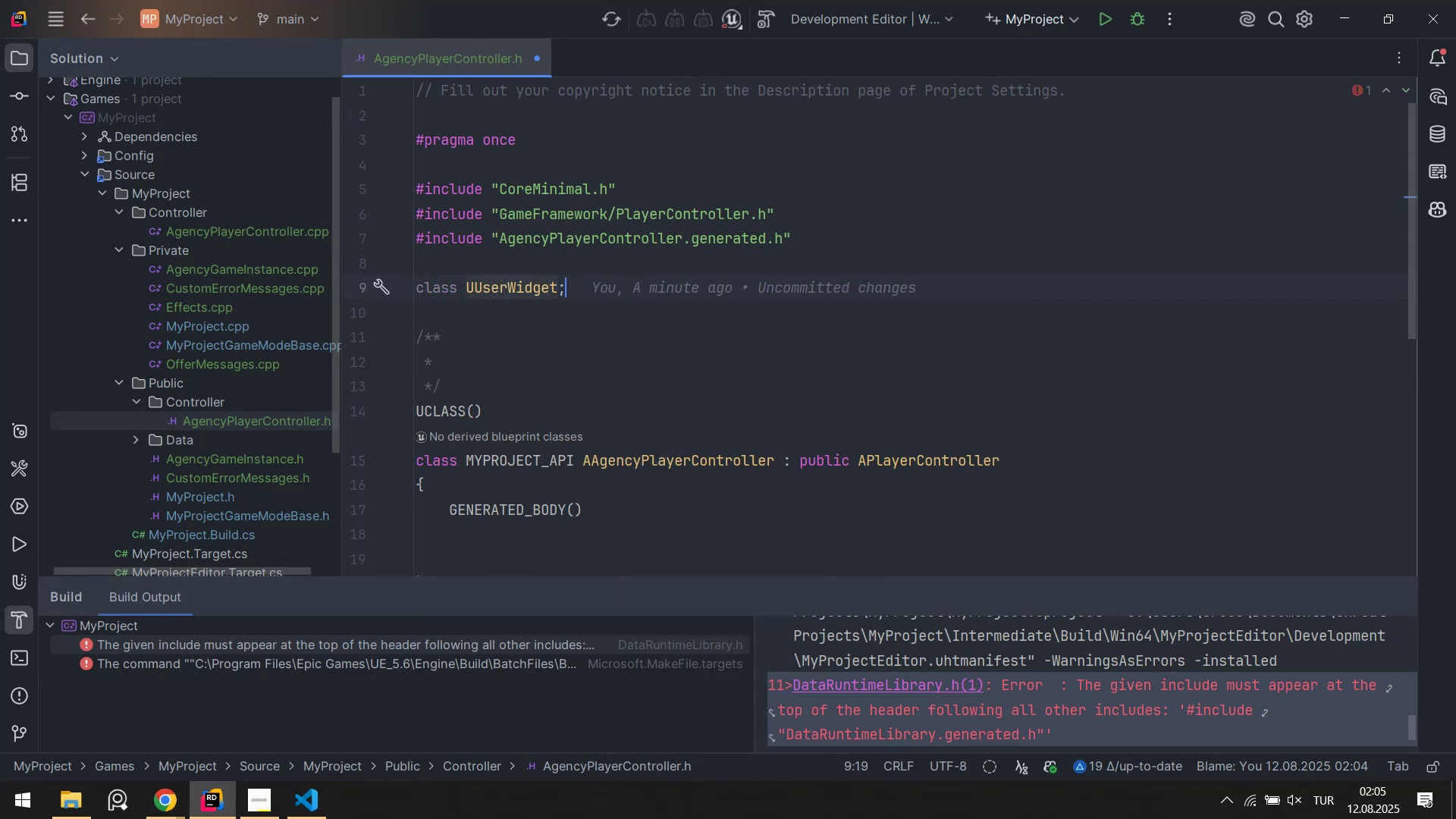 
key(Enter)
 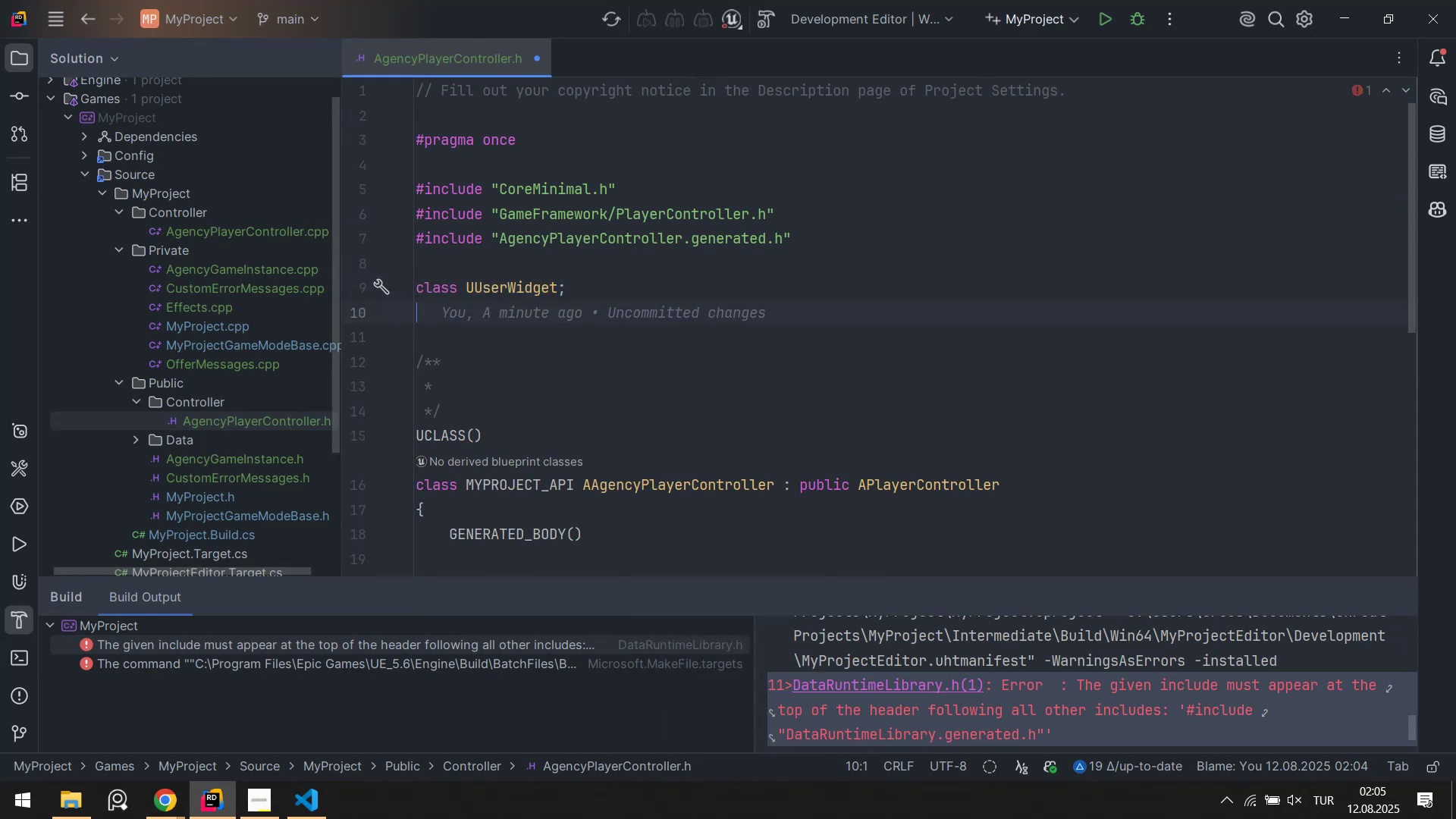 
type(class UInputMapp'ngContext59)
 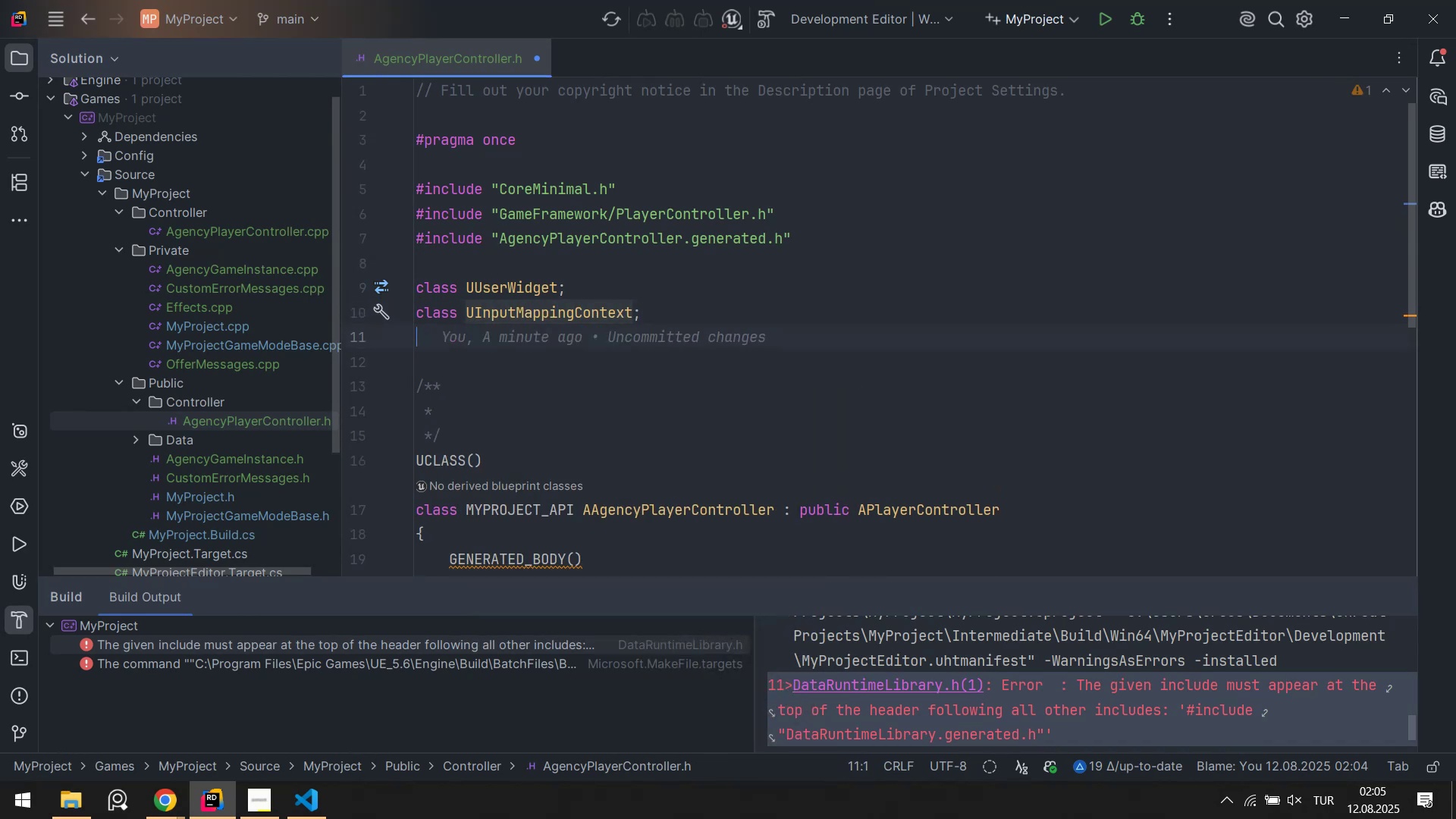 
hold_key(key=AltLeft, duration=0.38)
 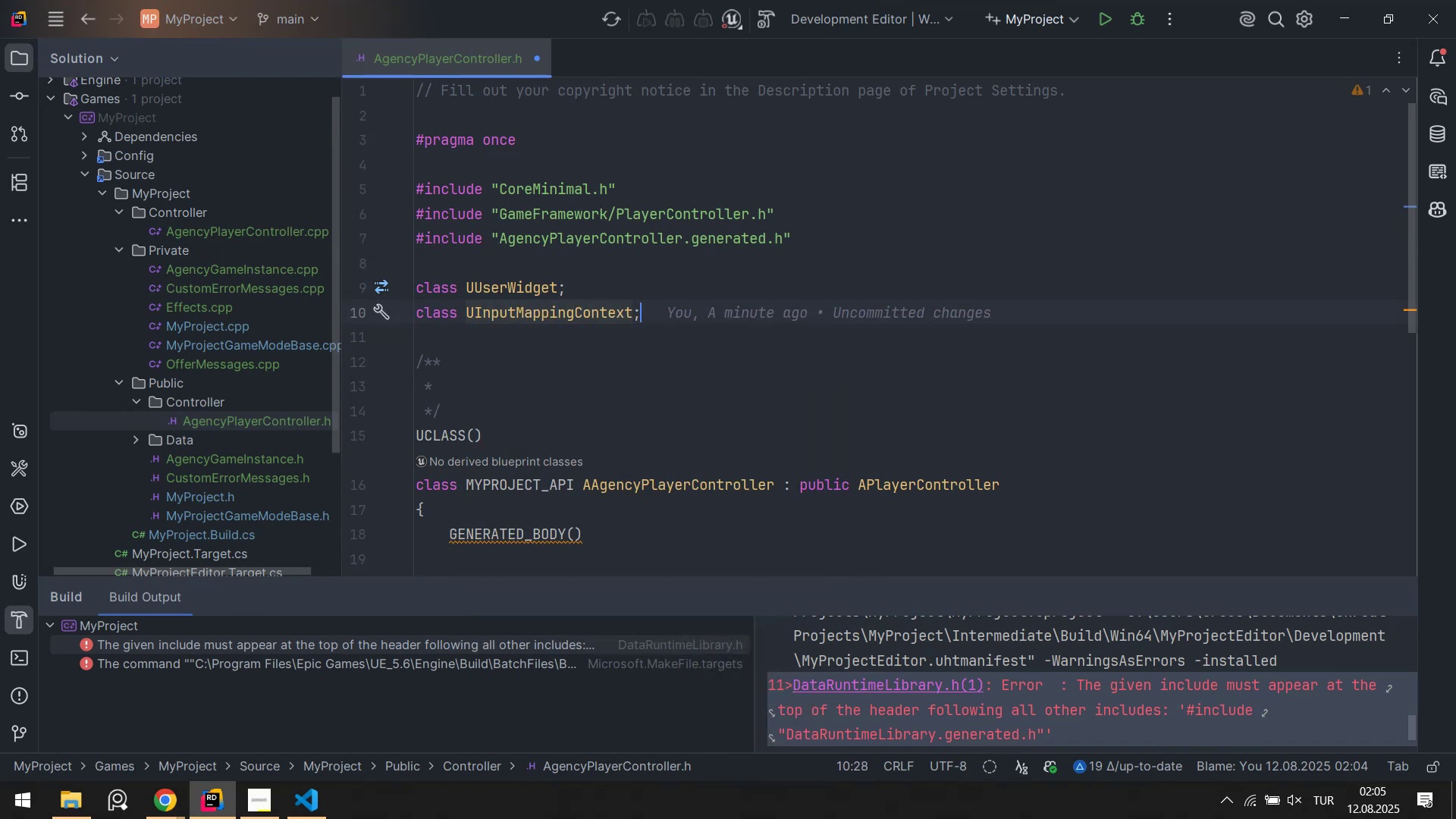 
key(Enter)
 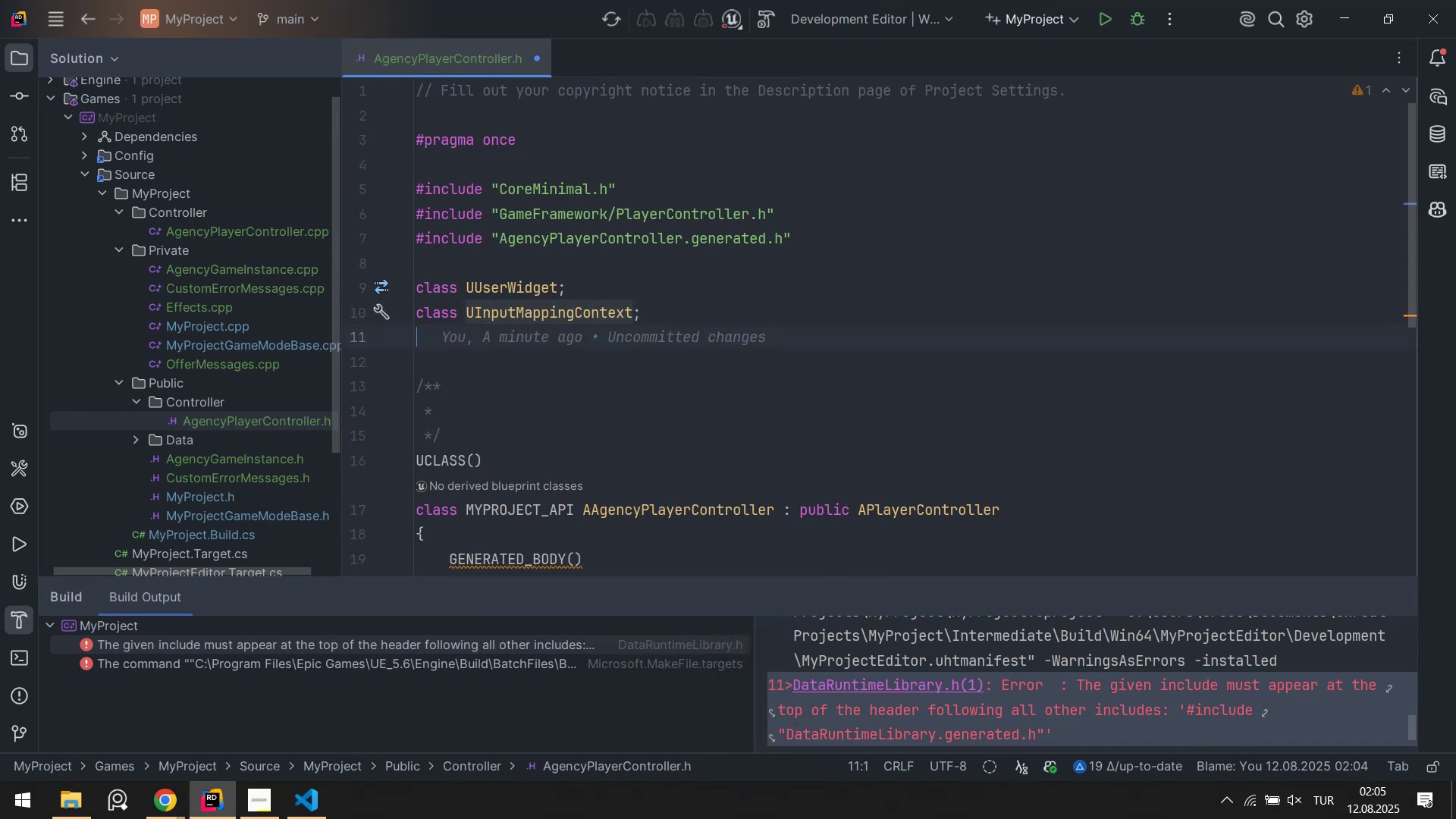 
type(class UInputAct'on59)
 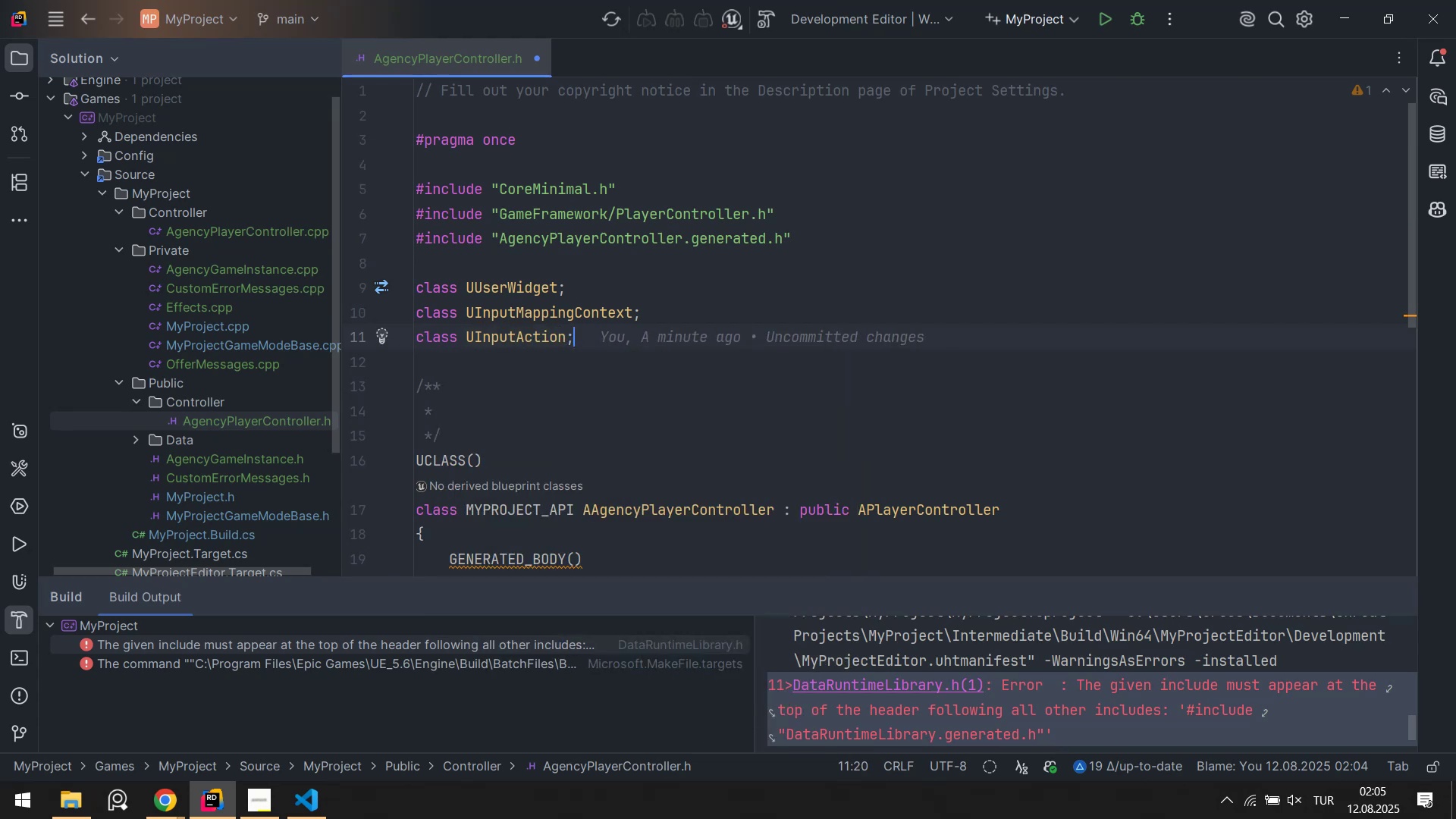 
hold_key(key=AltLeft, duration=0.41)
 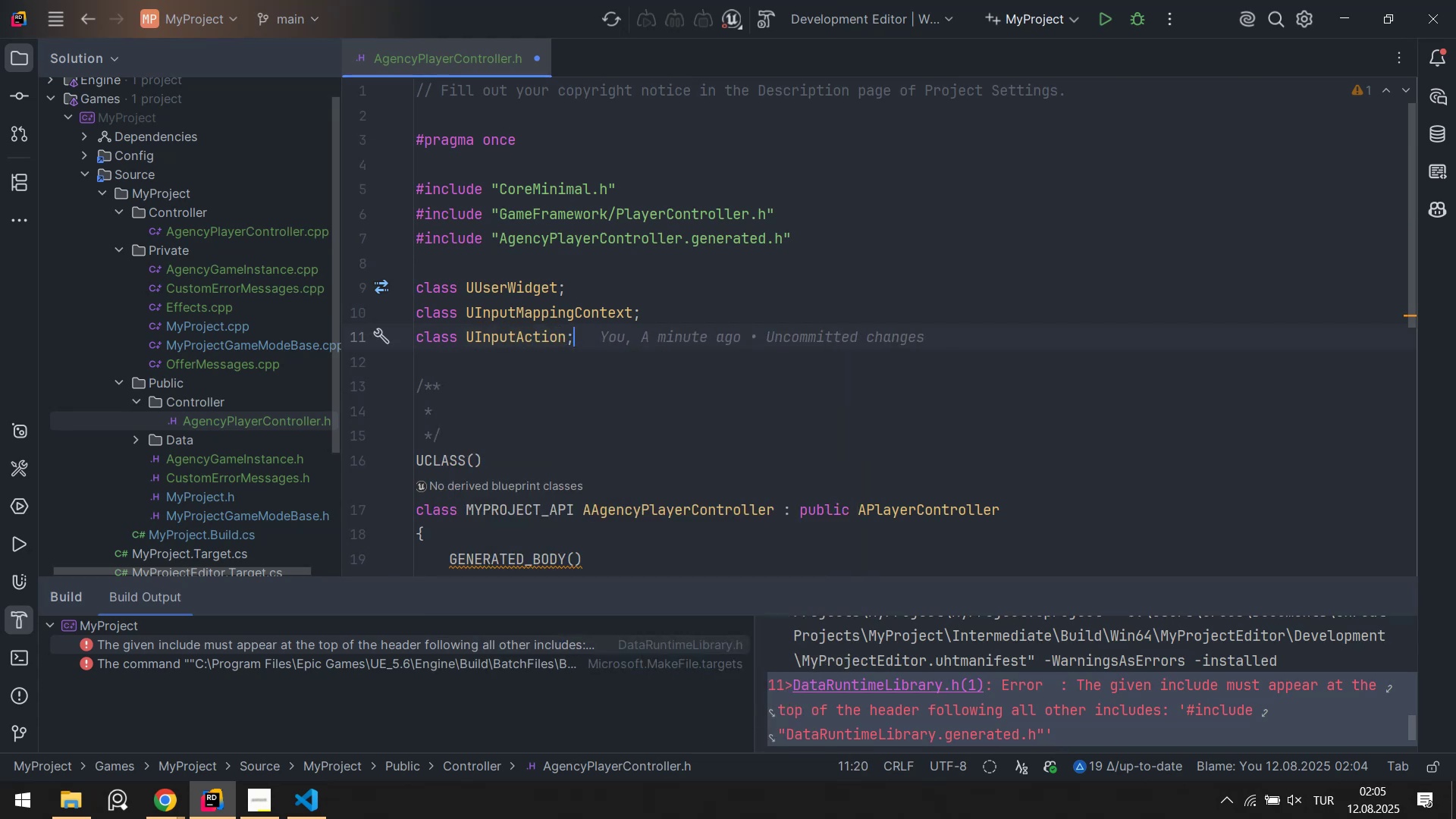 
key(Enter)
 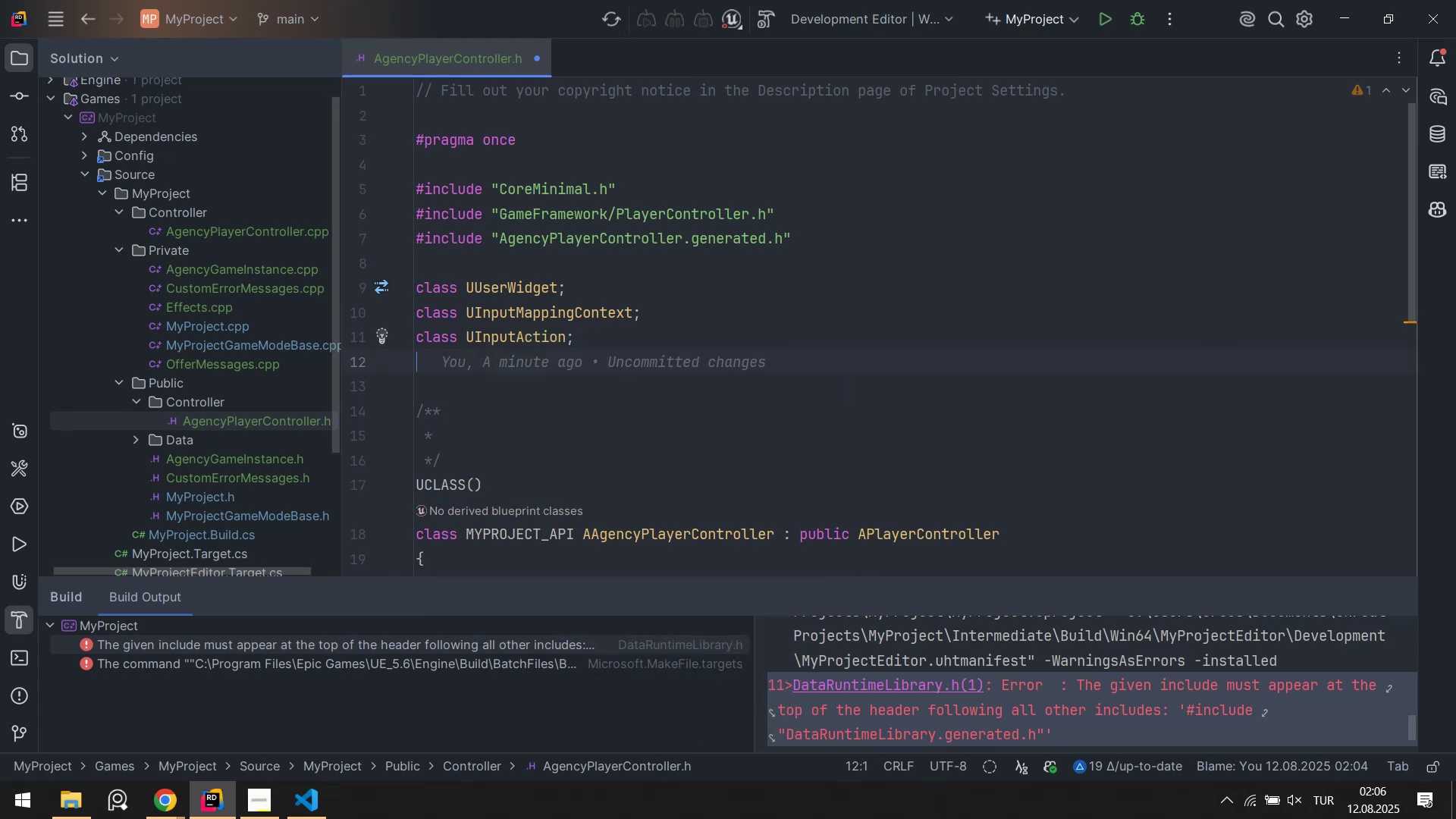 
type(structF)
key(Backspace)
type( FInputAct'onValue59)
 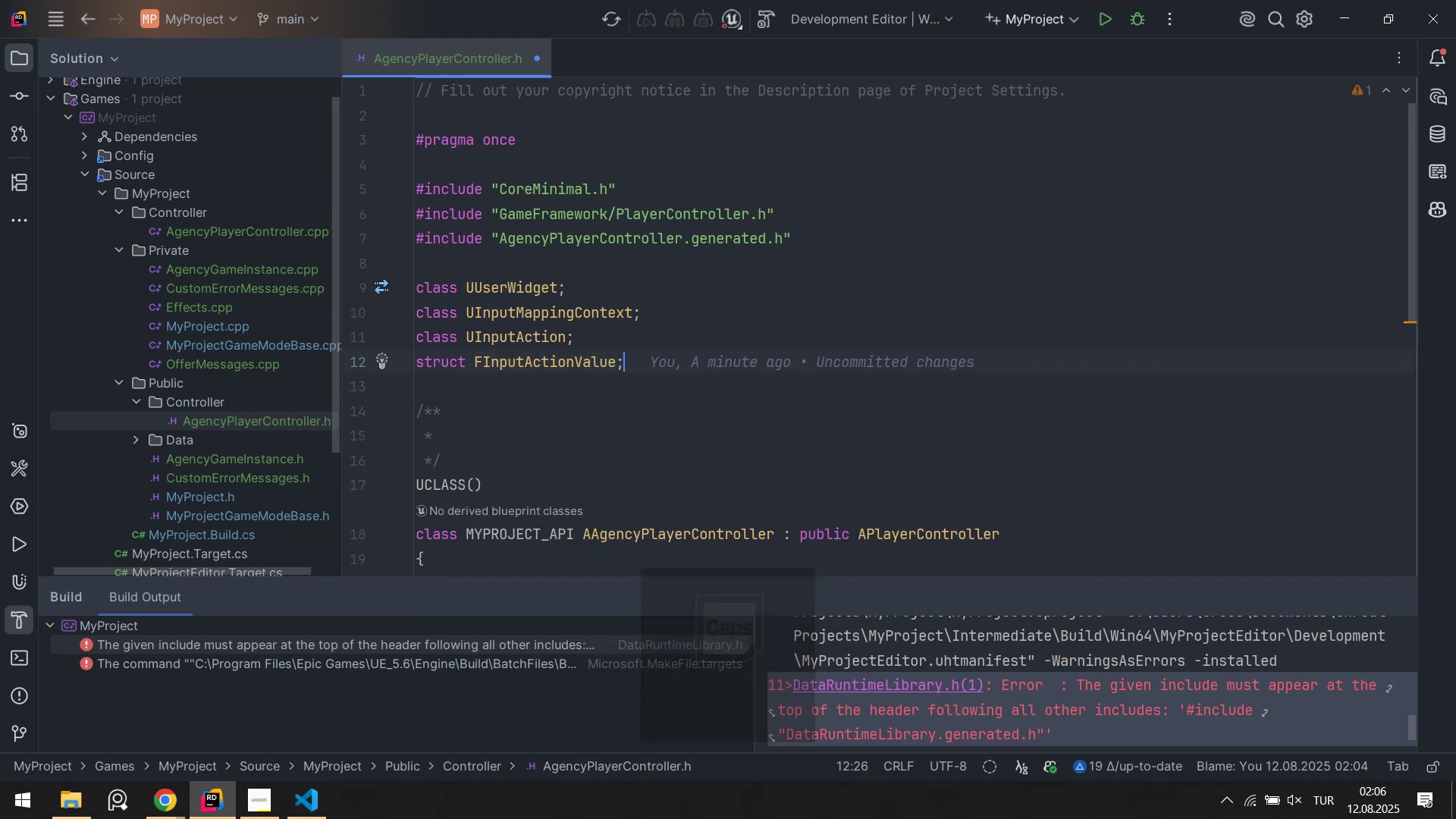 
hold_key(key=AltLeft, duration=0.52)
 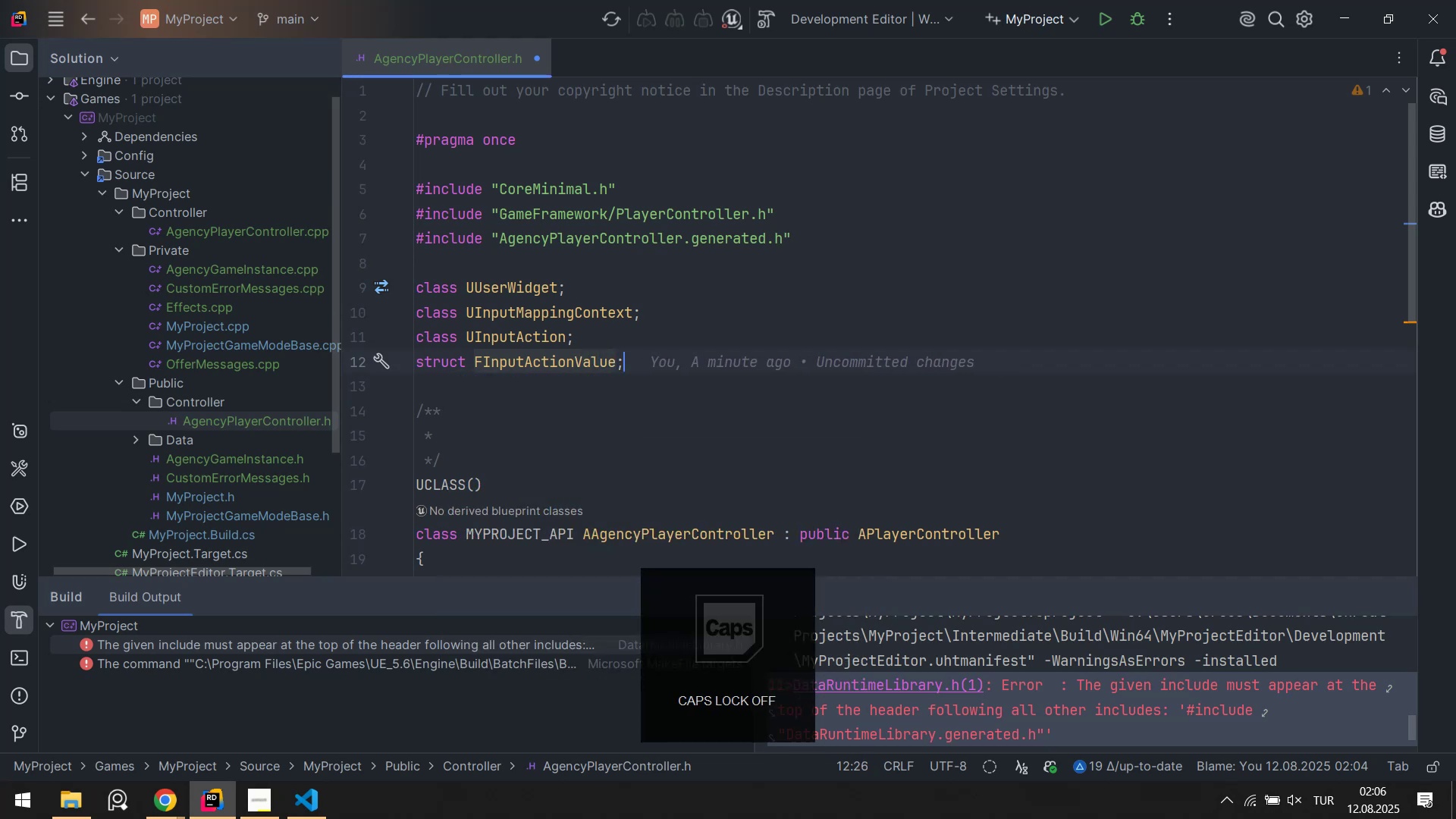 
key(Control+ControlLeft)
 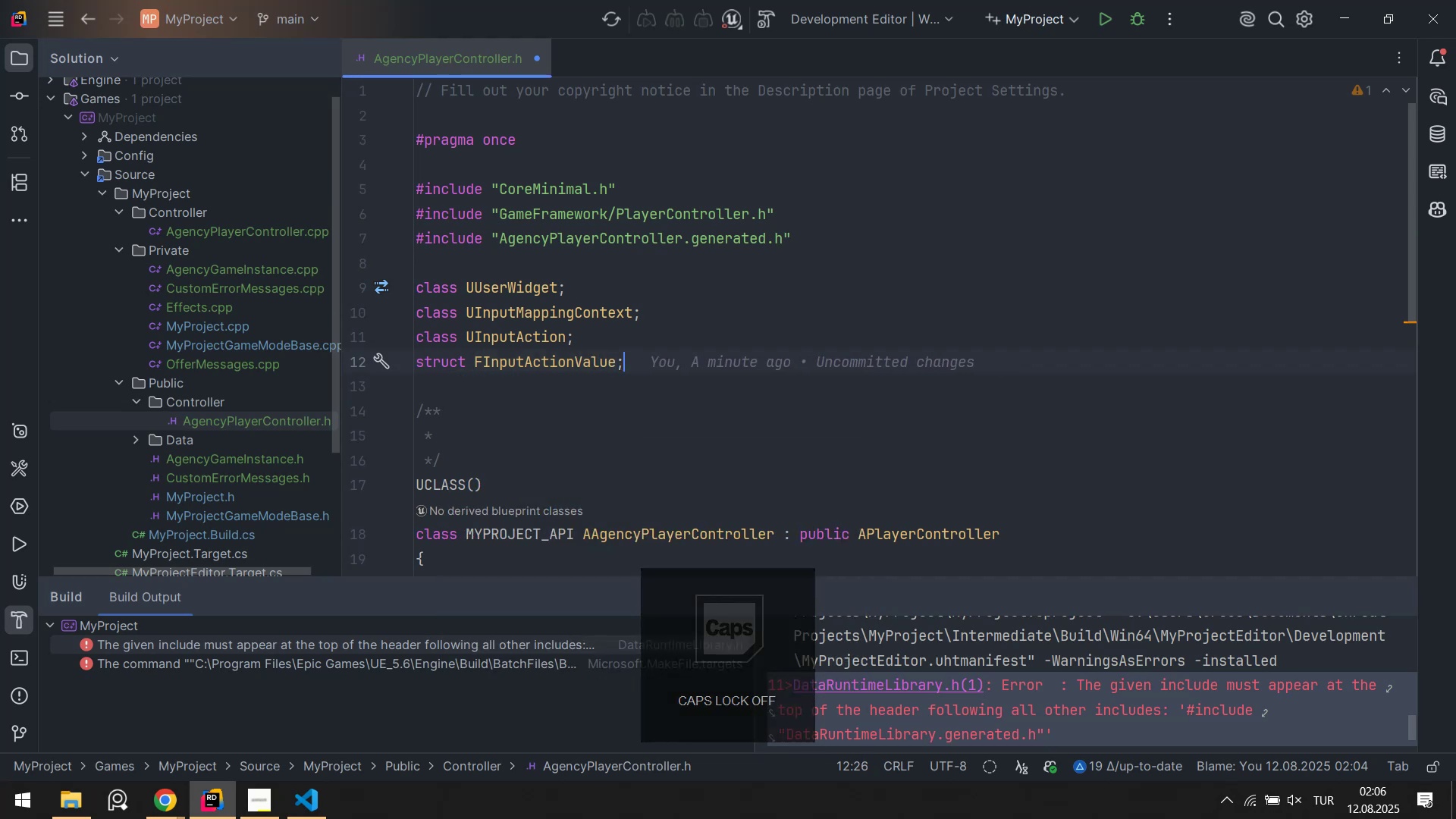 
key(Control+S)
 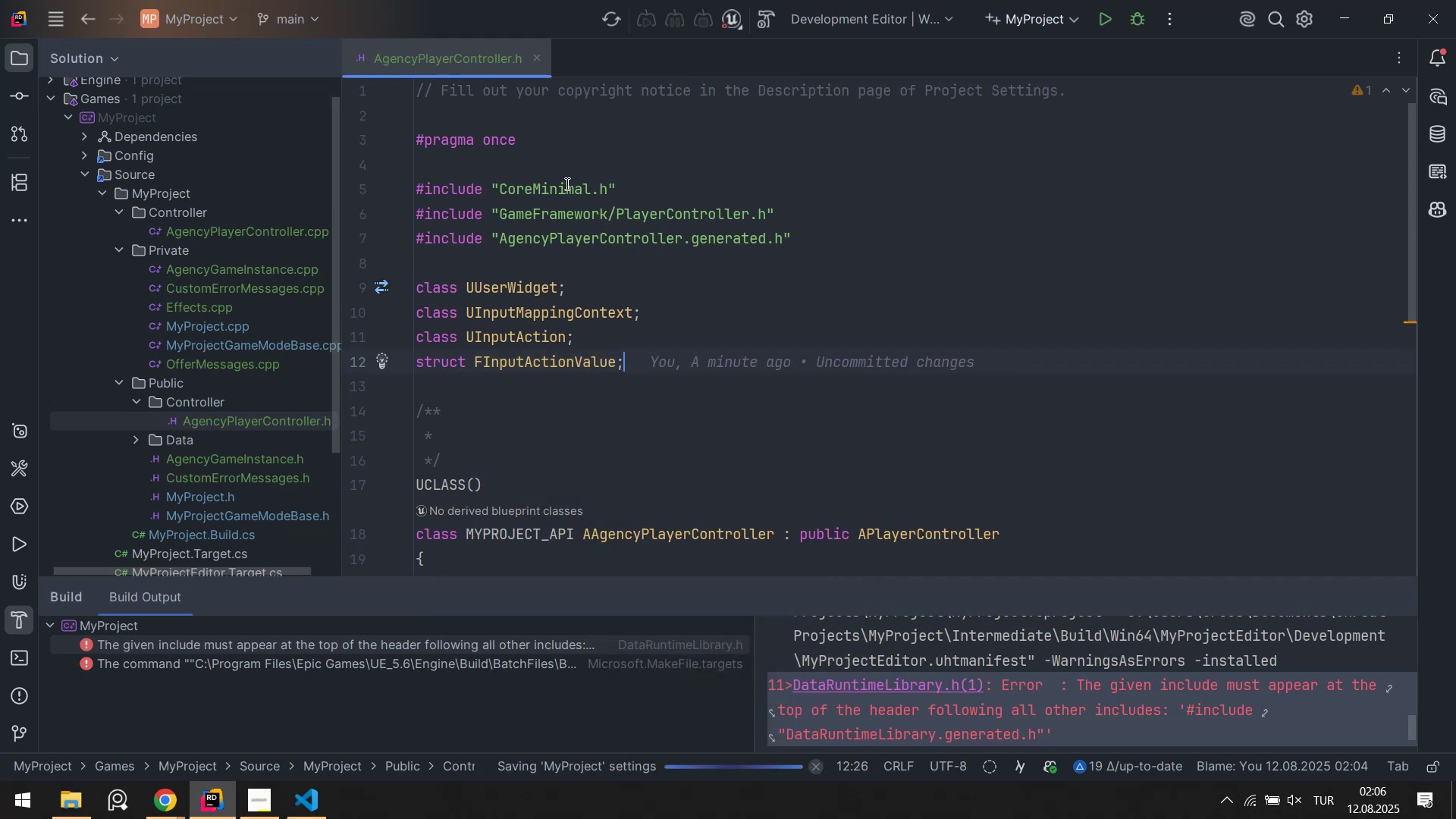 
scroll: coordinate [572, 351], scroll_direction: down, amount: 1.0
 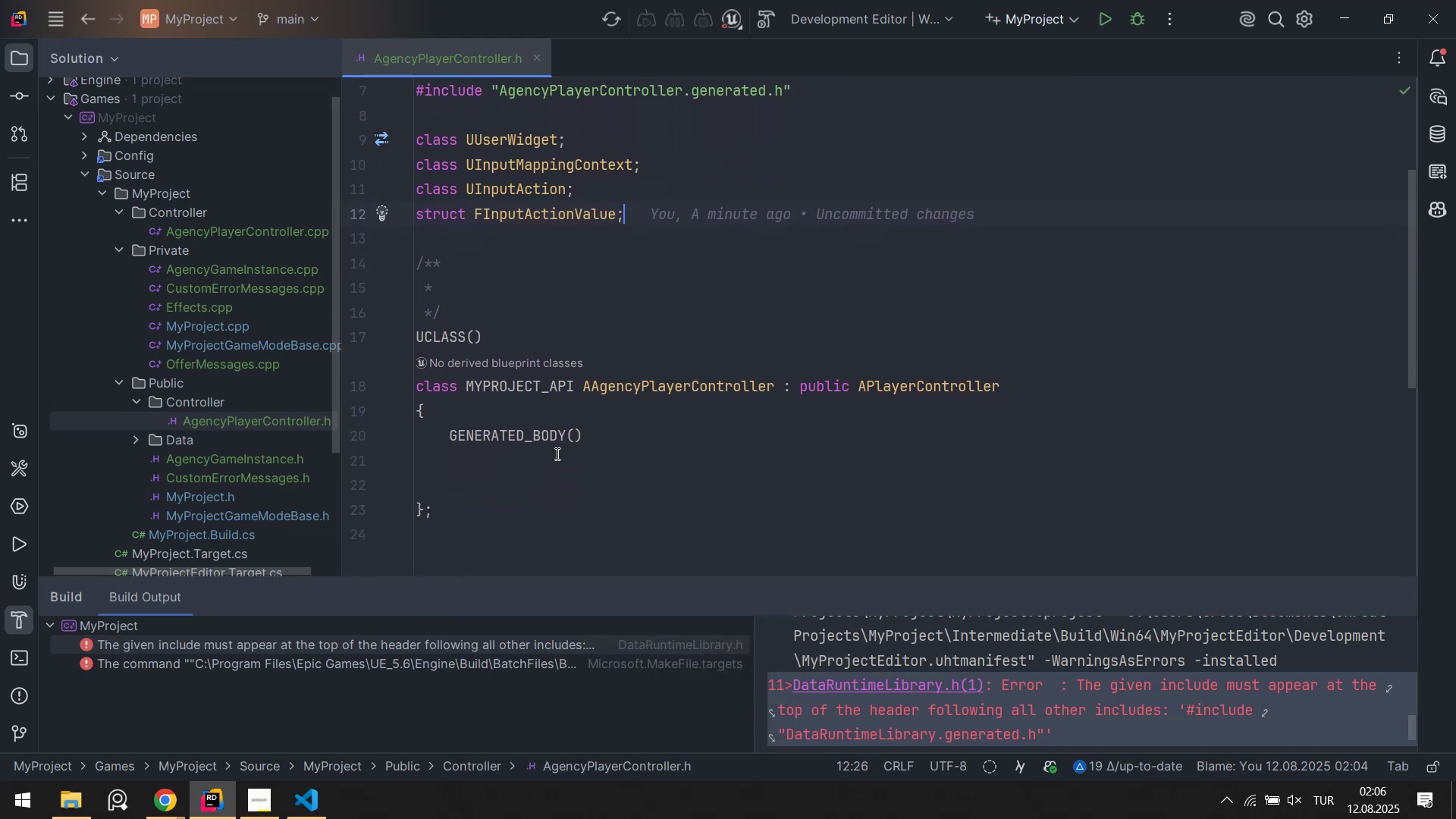 
left_click([532, 470])
 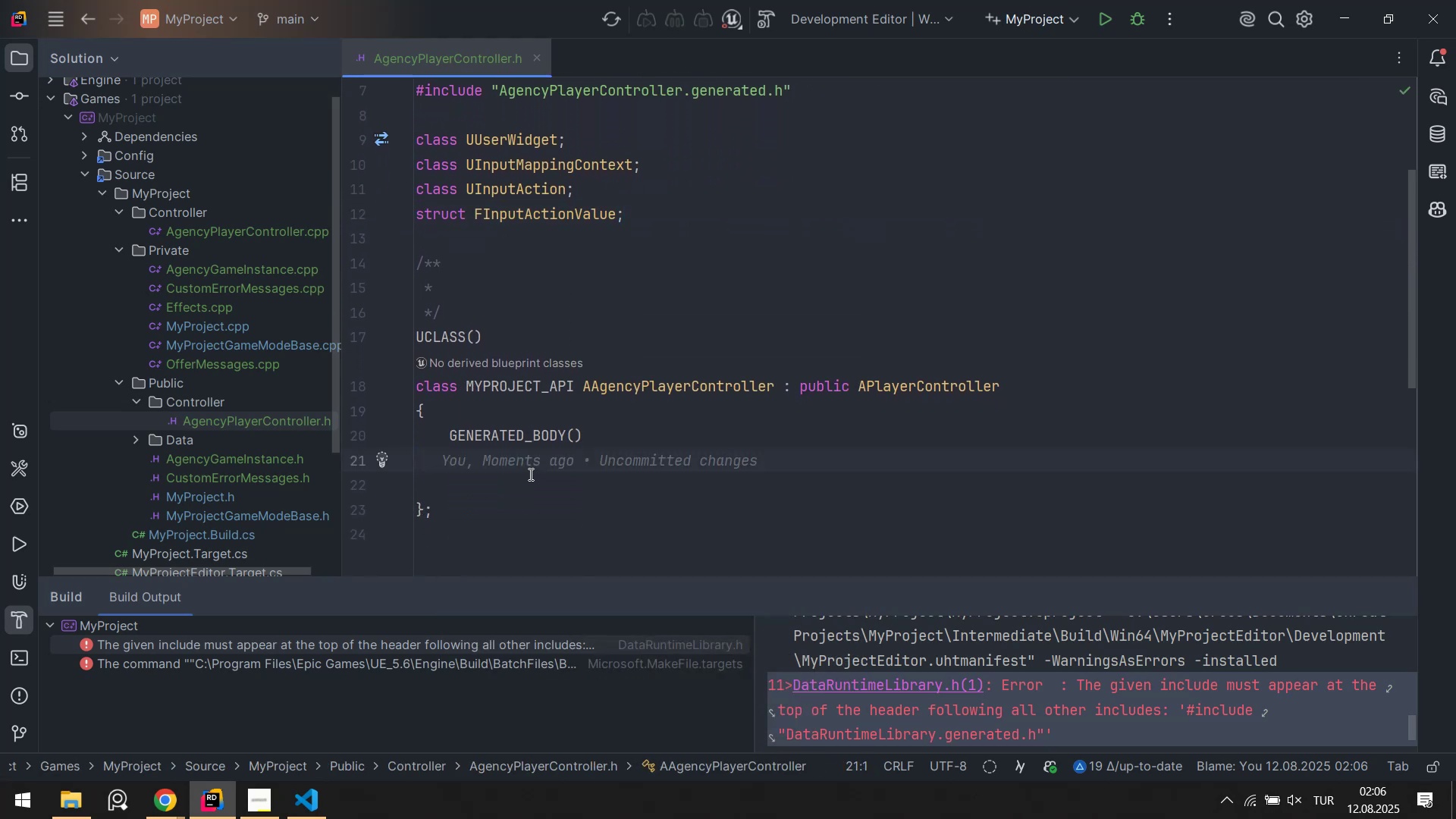 
key(Enter)
 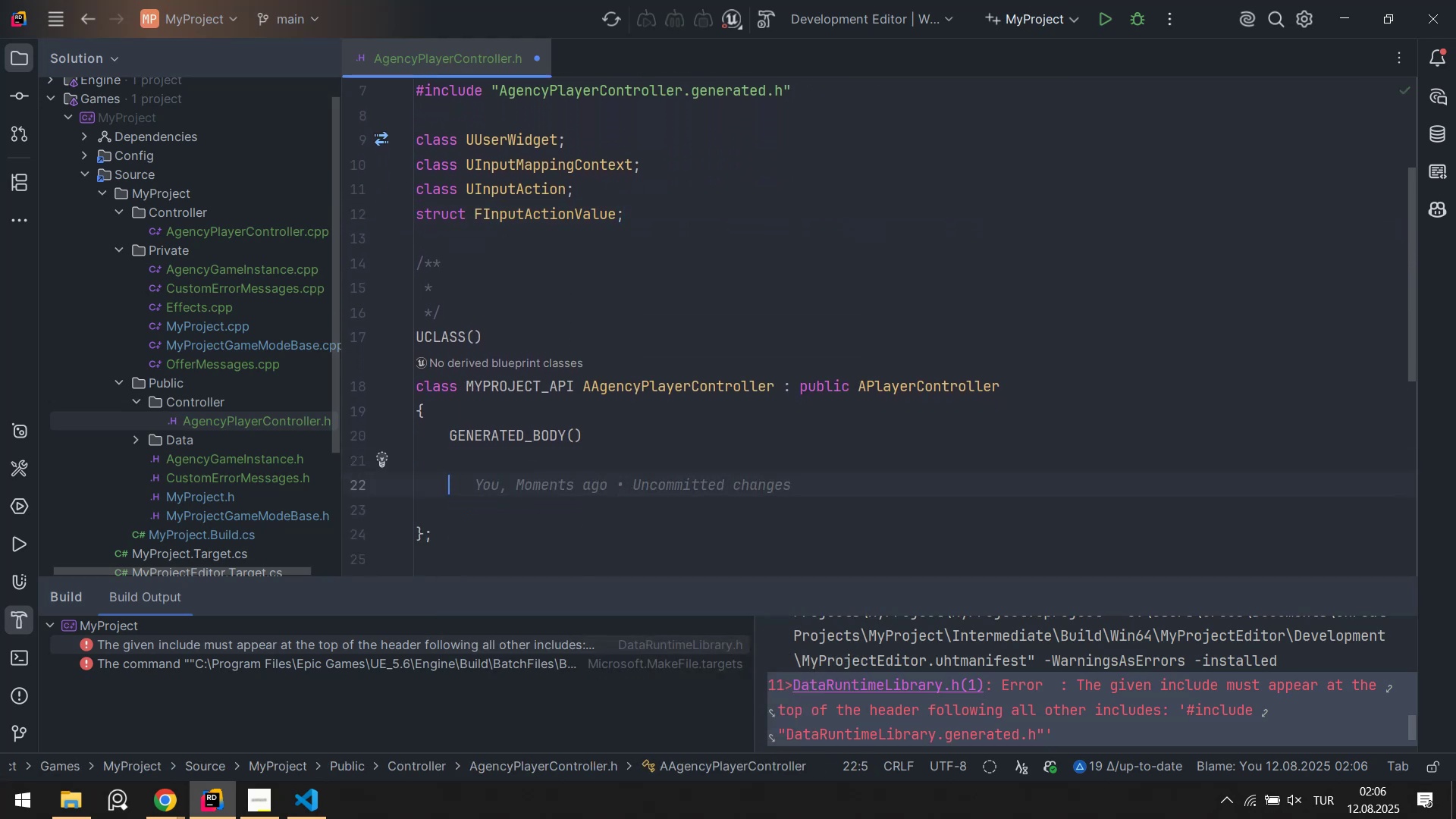 
type(pu)
 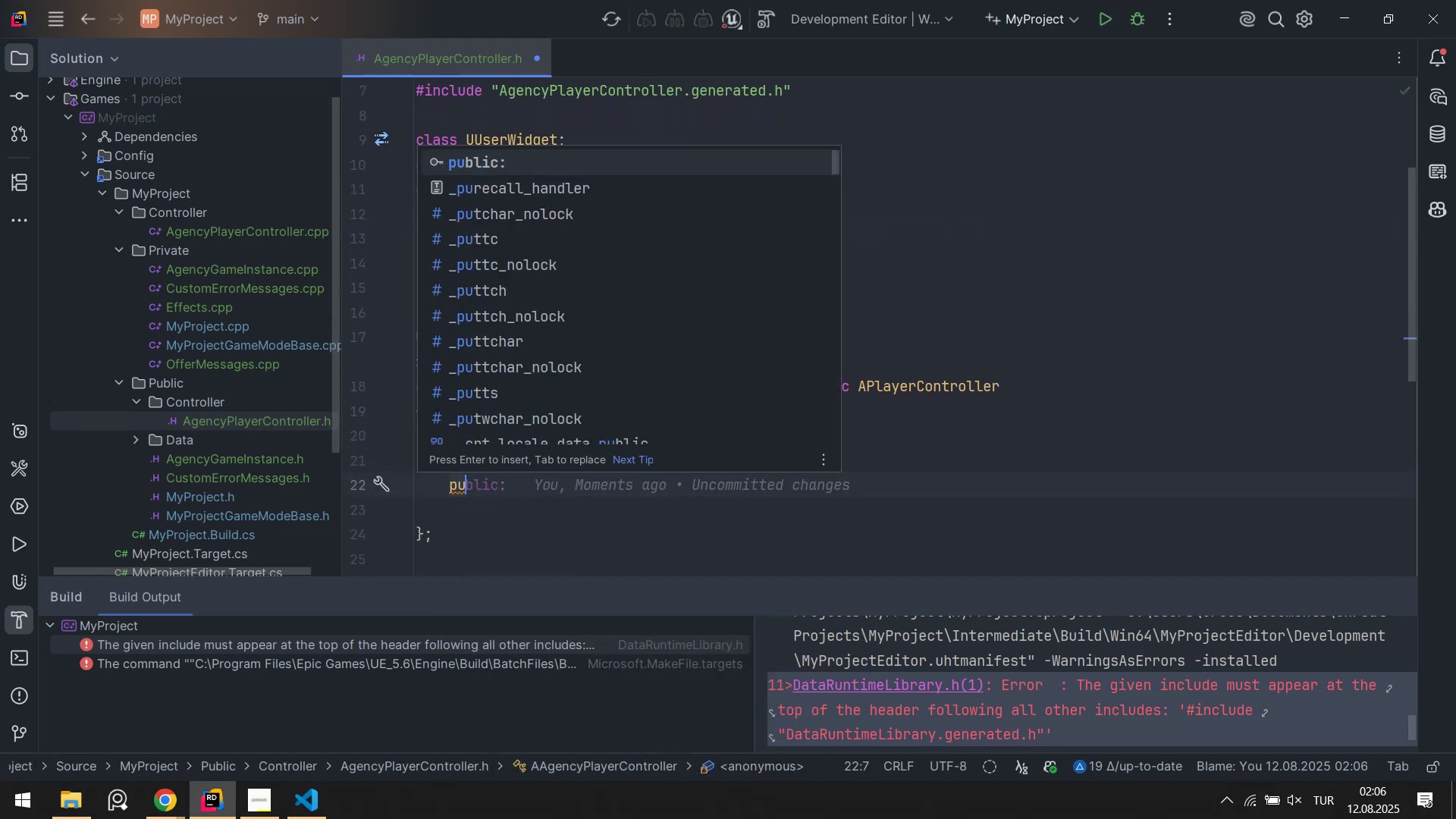 
key(Enter)
 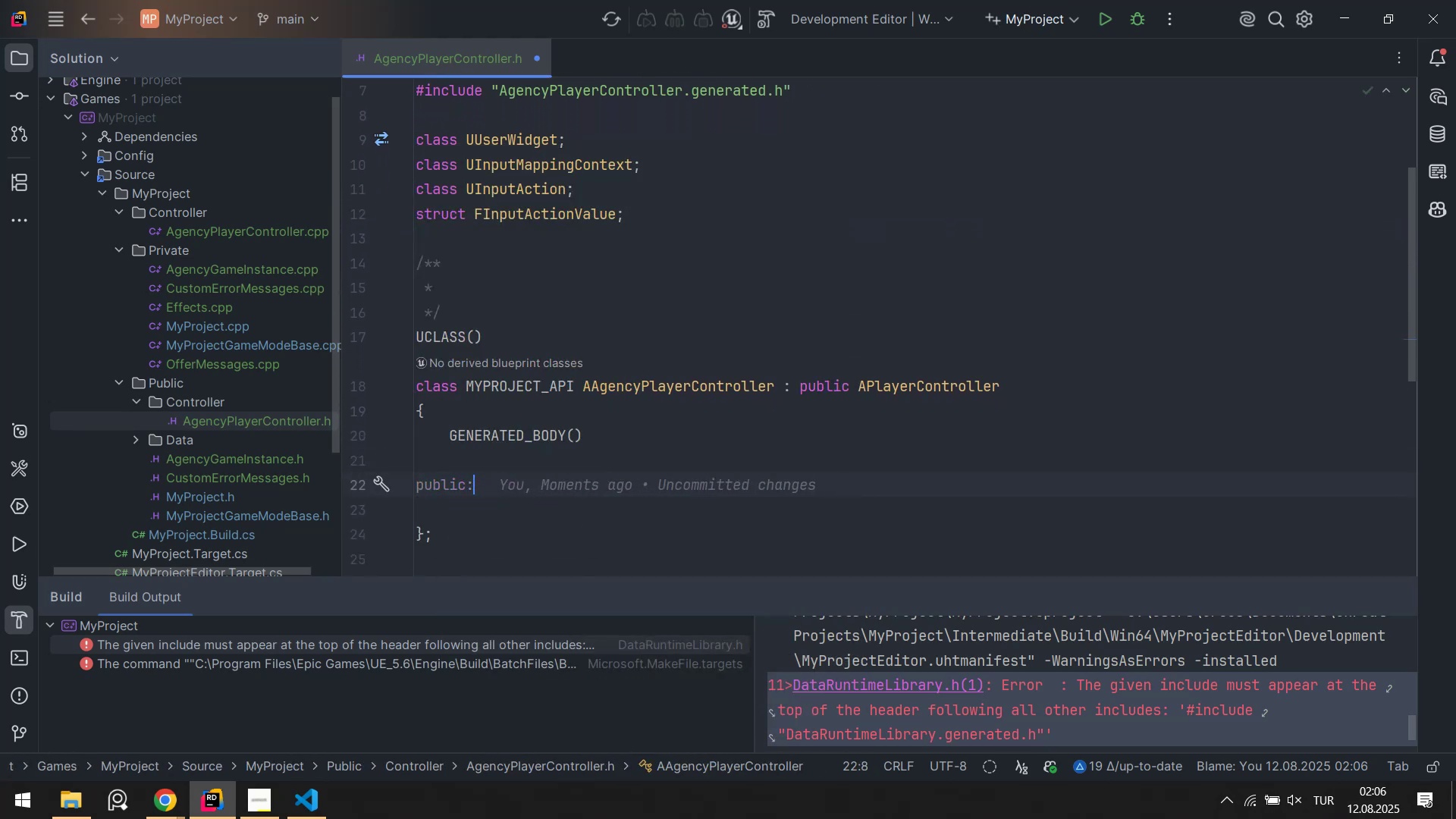 
key(Enter)
 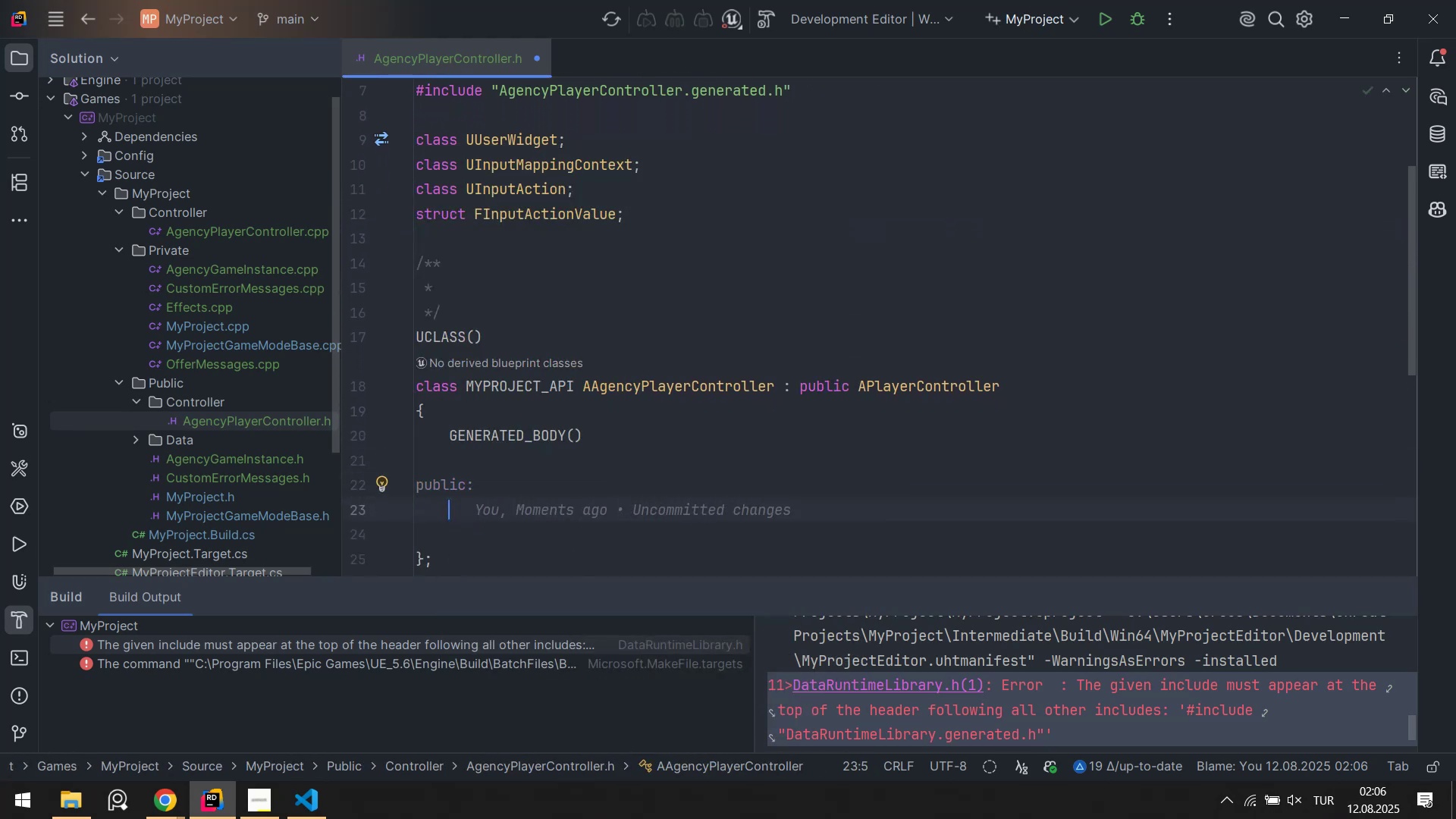 
type(AA)
 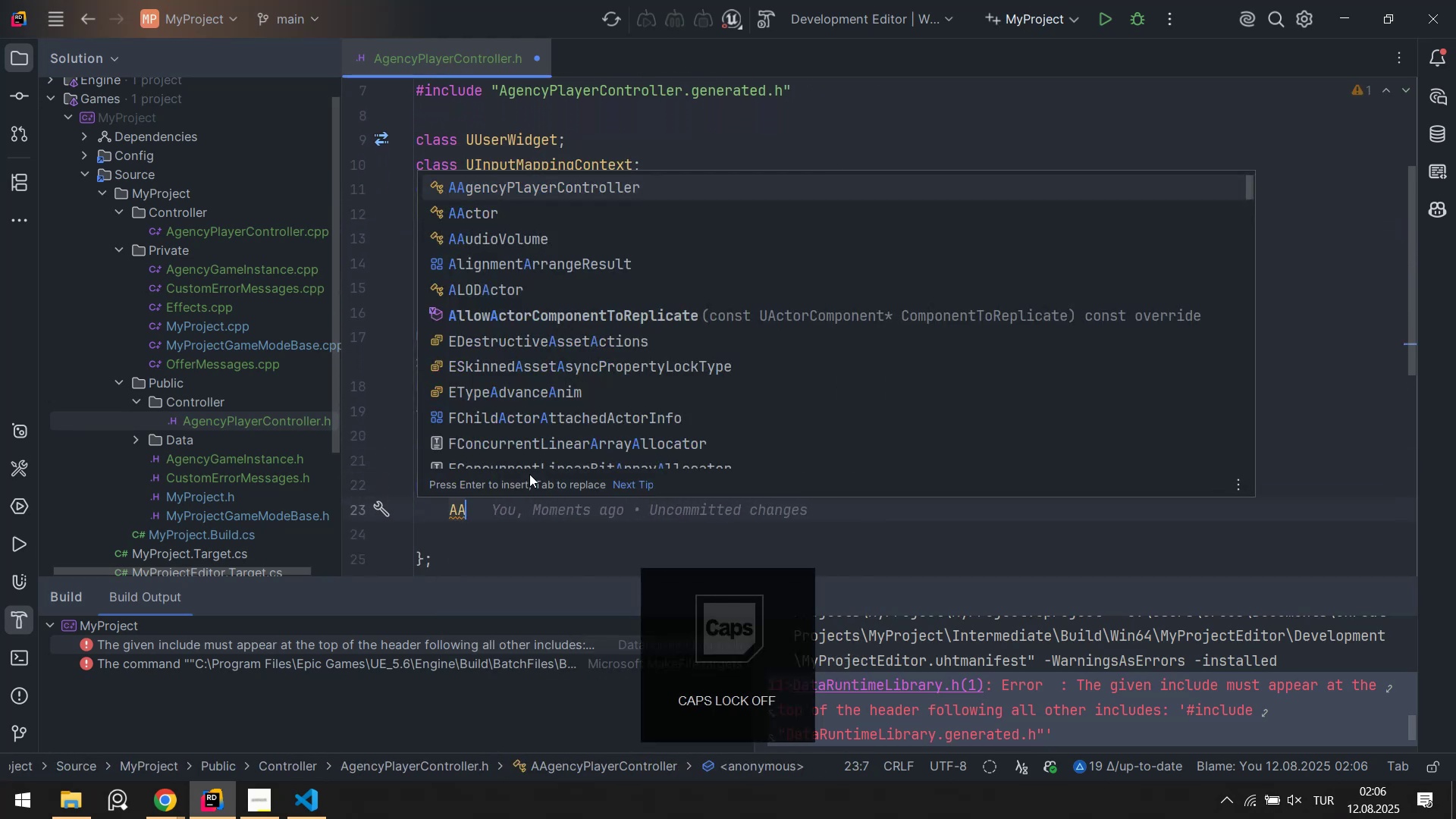 
key(Enter)
 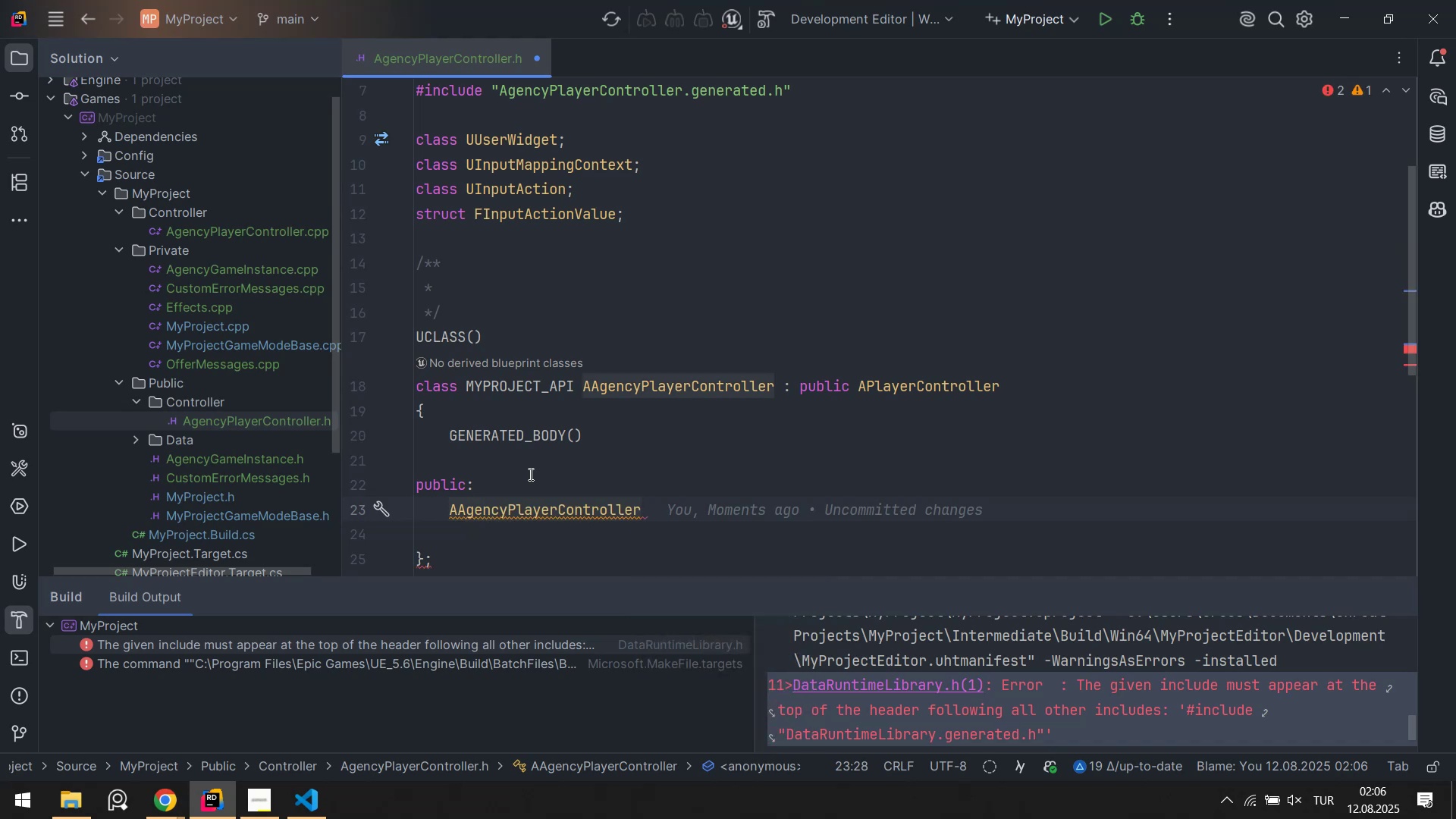 
key(Shift+8)
 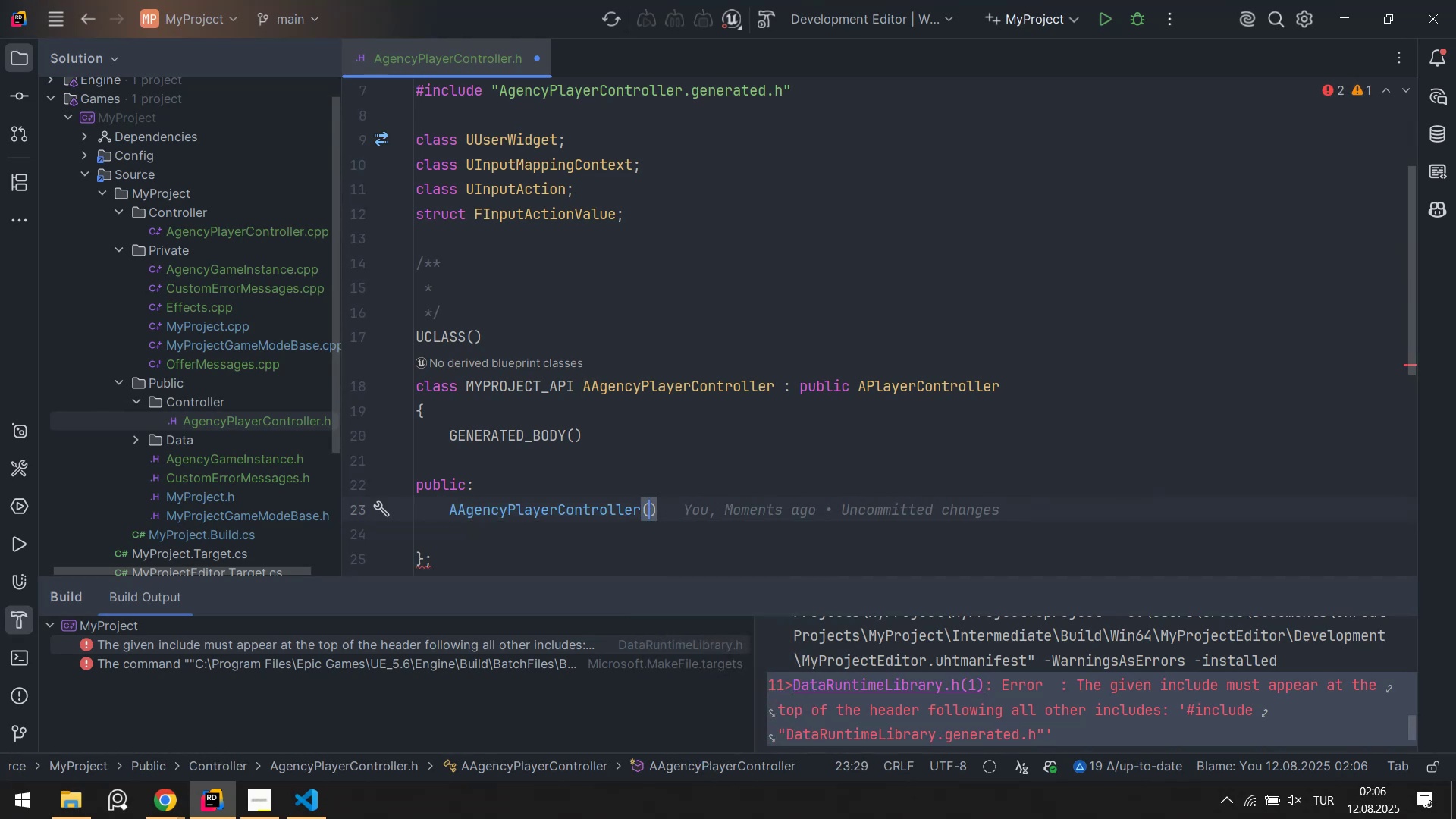 
key(Alt+Numpad5)
 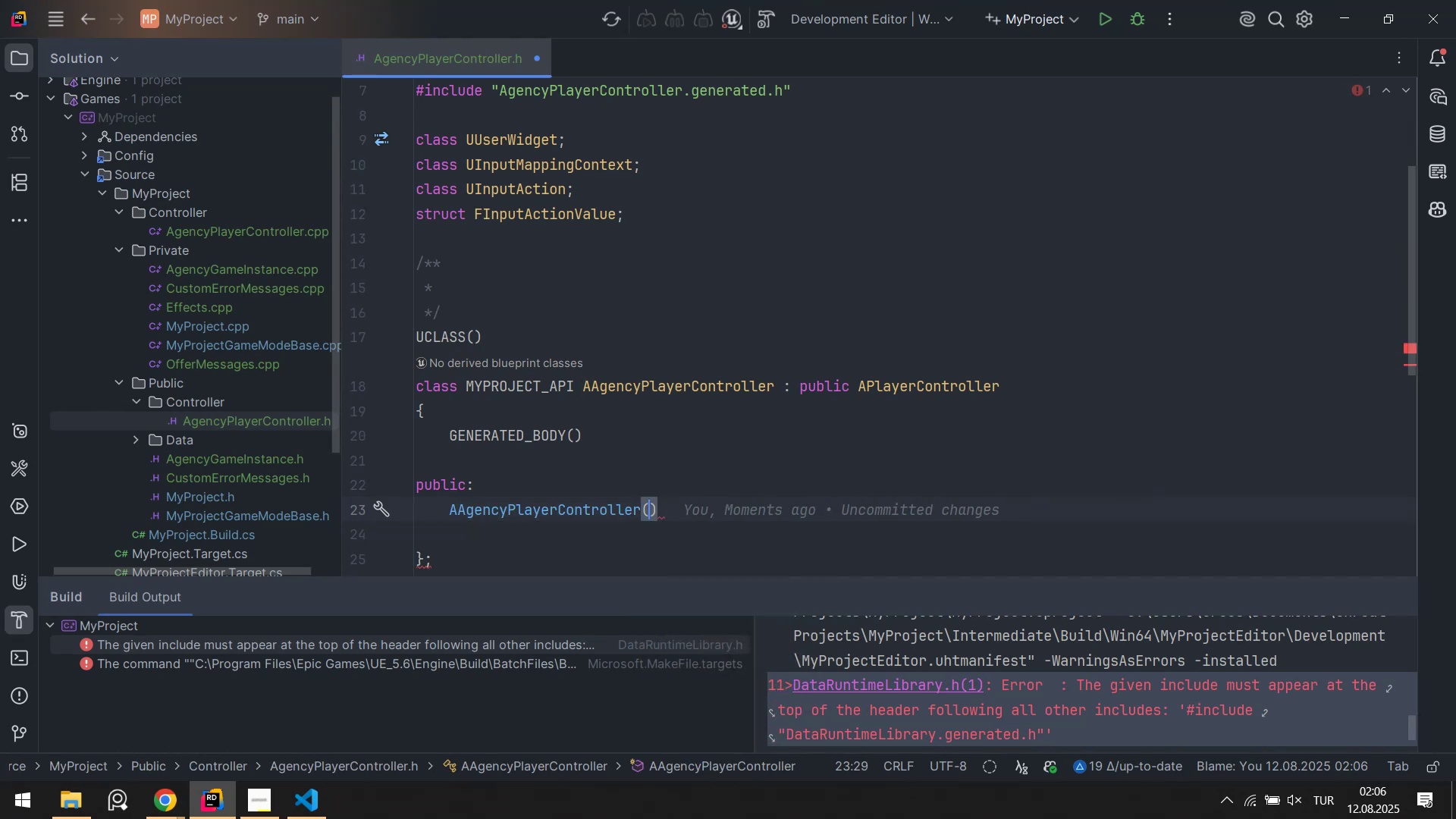 
key(Alt+Numpad9)
 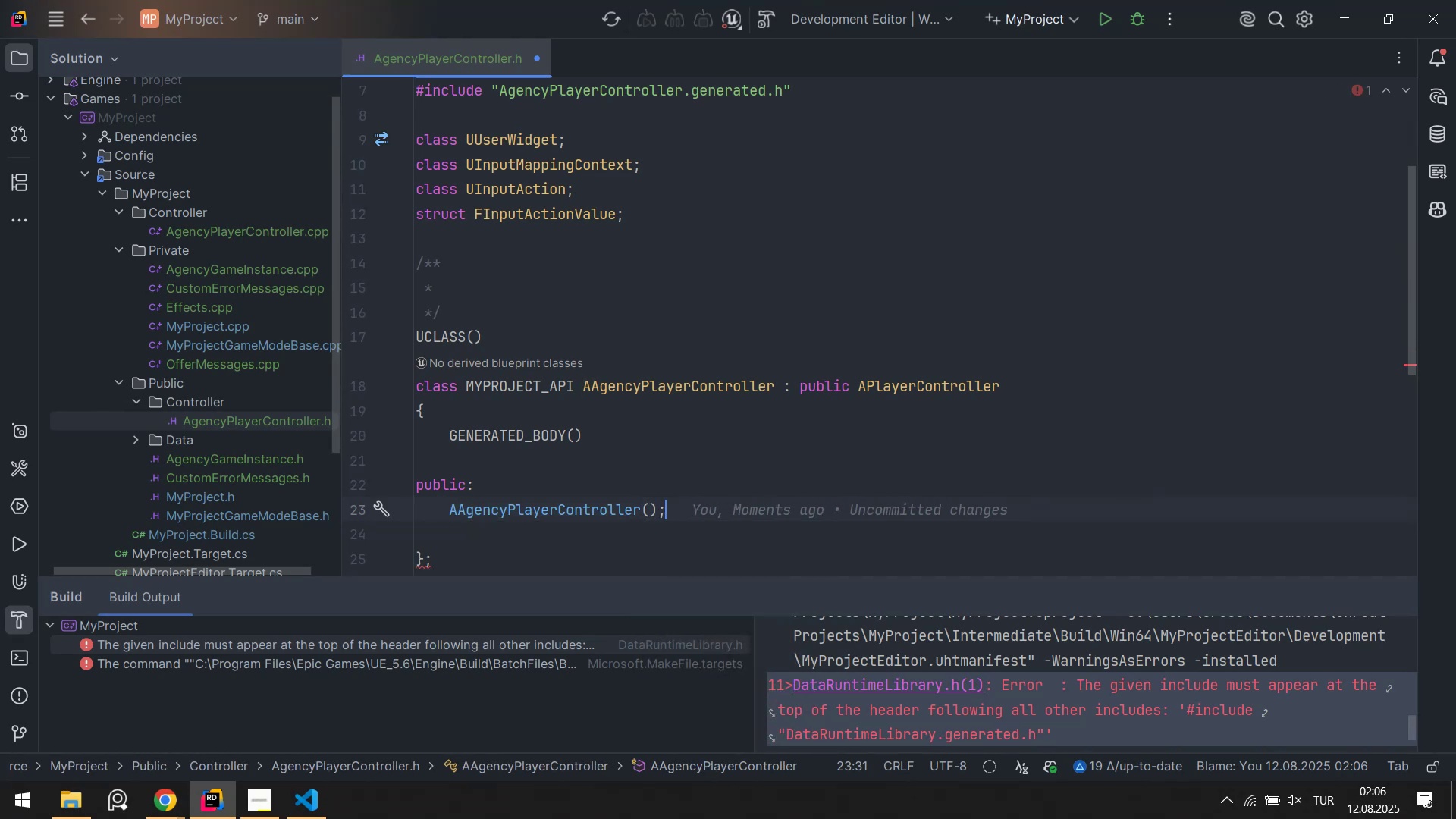 
key(Control+ControlLeft)
 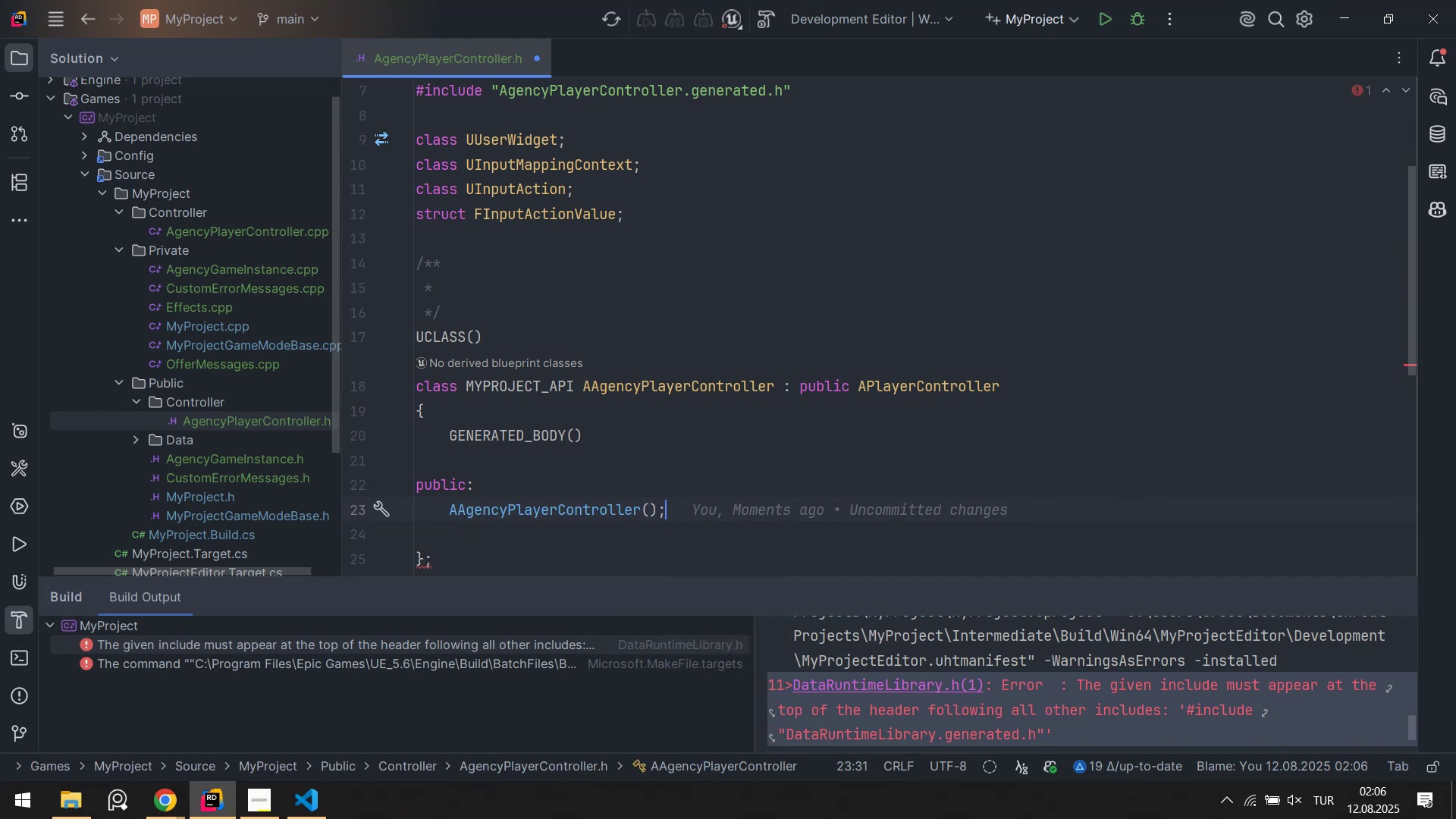 
key(Control+S)
 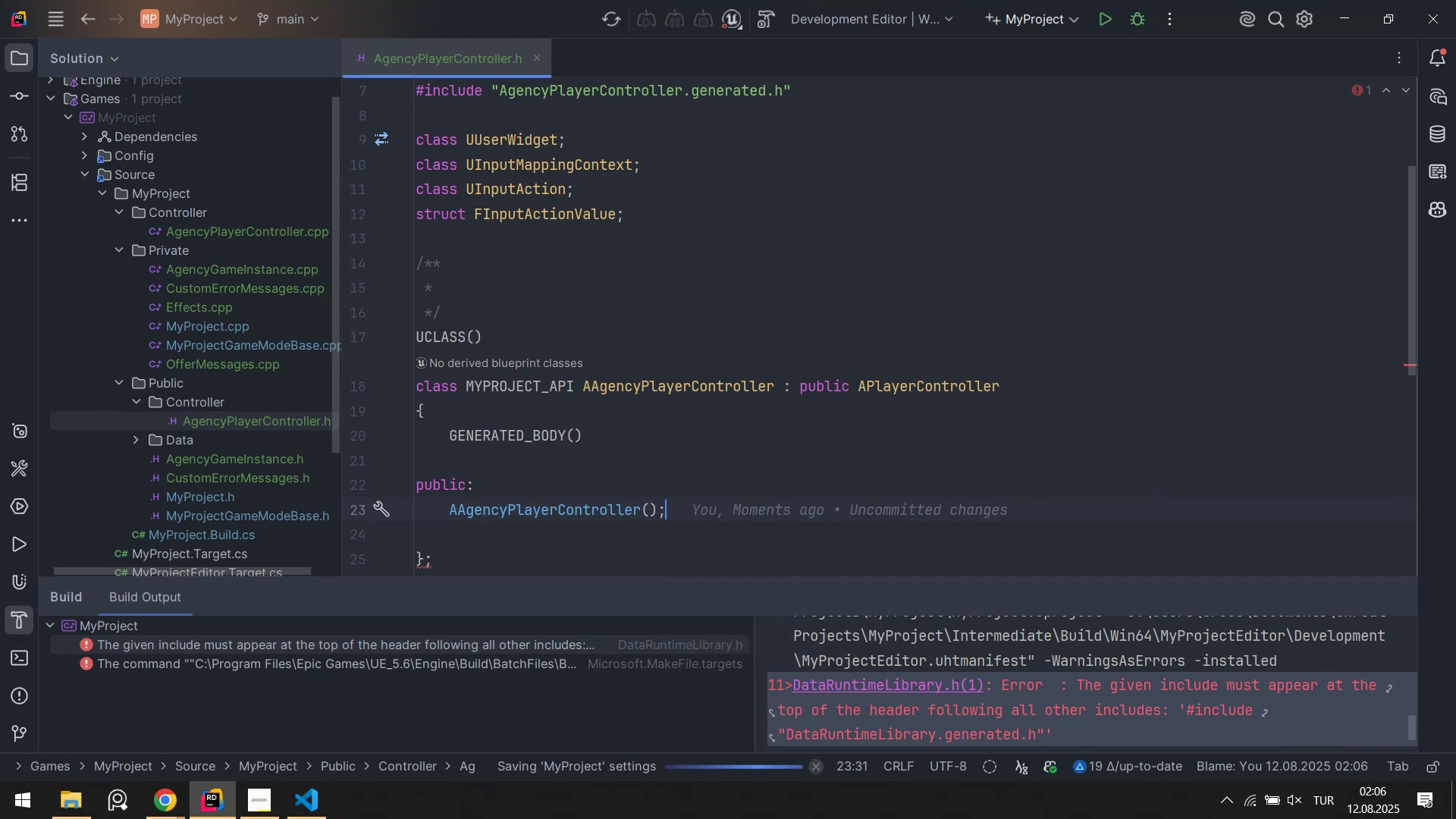 
key(Enter)
 